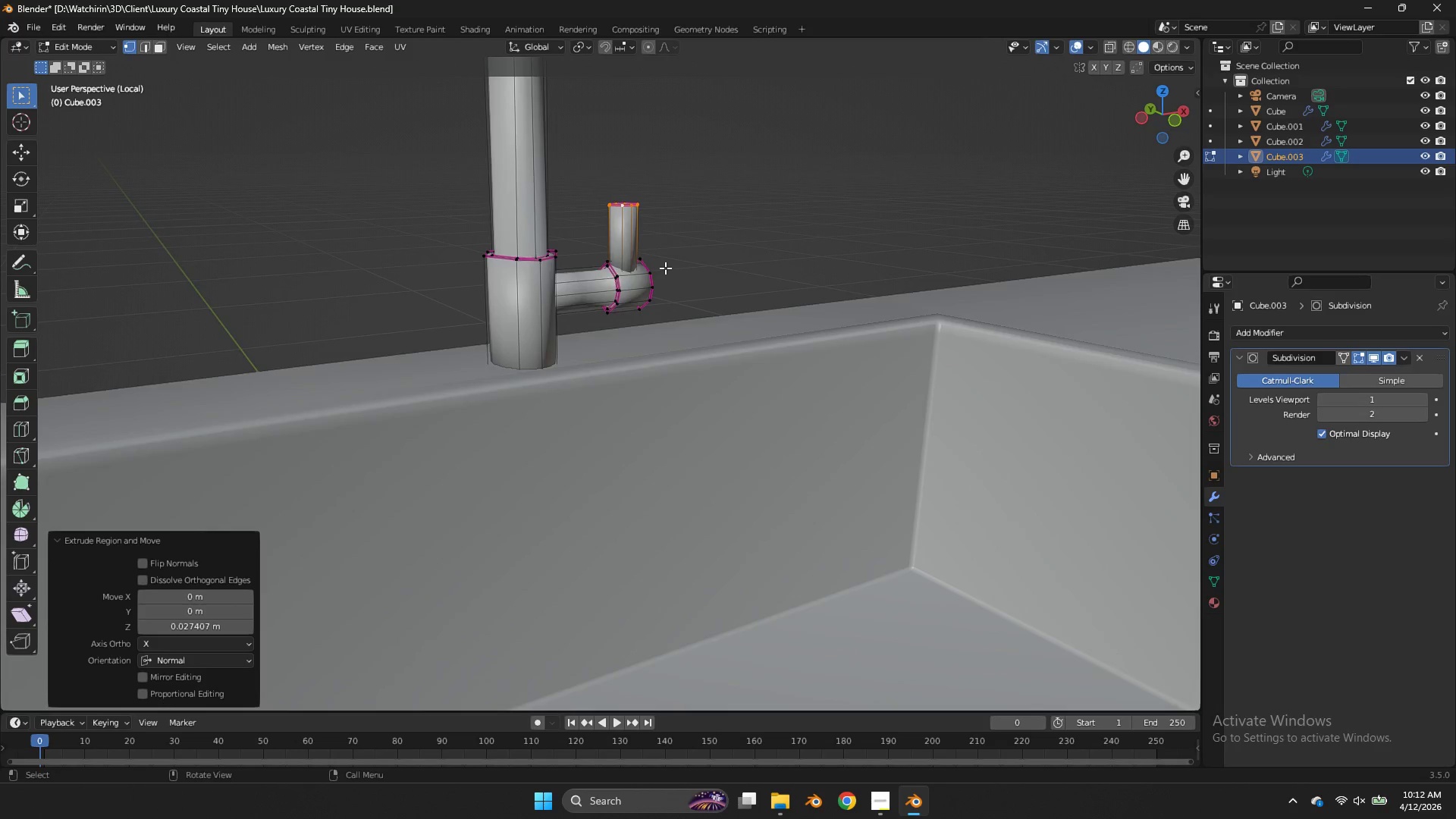 
hold_key(key=AltLeft, duration=0.77)
 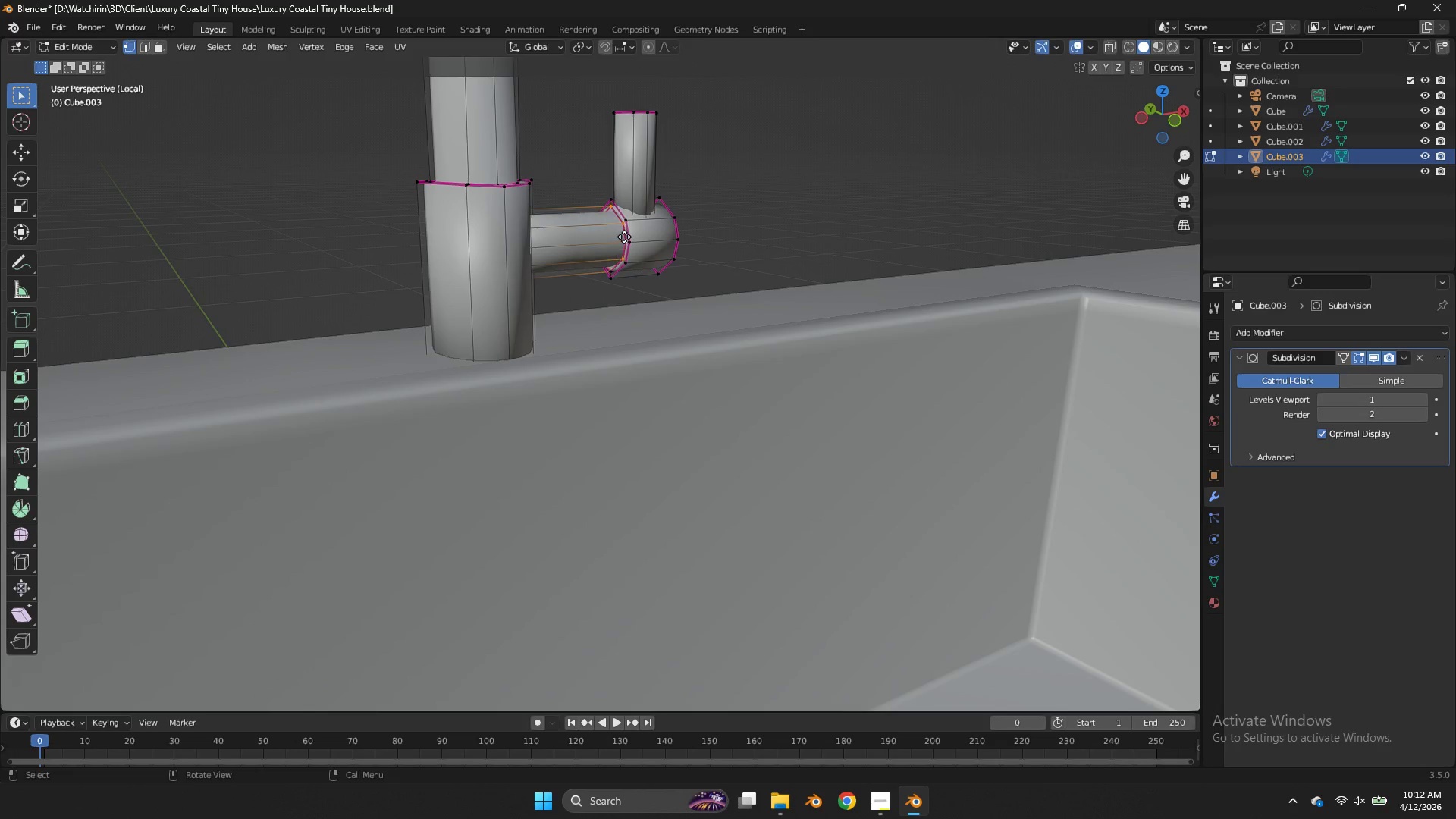 
scroll: coordinate [665, 268], scroll_direction: up, amount: 4.0
 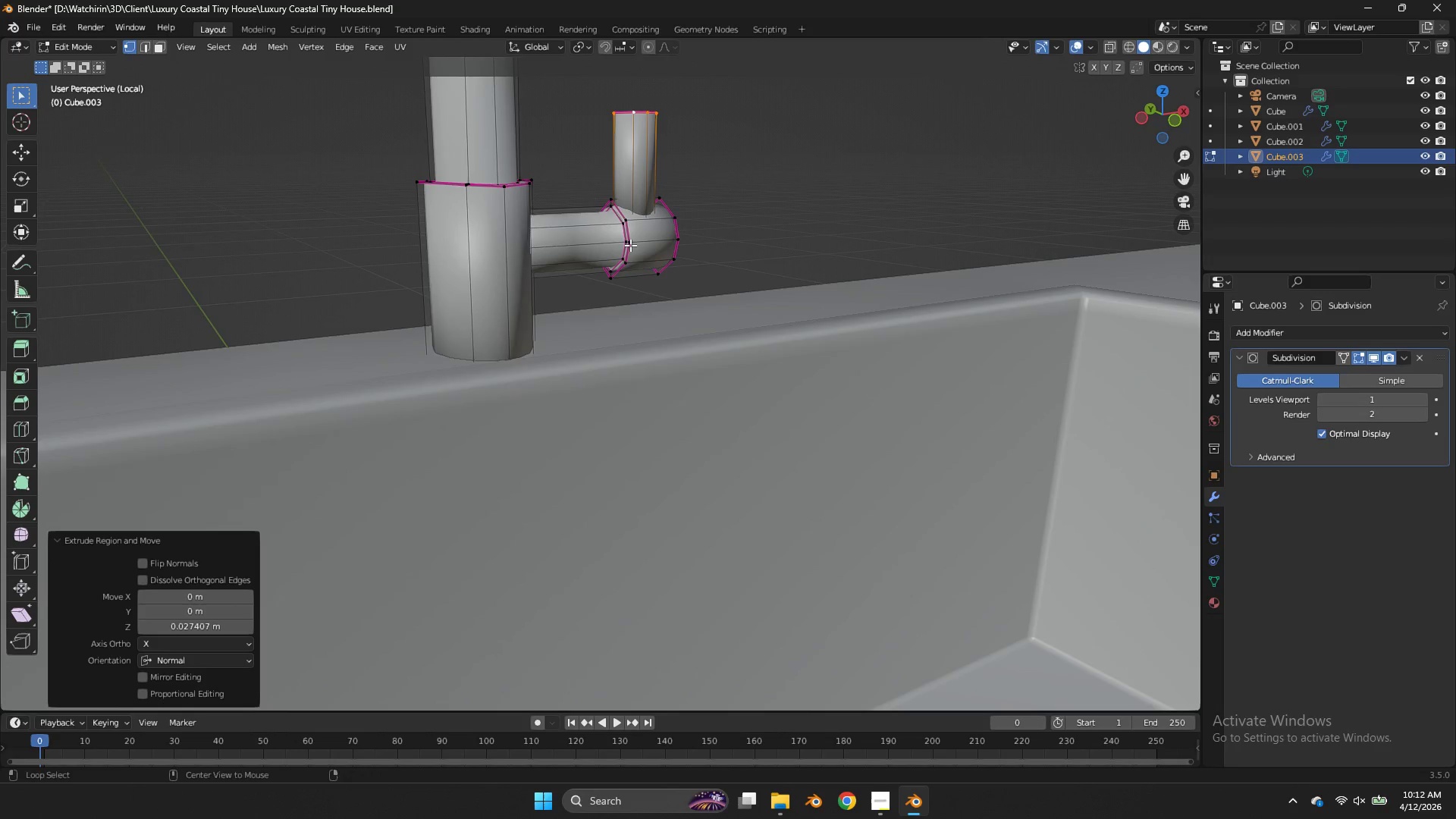 
left_click([624, 237])
 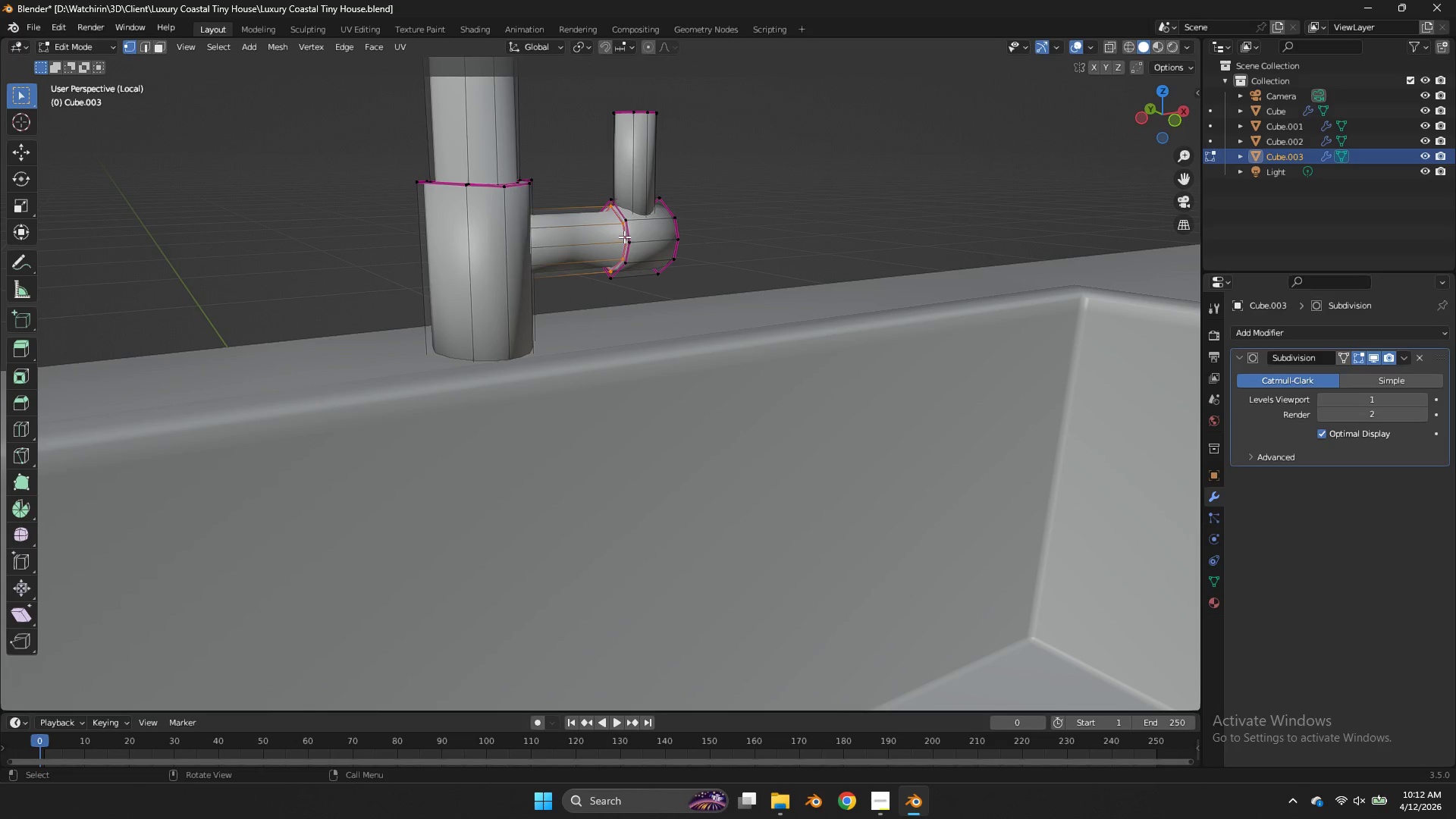 
key(V)
 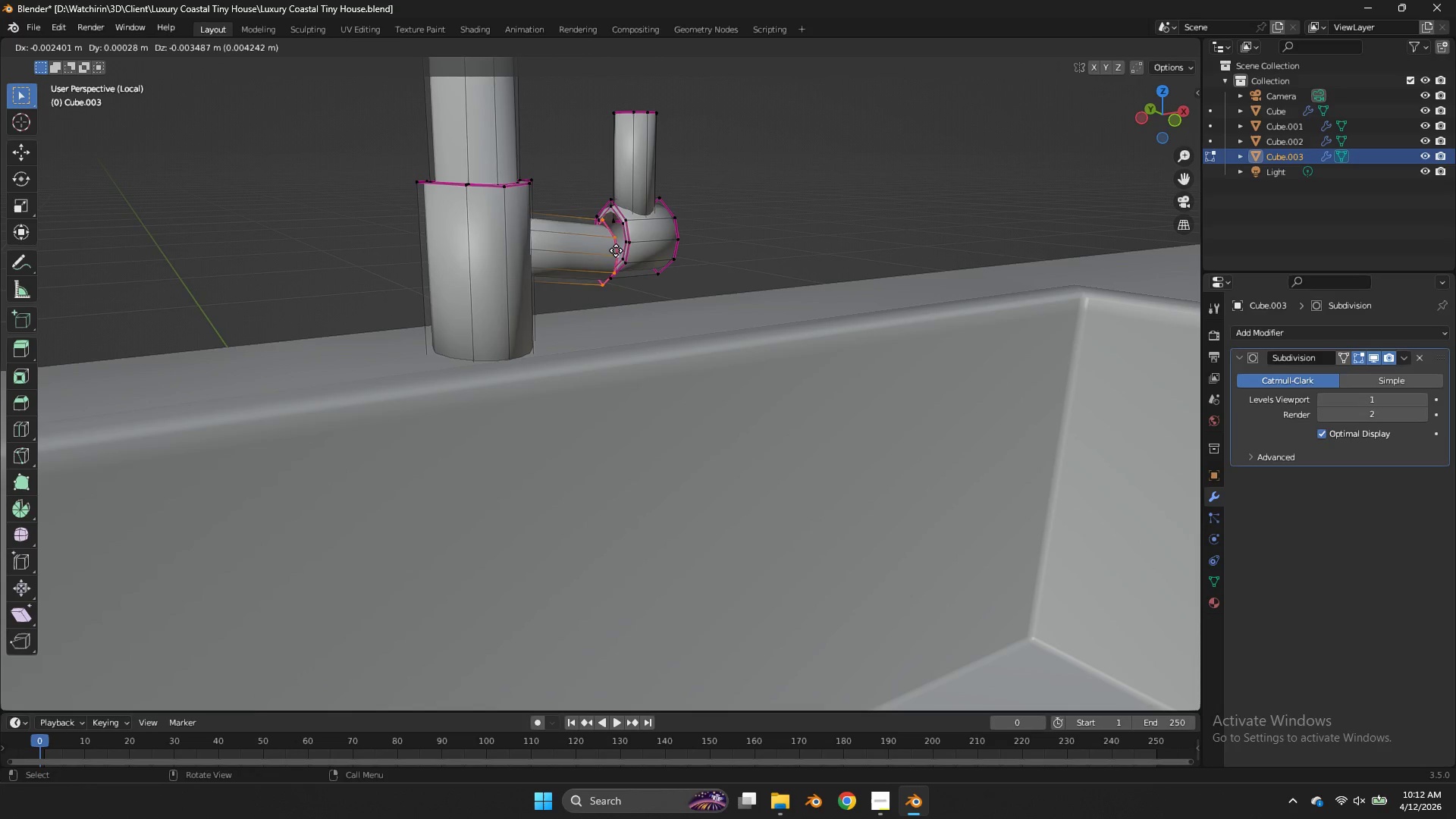 
right_click([616, 250])
 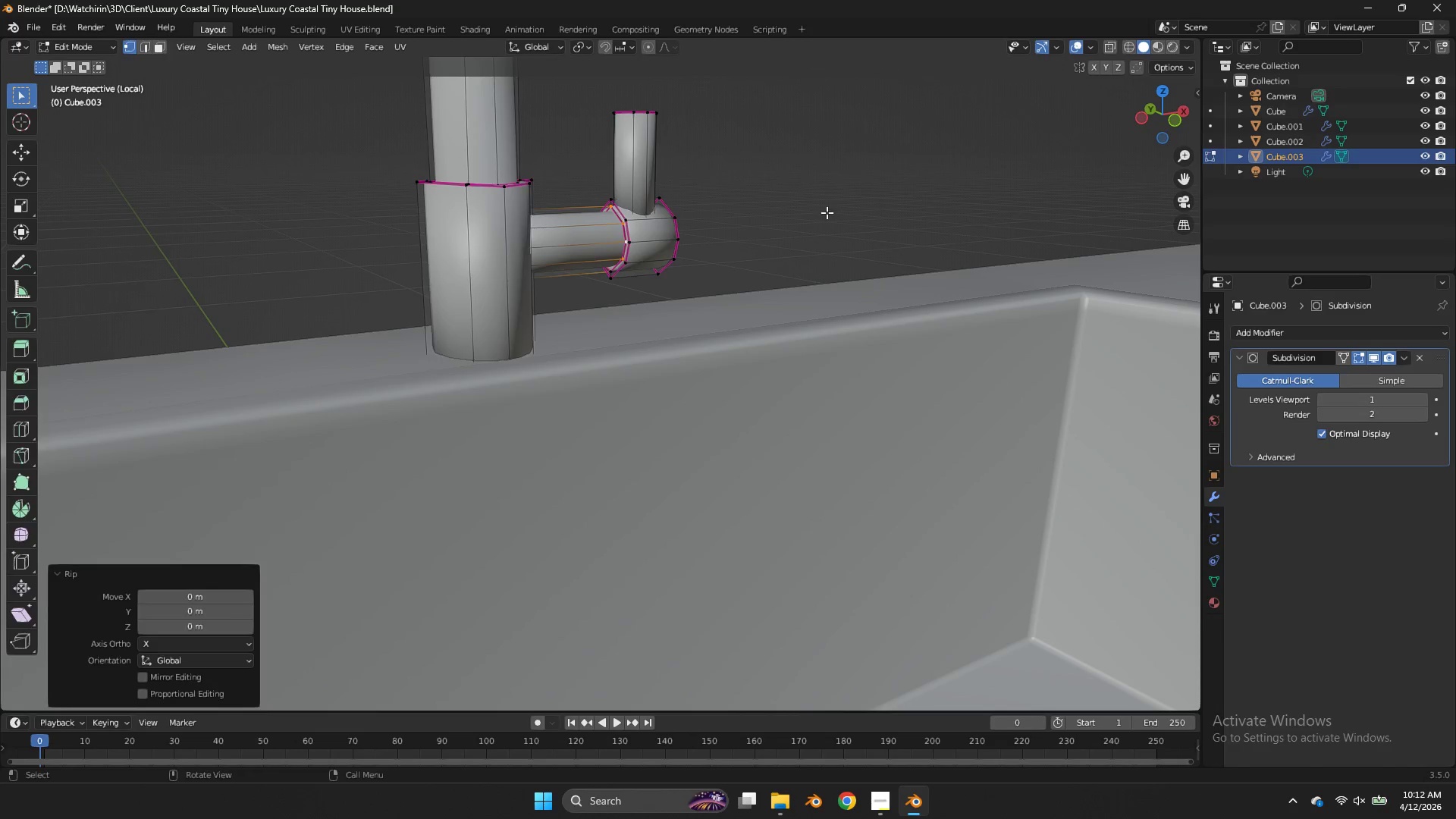 
key(Tab)
 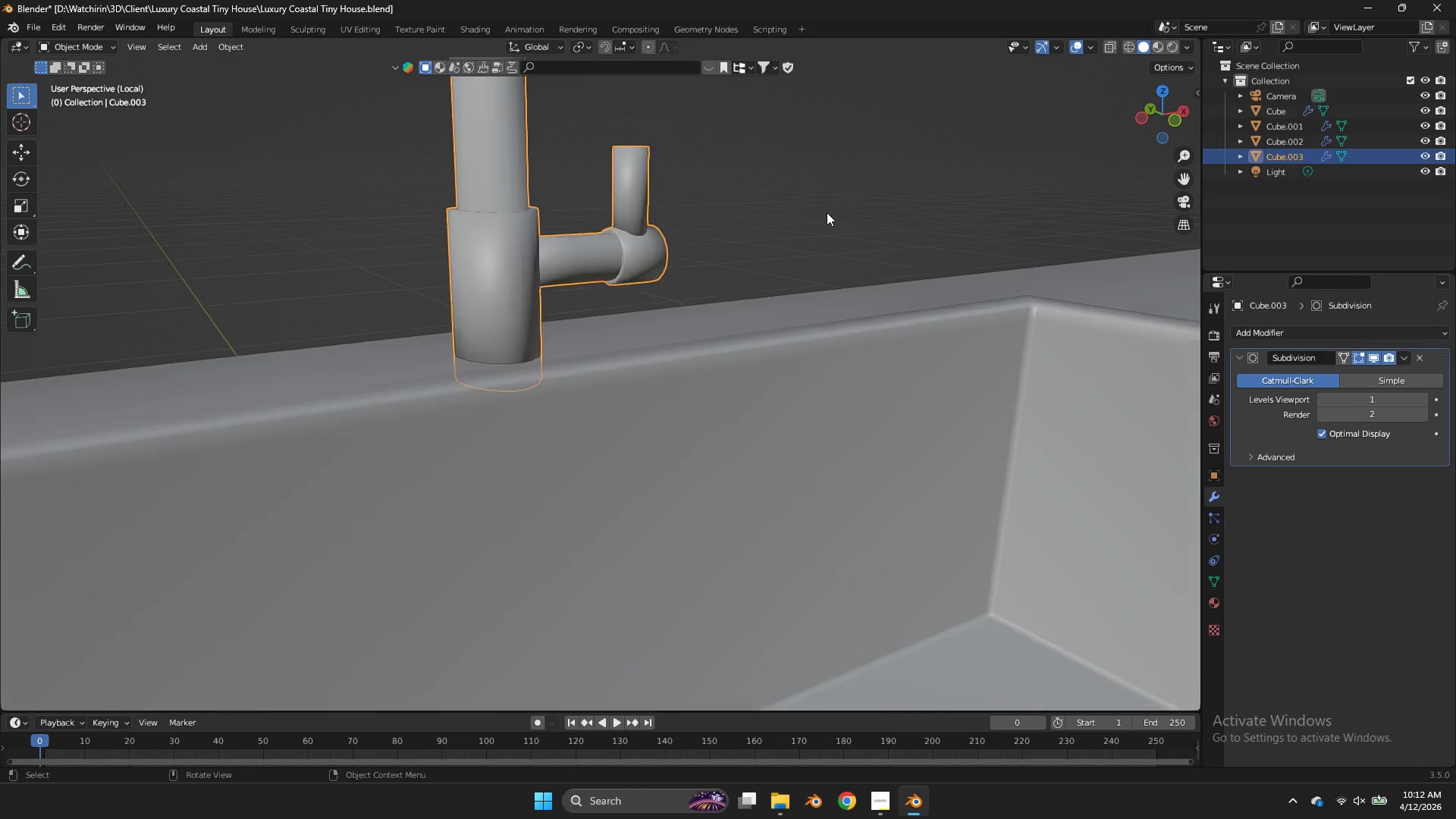 
key(Control+ControlLeft)
 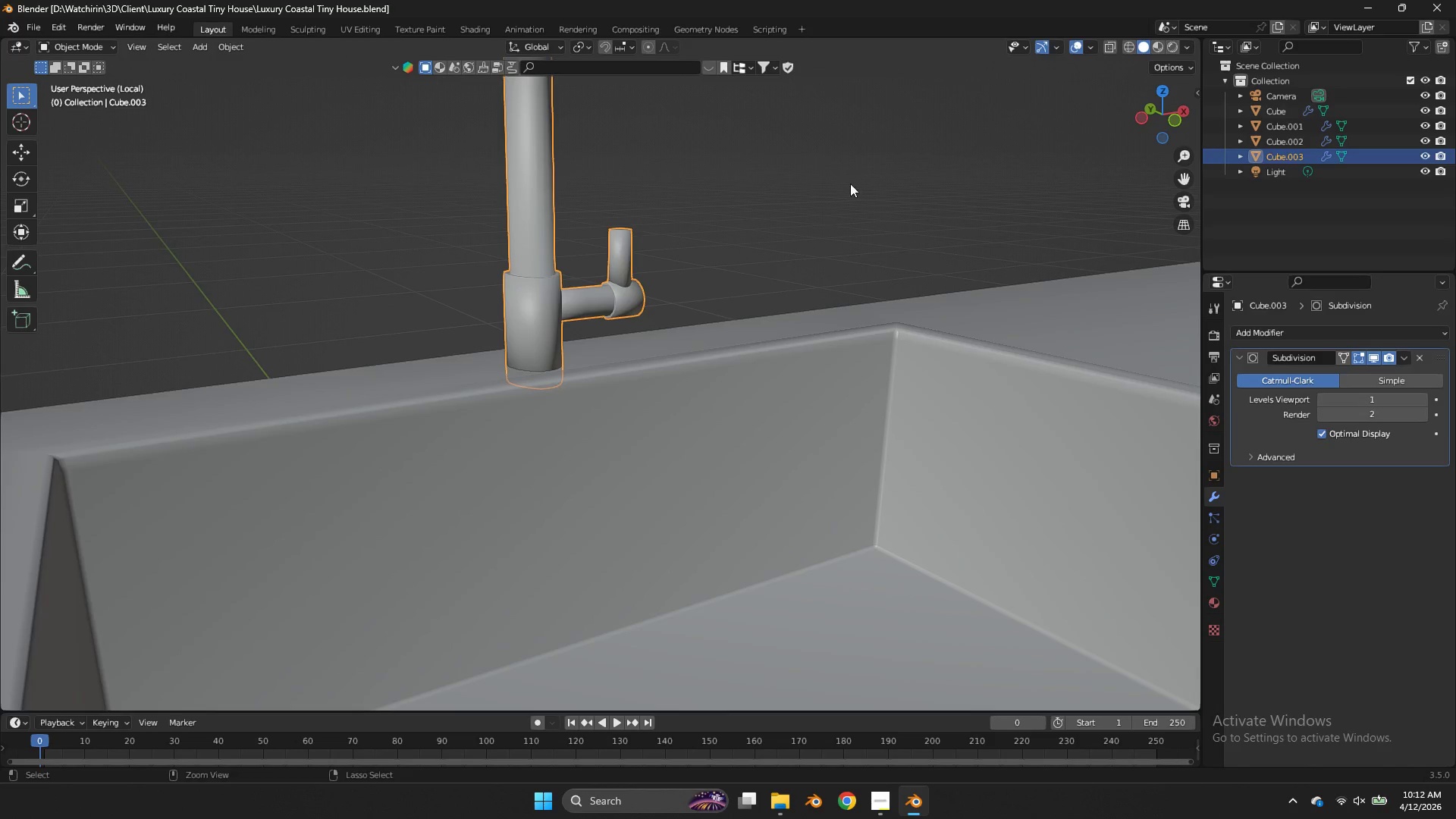 
key(Control+S)
 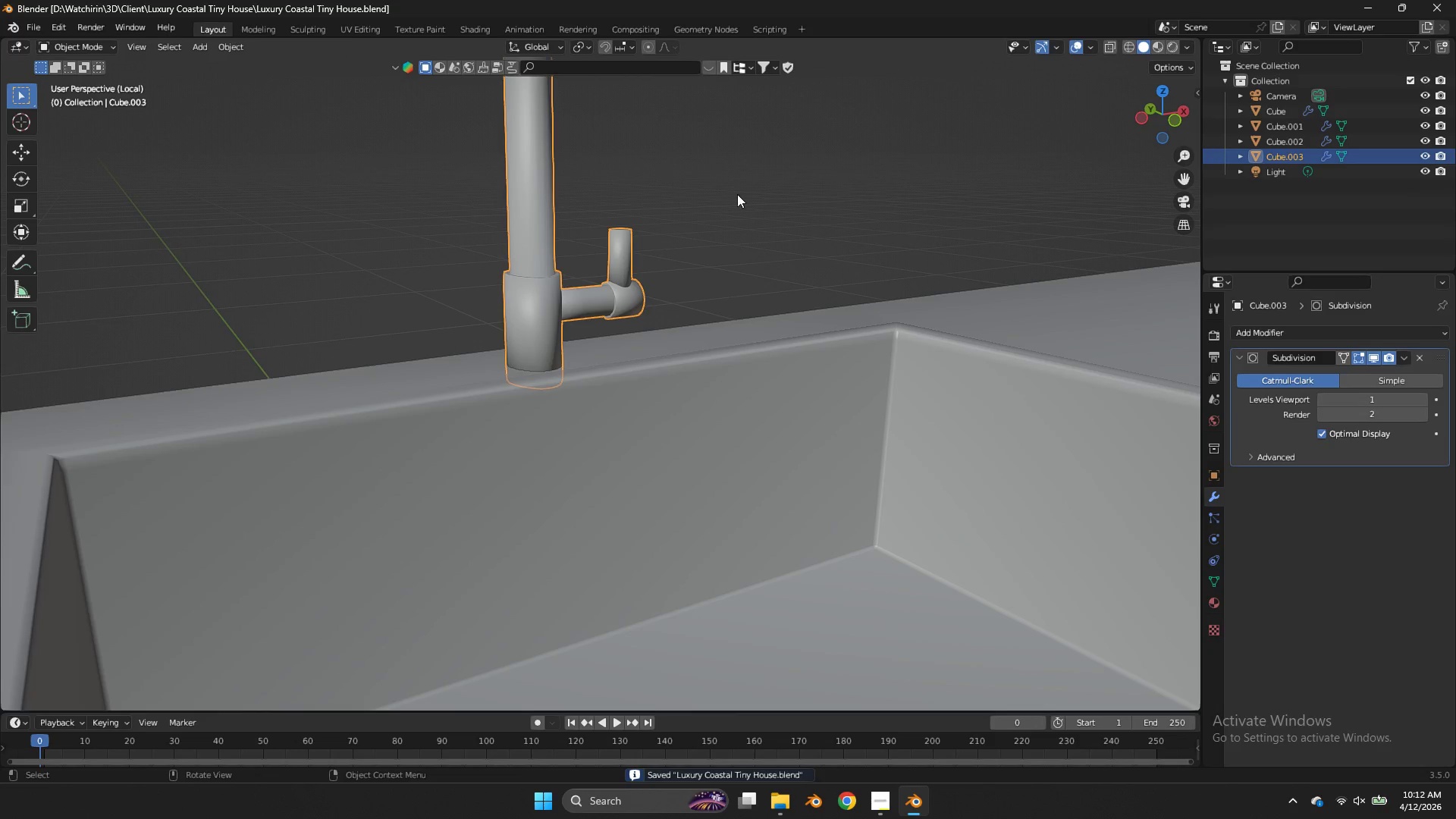 
scroll: coordinate [827, 212], scroll_direction: down, amount: 4.0
 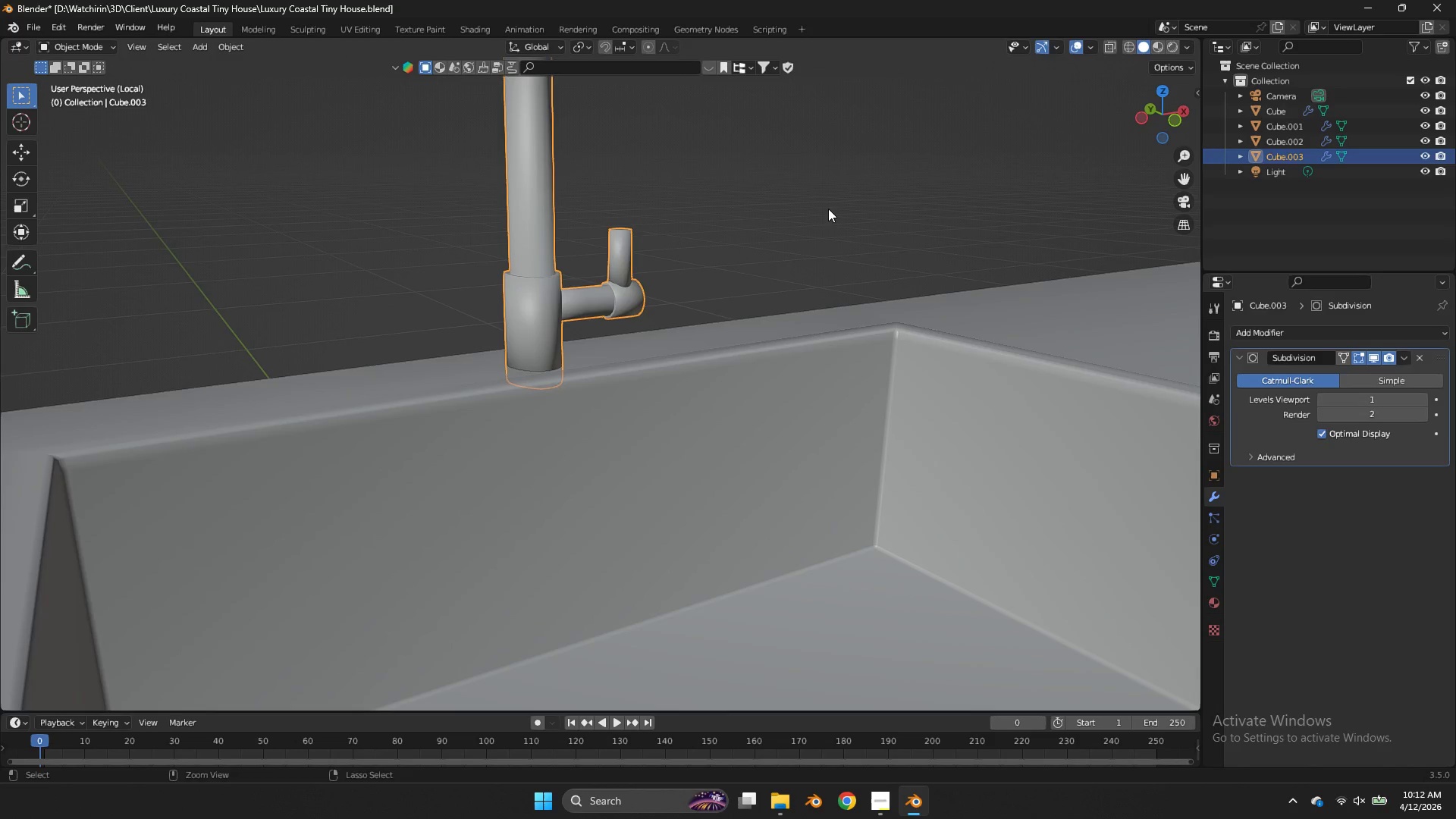 
key(Tab)
type(zs)
 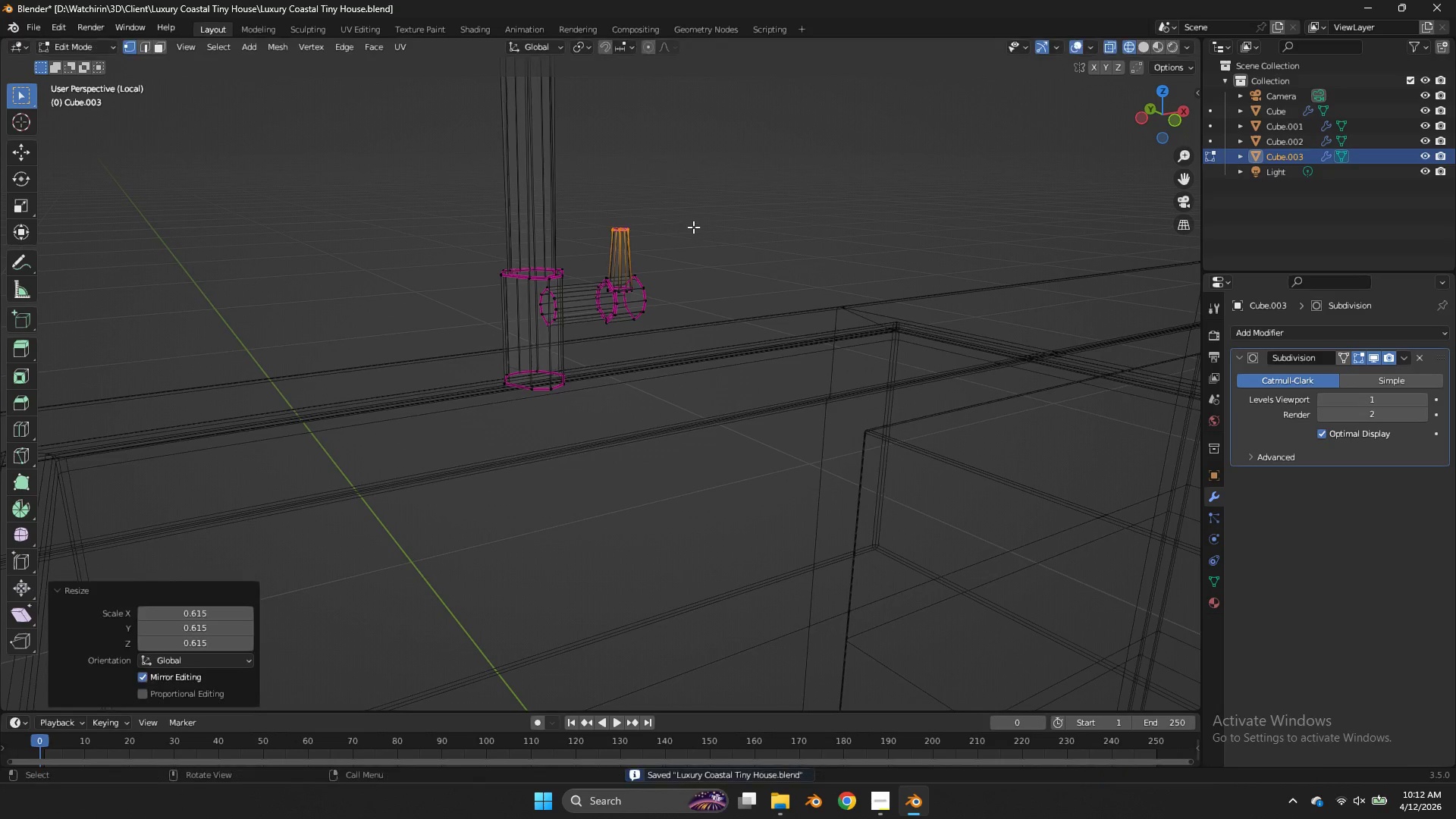 
left_click_drag(start_coordinate=[699, 191], to_coordinate=[595, 240])
 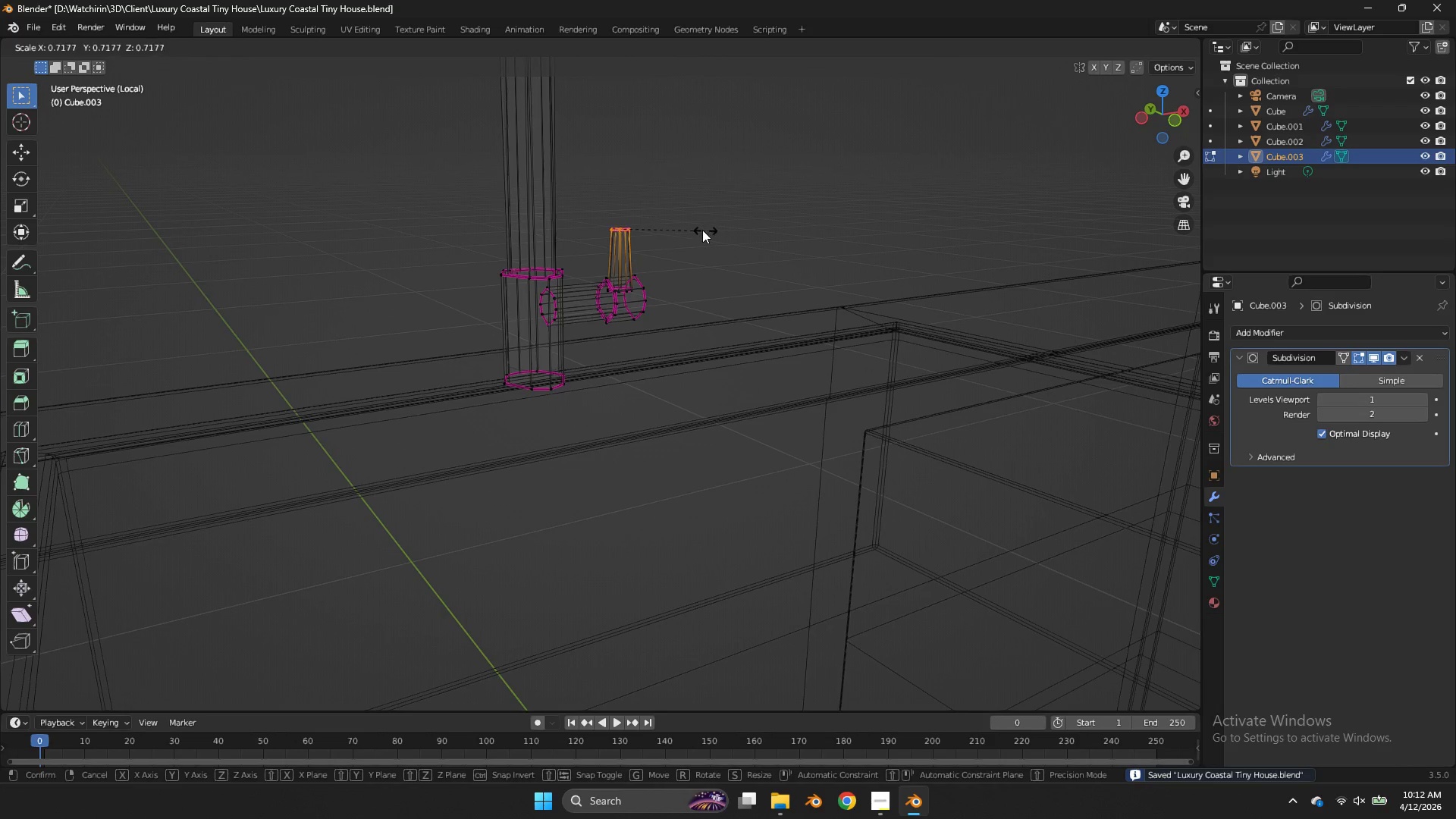 
left_click([693, 227])
 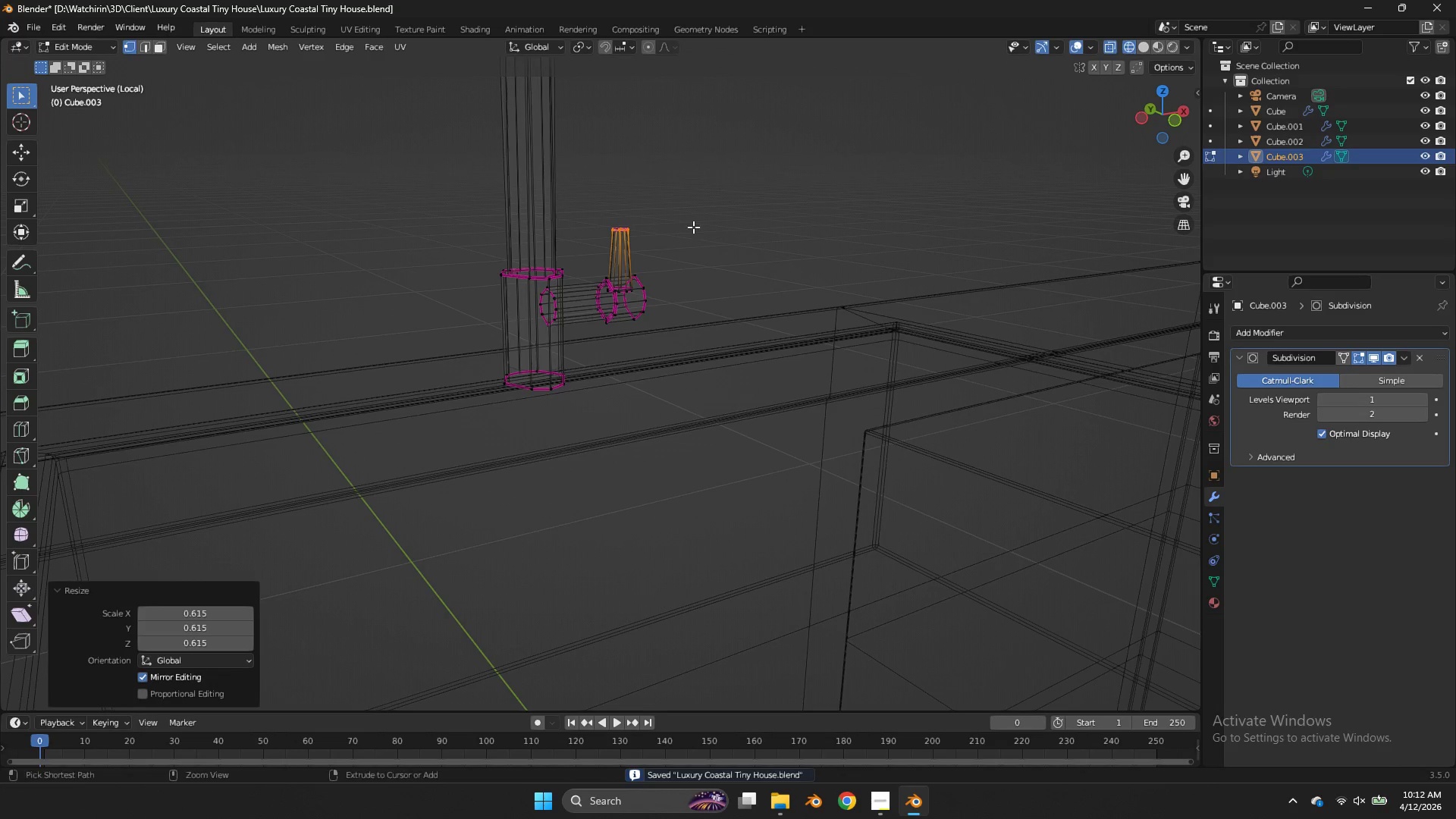 
key(Control+ControlLeft)
 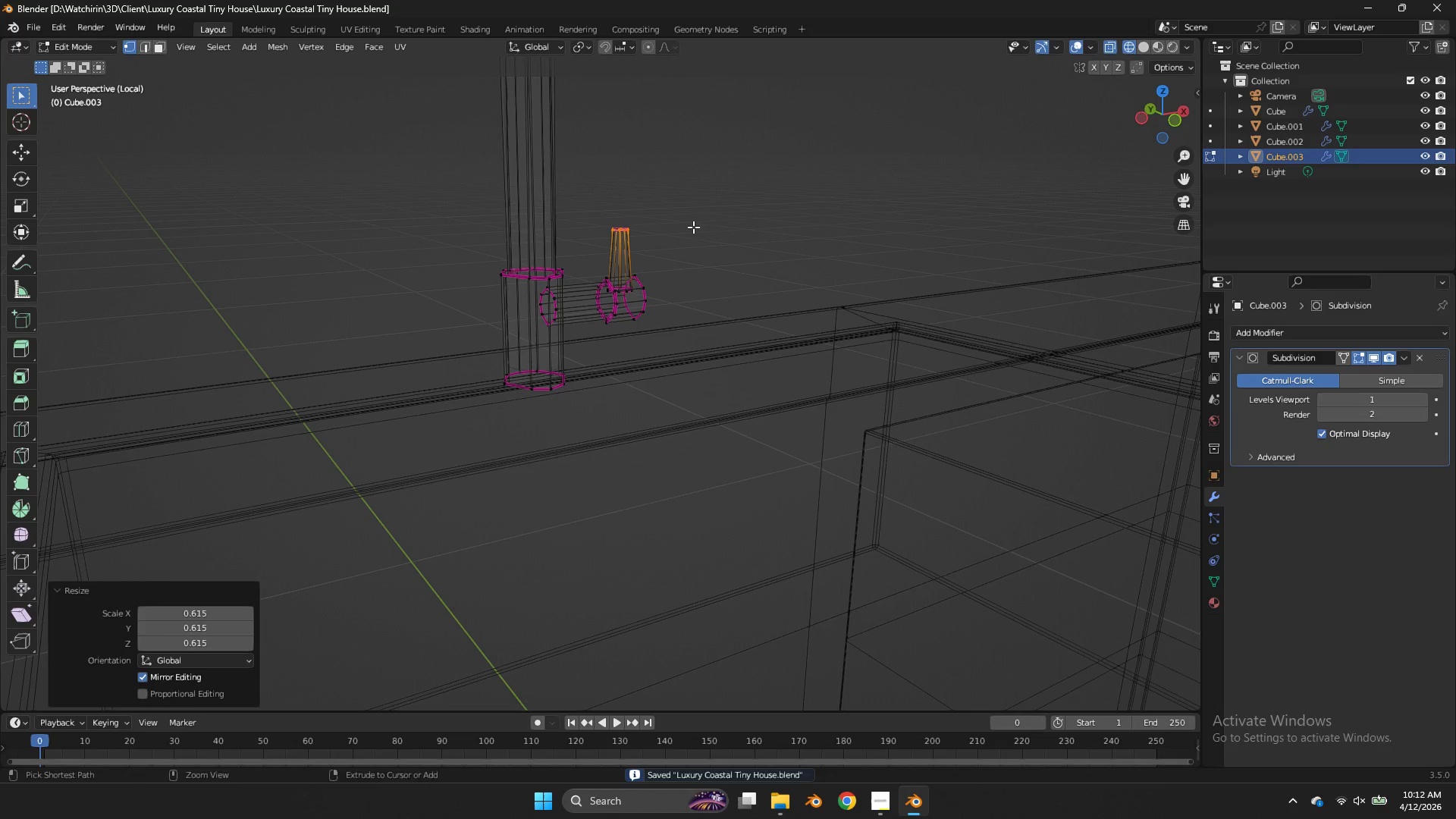 
key(Control+S)
 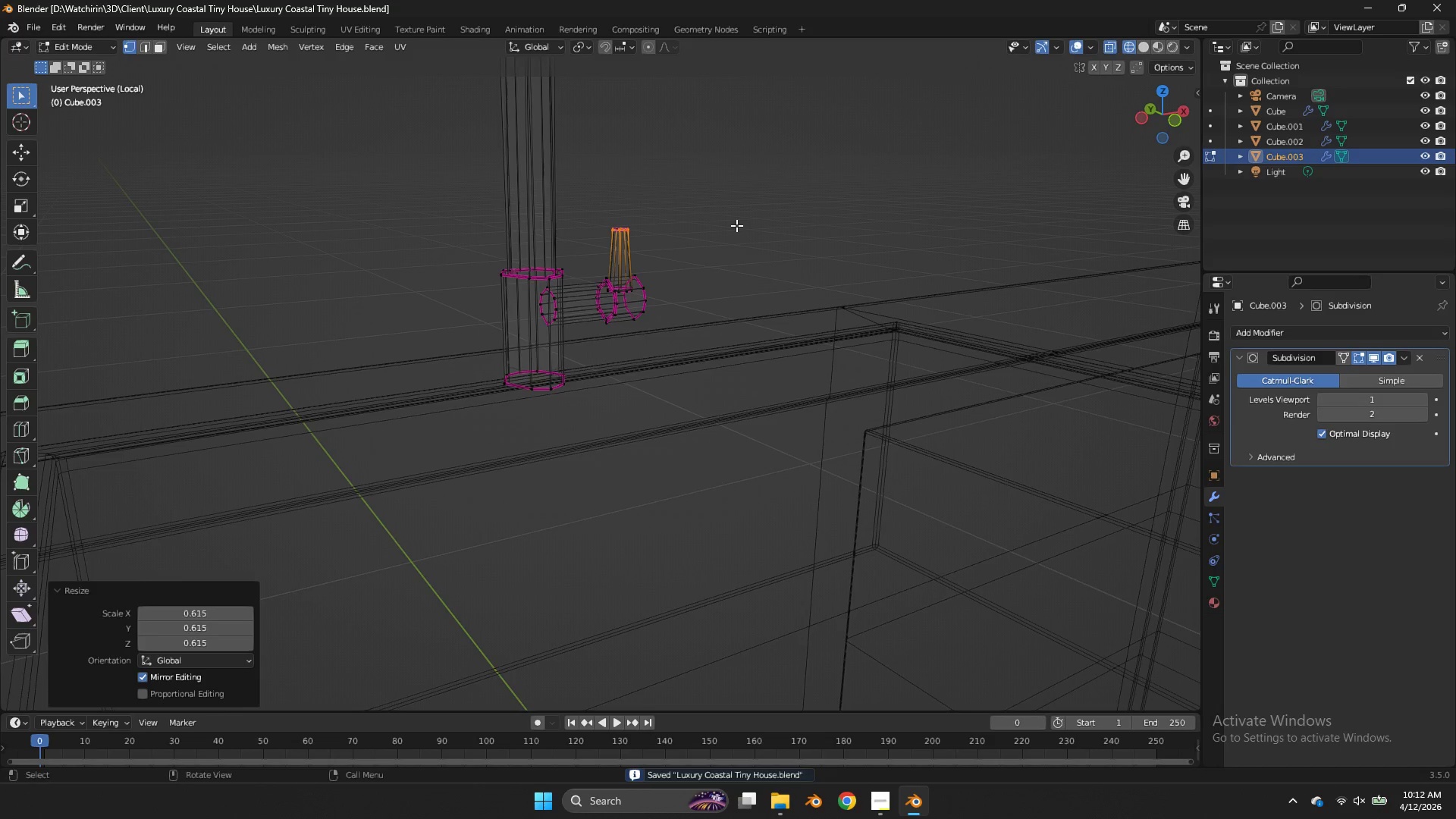 
key(Z)
 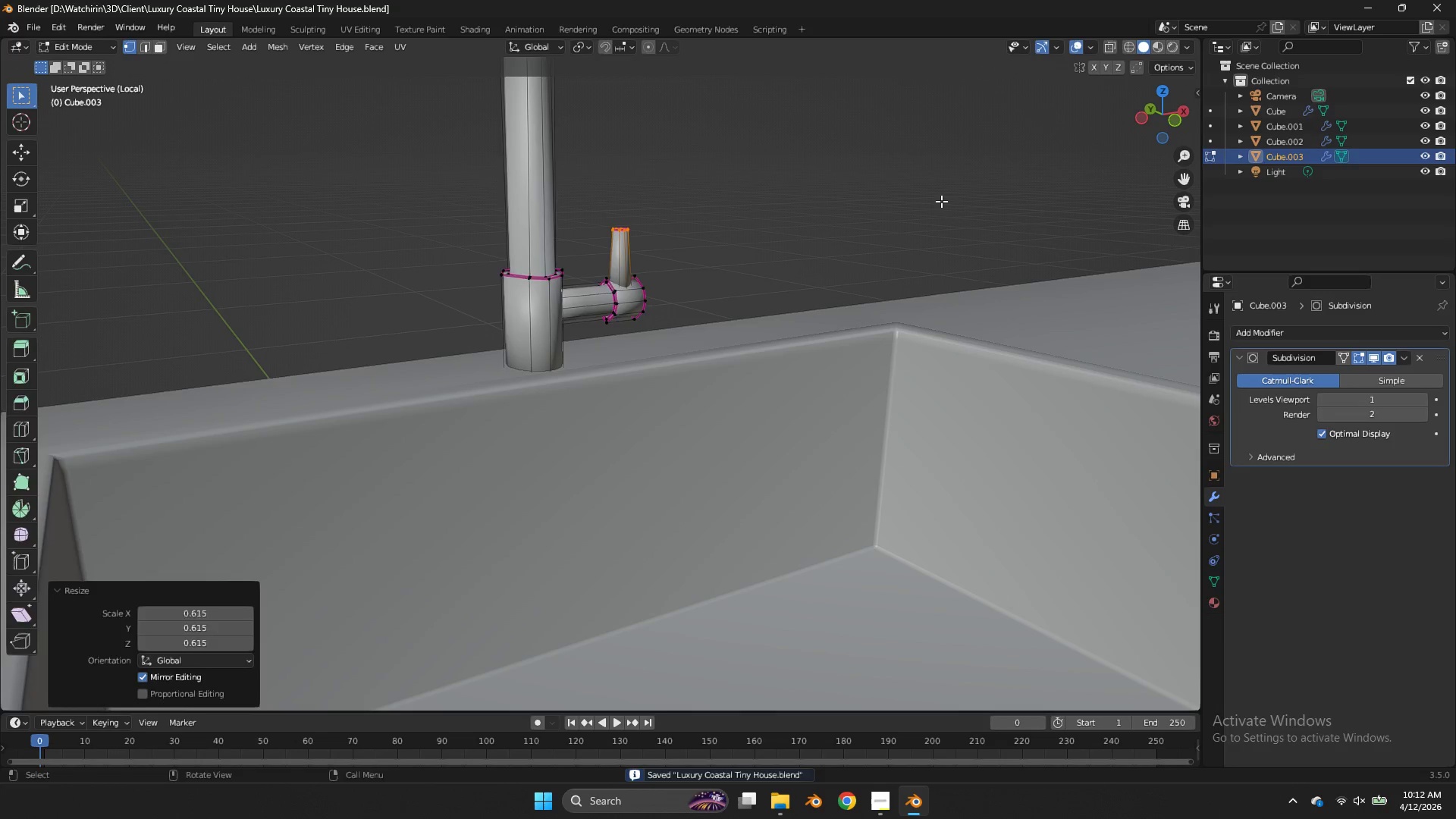 
key(Tab)
 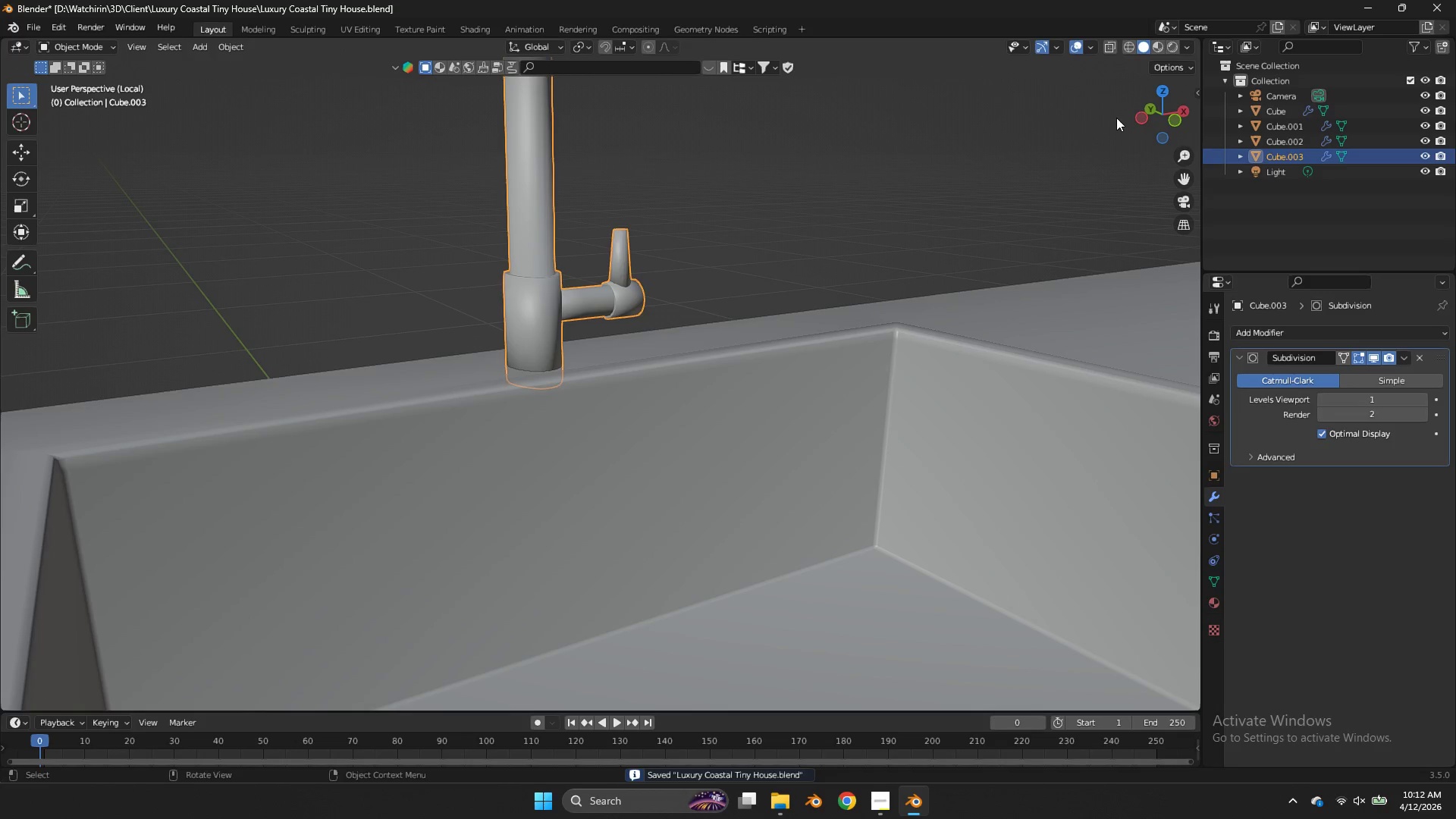 
key(Control+S)
 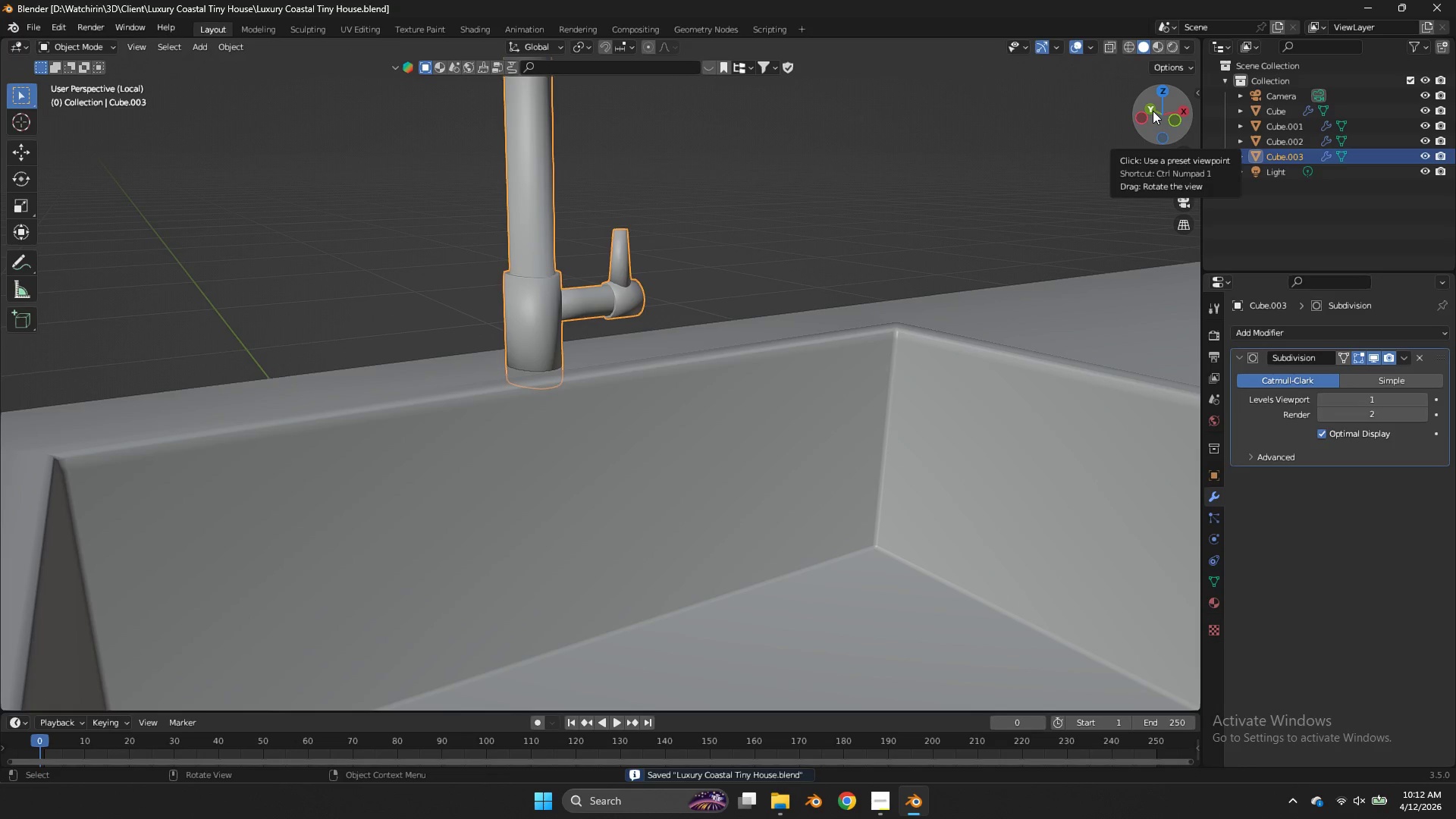 
left_click_drag(start_coordinate=[1153, 111], to_coordinate=[155, 119])
 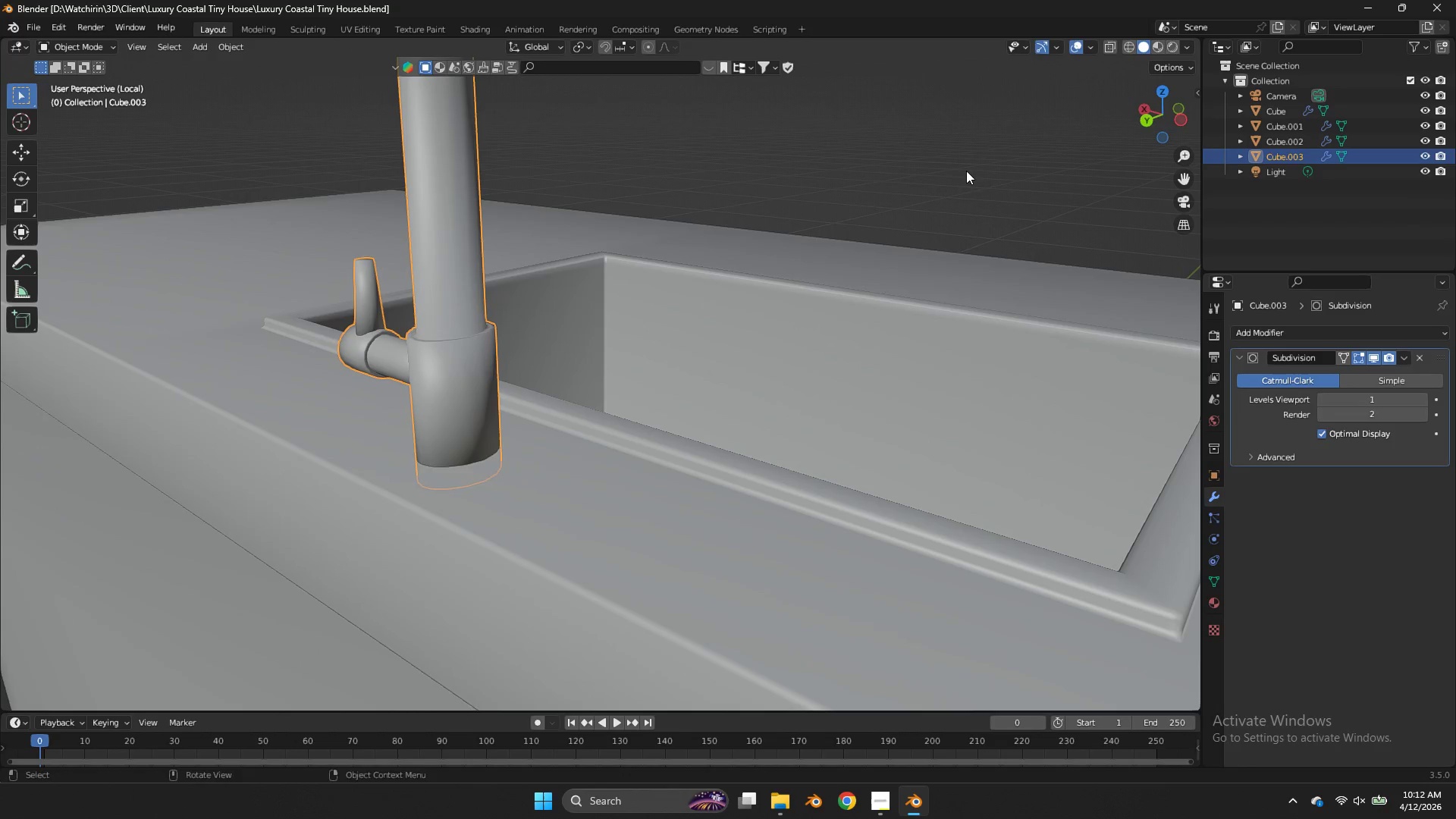 
key(Control+ControlLeft)
 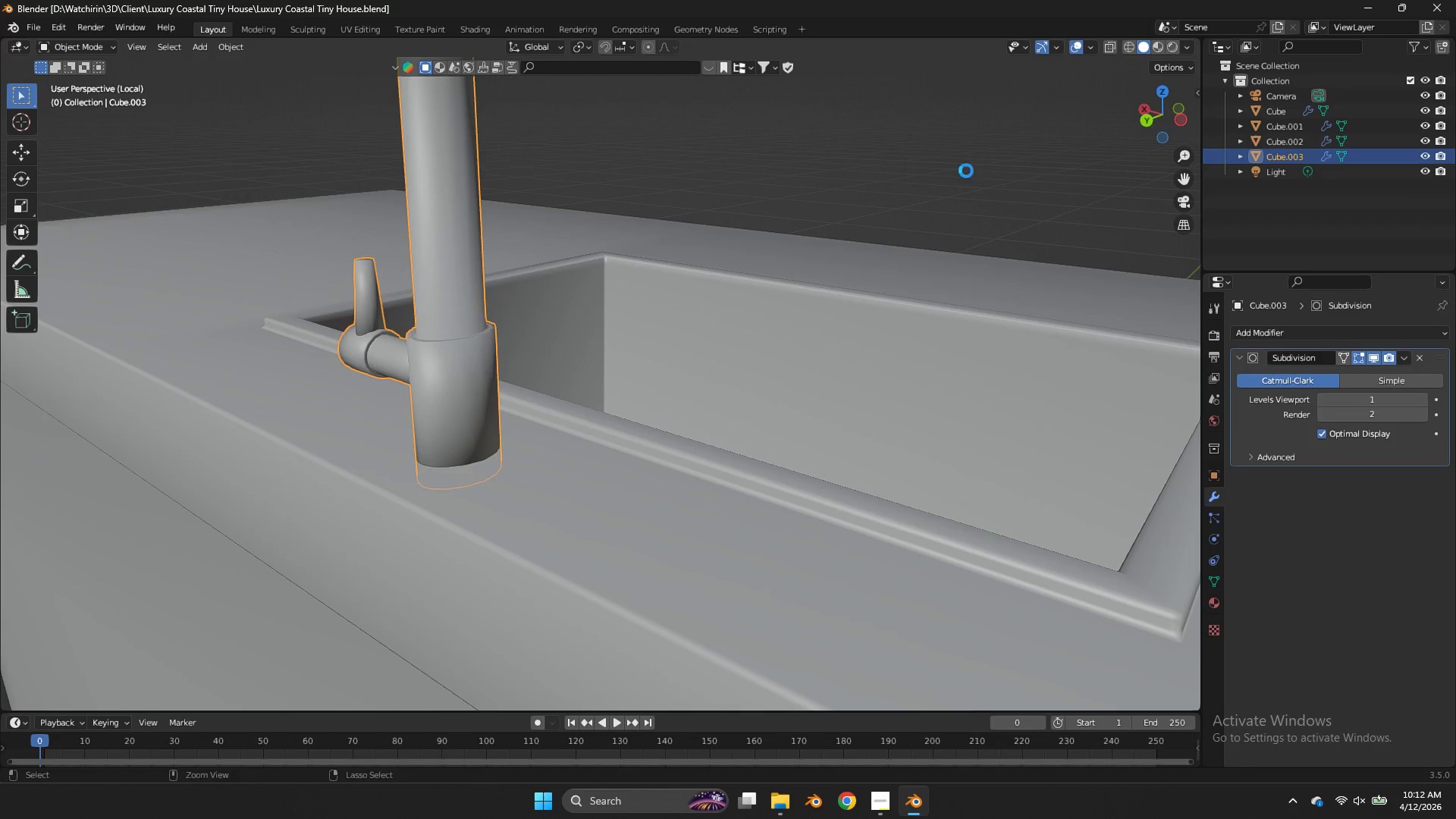 
key(Control+S)
 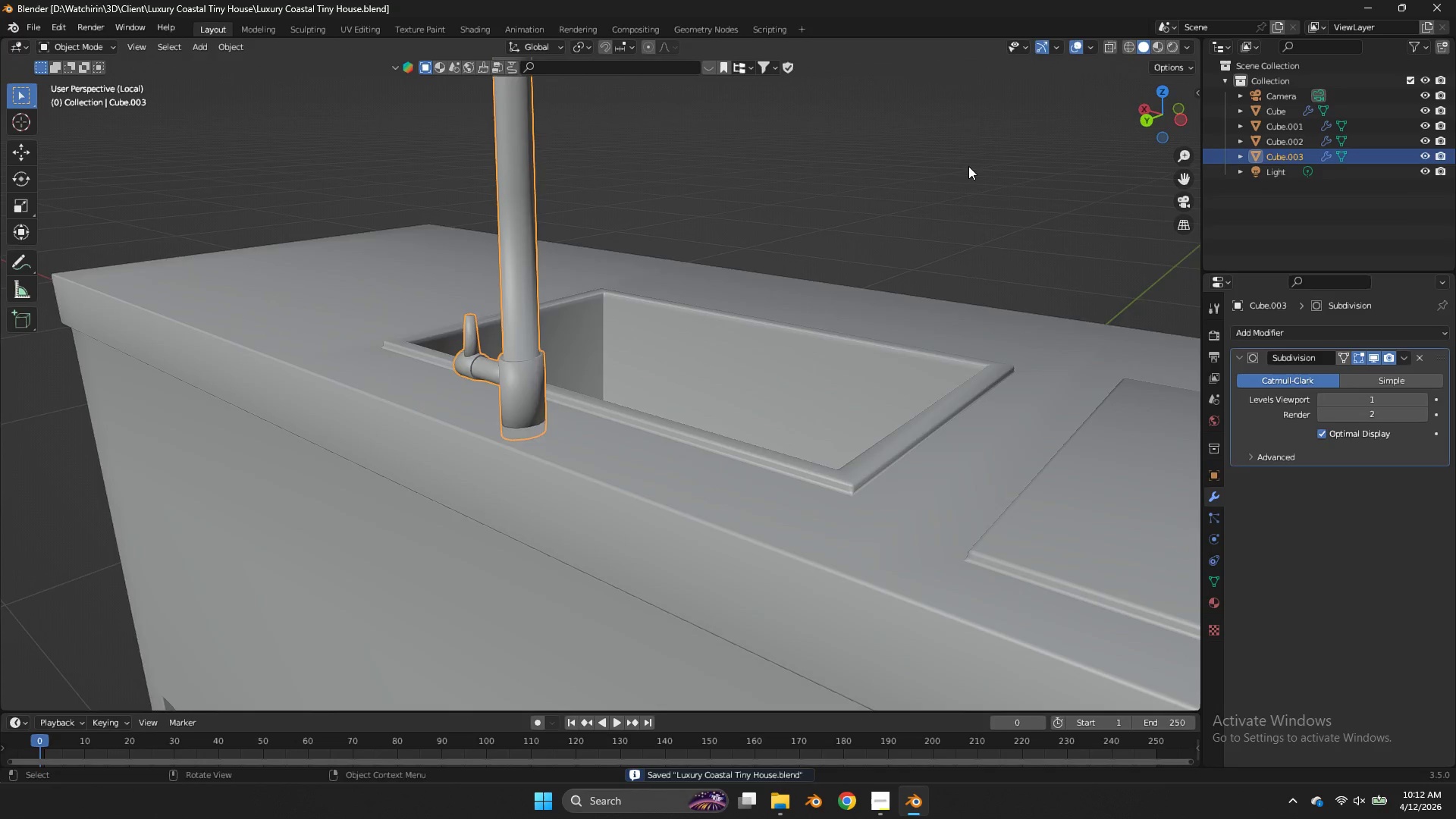 
key(Z)
 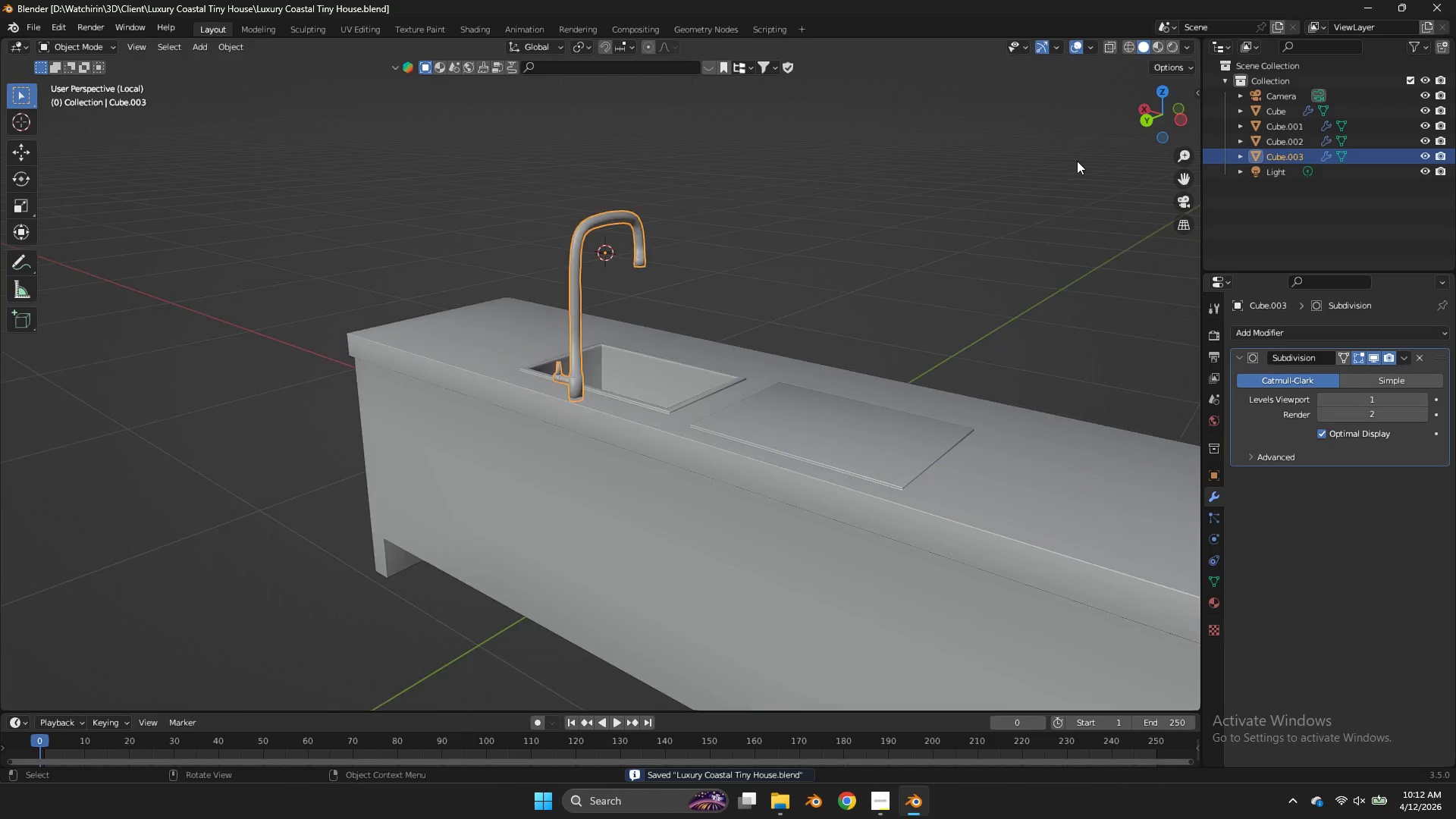 
scroll: coordinate [968, 166], scroll_direction: down, amount: 5.0
 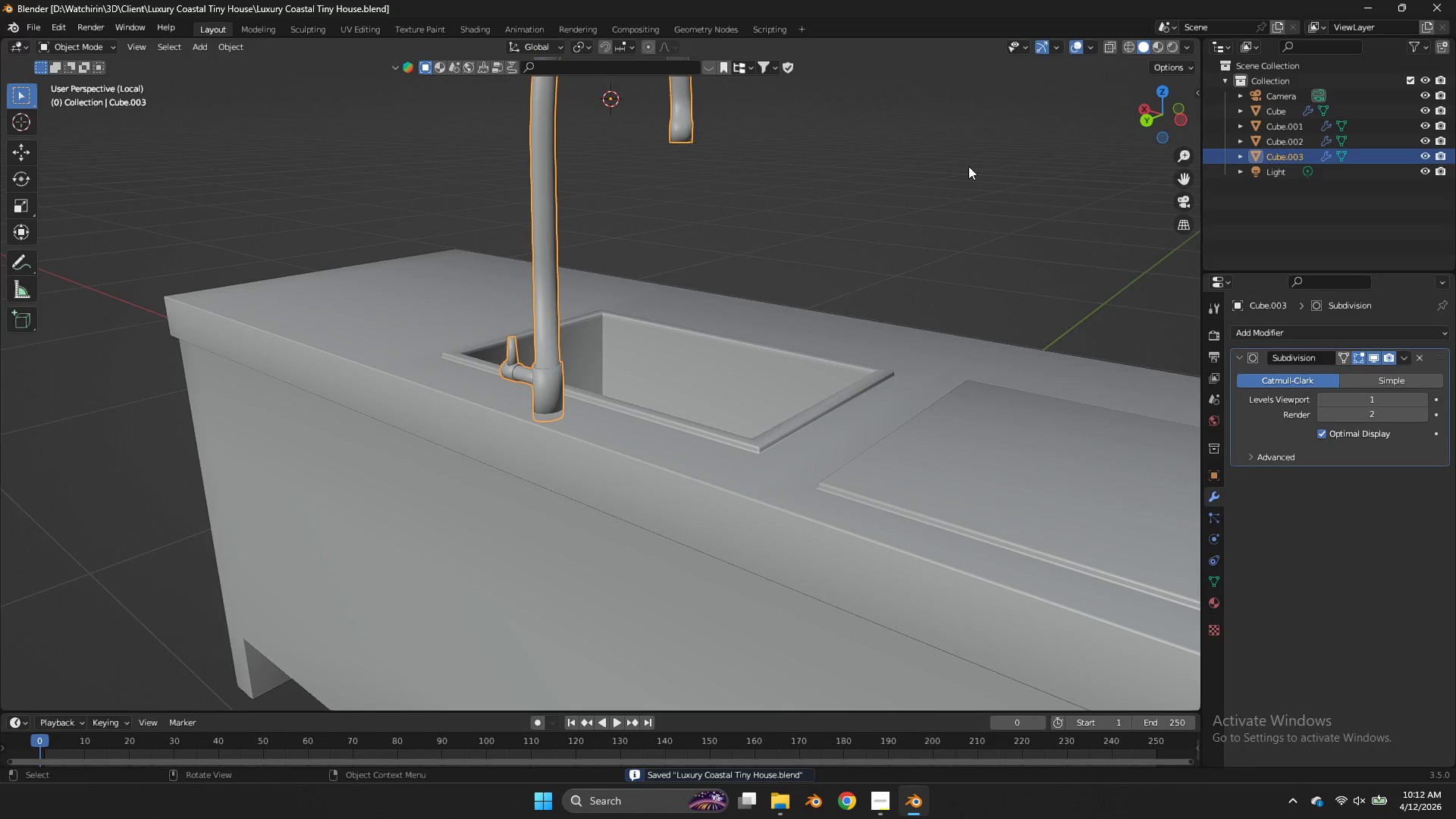 
key(Control+ControlLeft)
 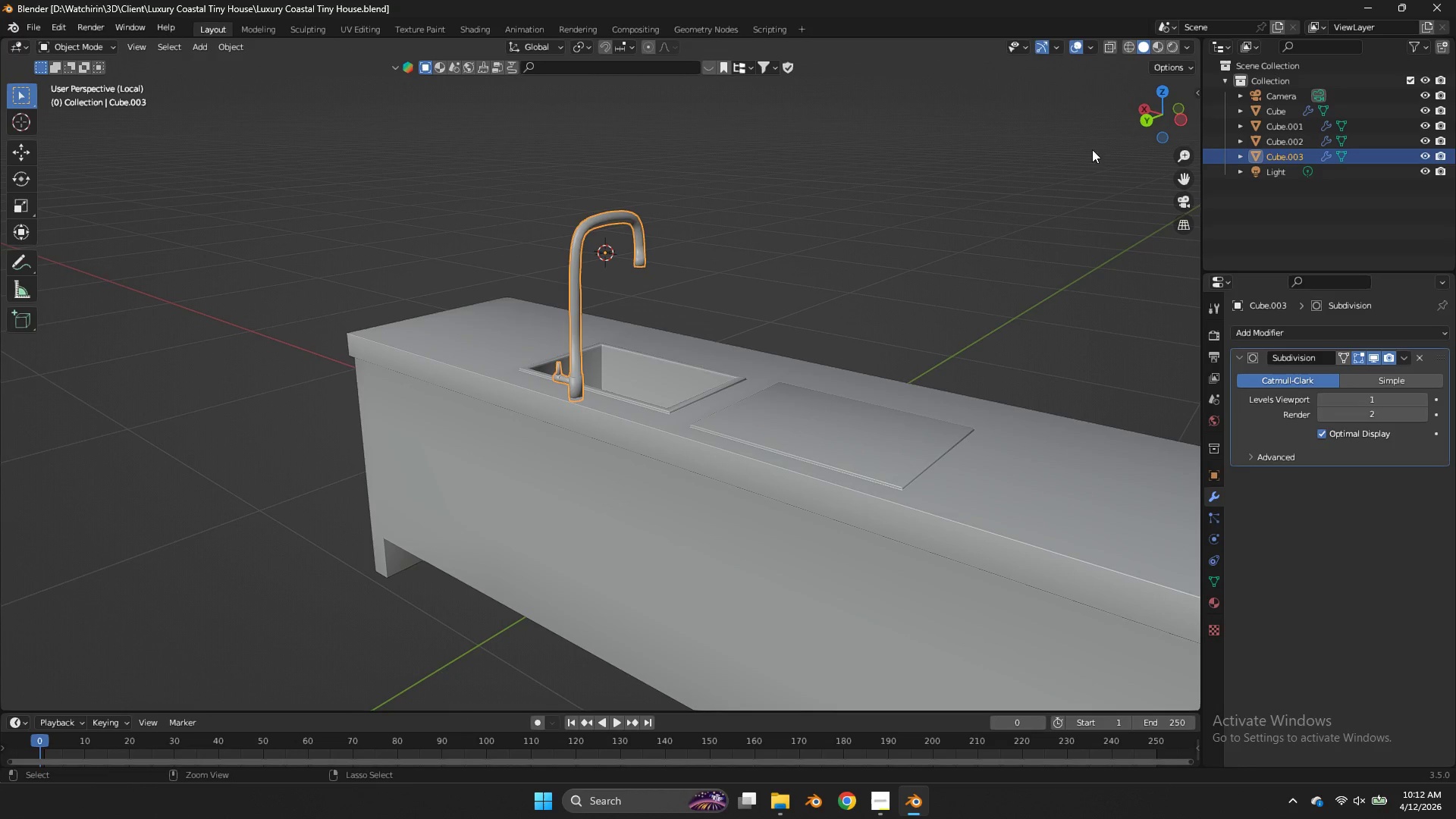 
key(Control+S)
 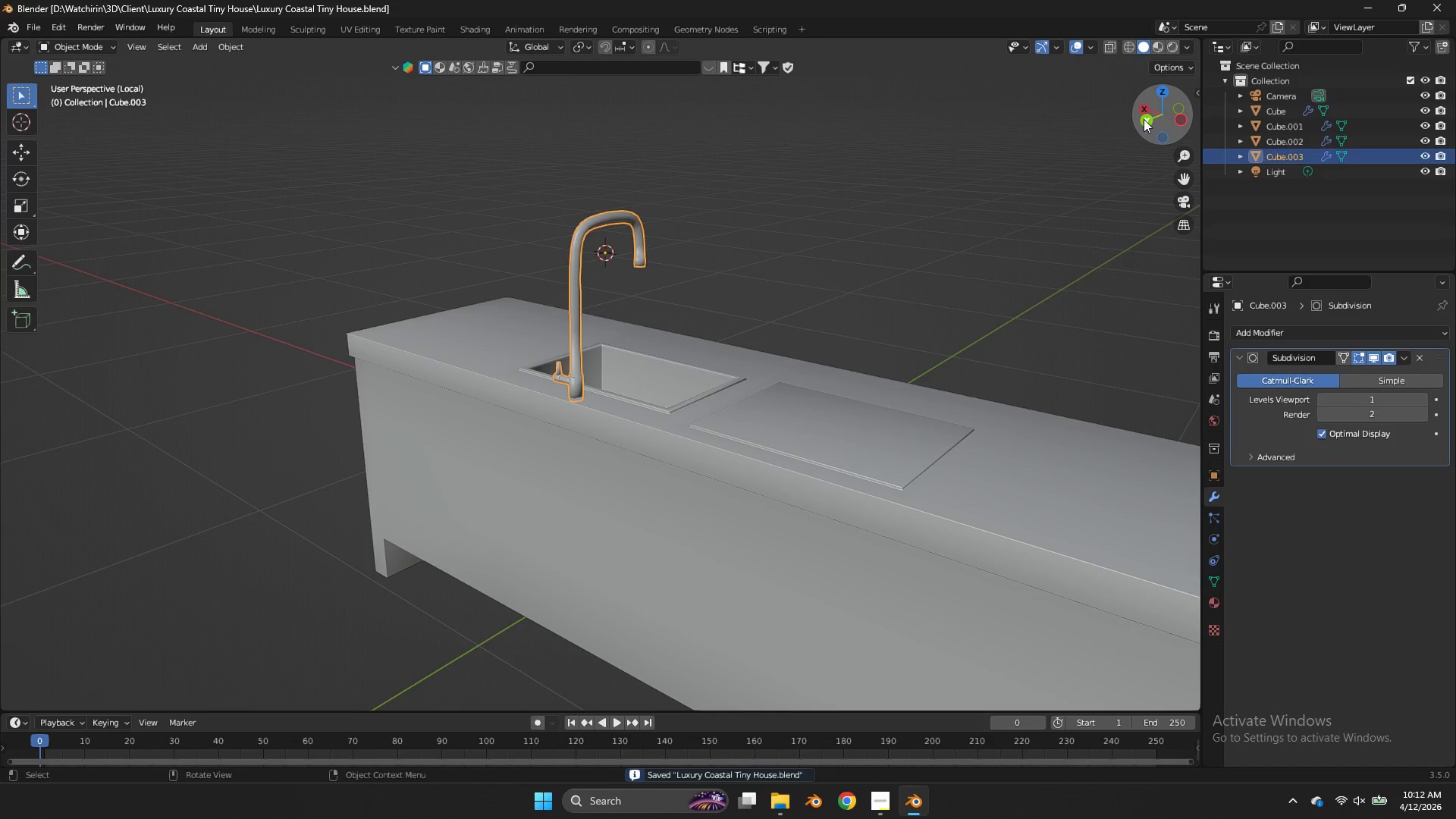 
scroll: coordinate [1077, 161], scroll_direction: down, amount: 3.0
 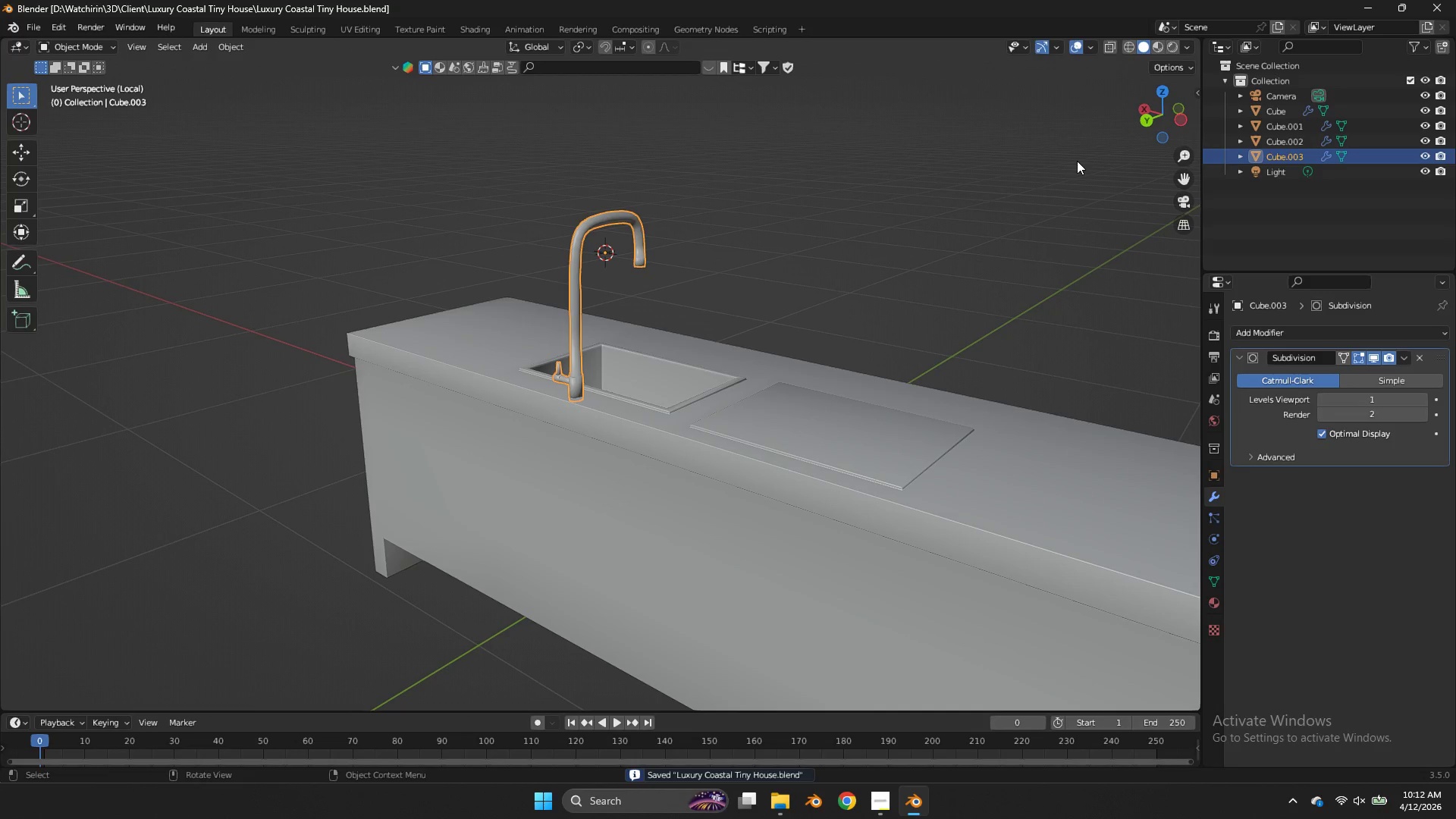 
left_click_drag(start_coordinate=[1144, 118], to_coordinate=[812, 119])
 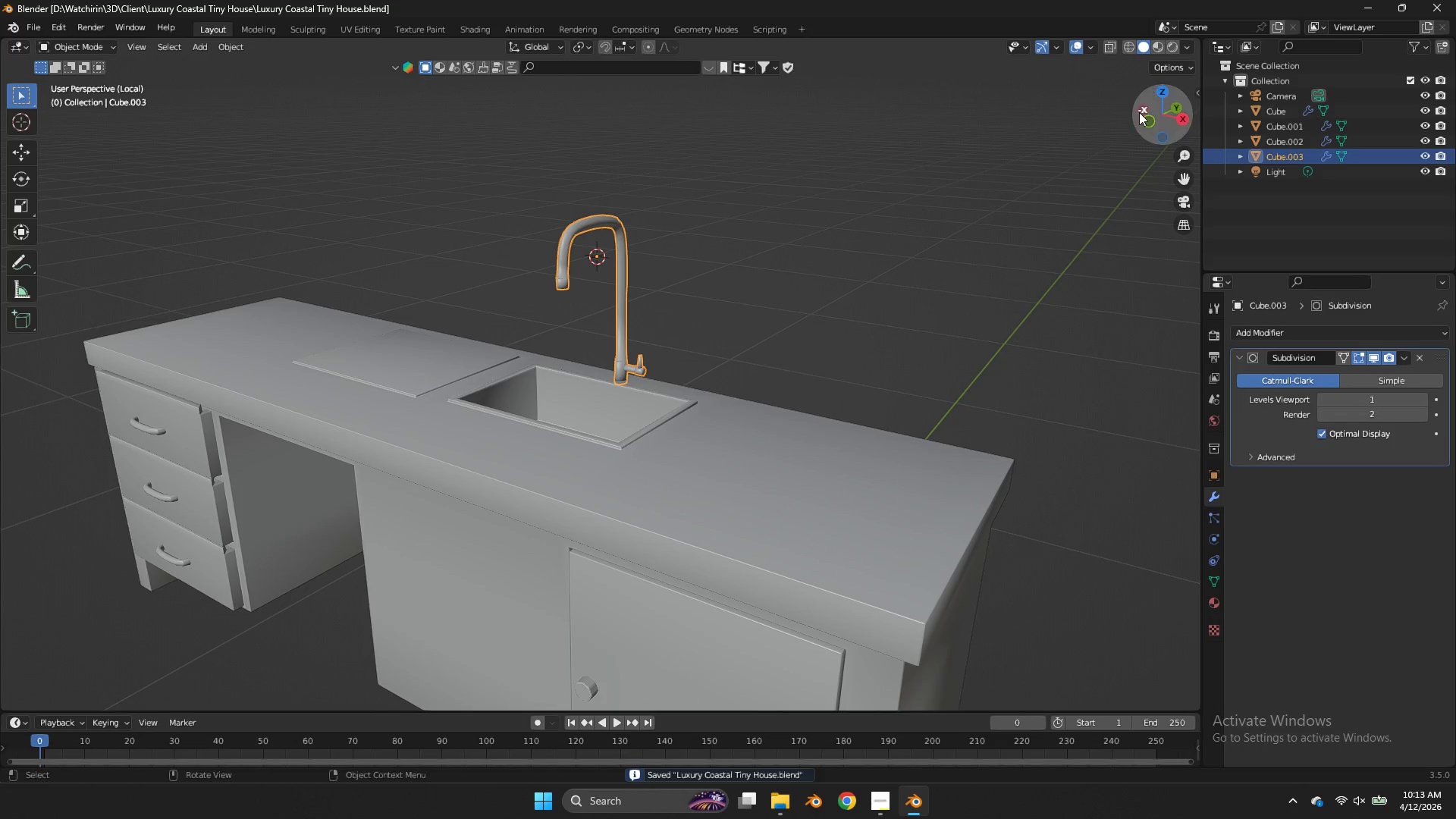 
left_click_drag(start_coordinate=[1153, 111], to_coordinate=[23, 72])
 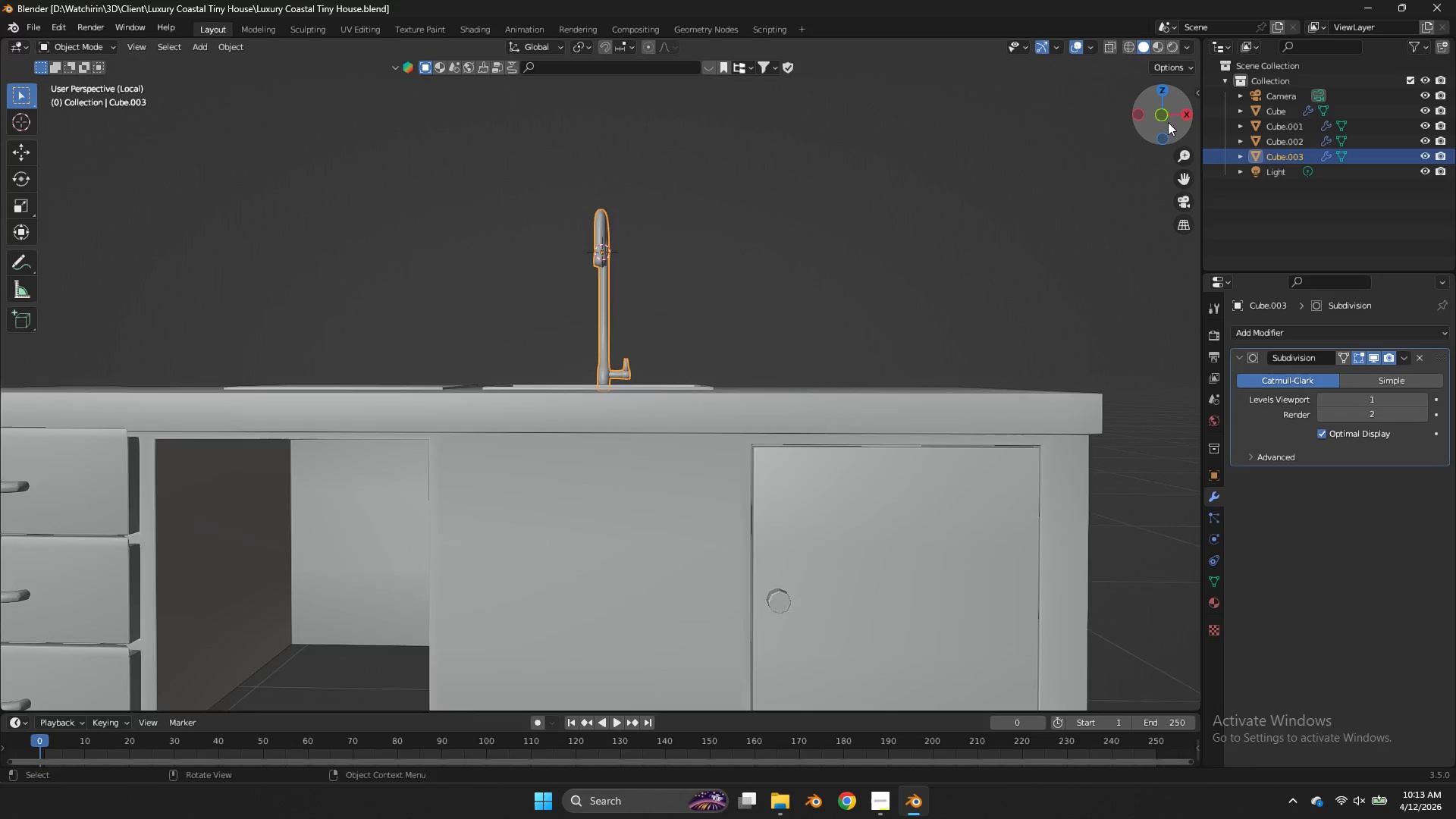 
left_click([1168, 122])
 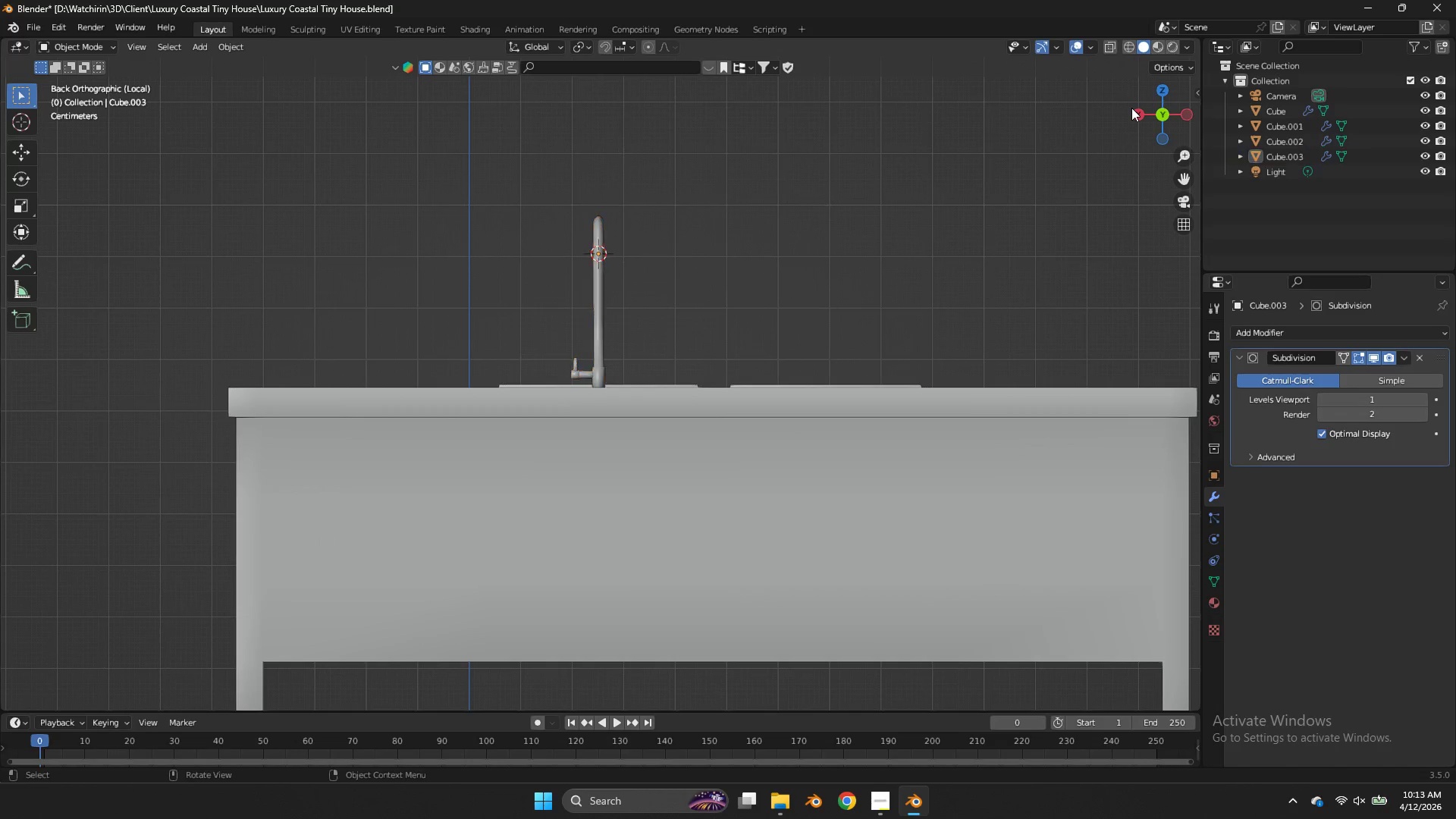 
double_click([1136, 114])
 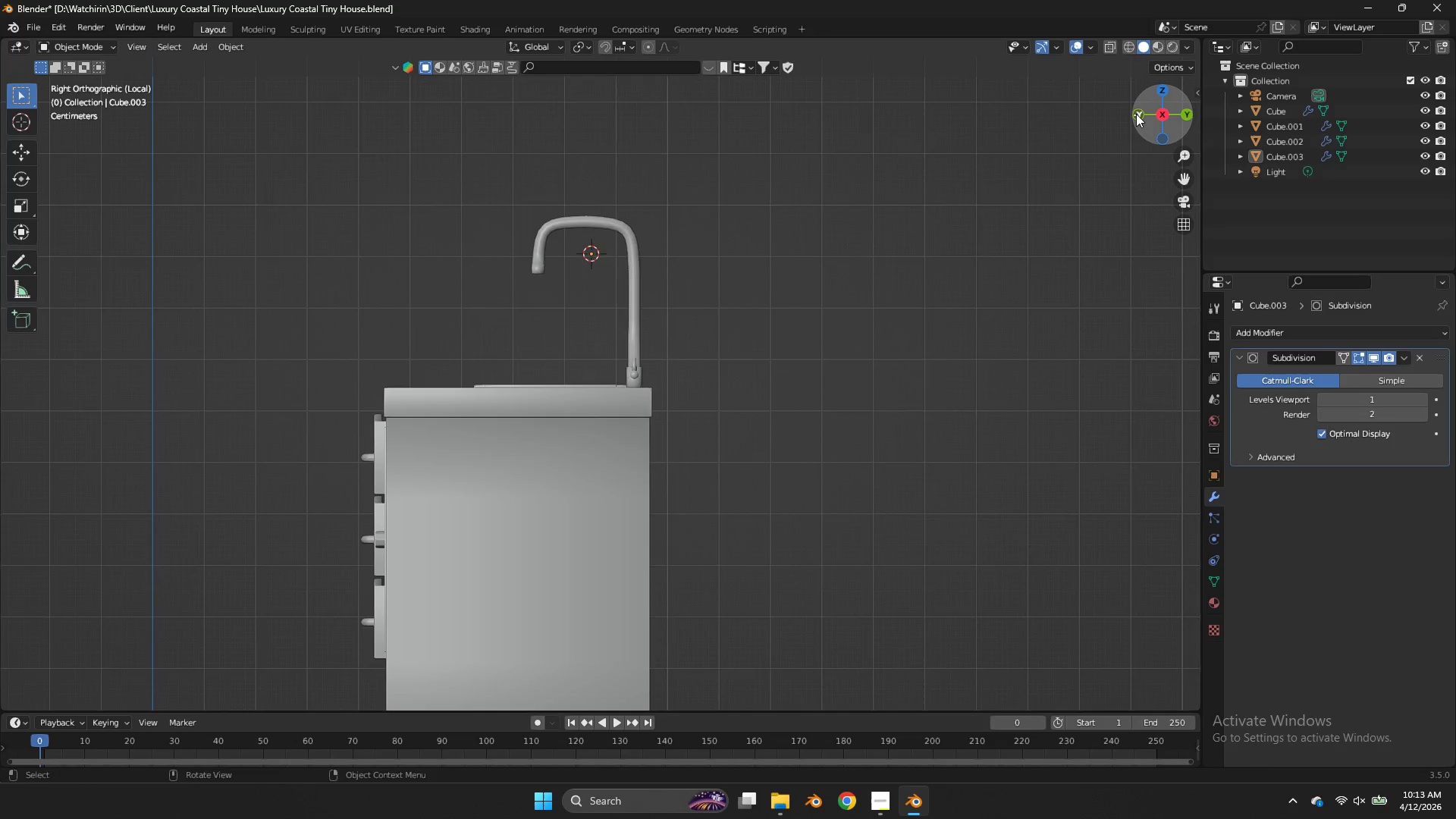 
triple_click([1136, 114])
 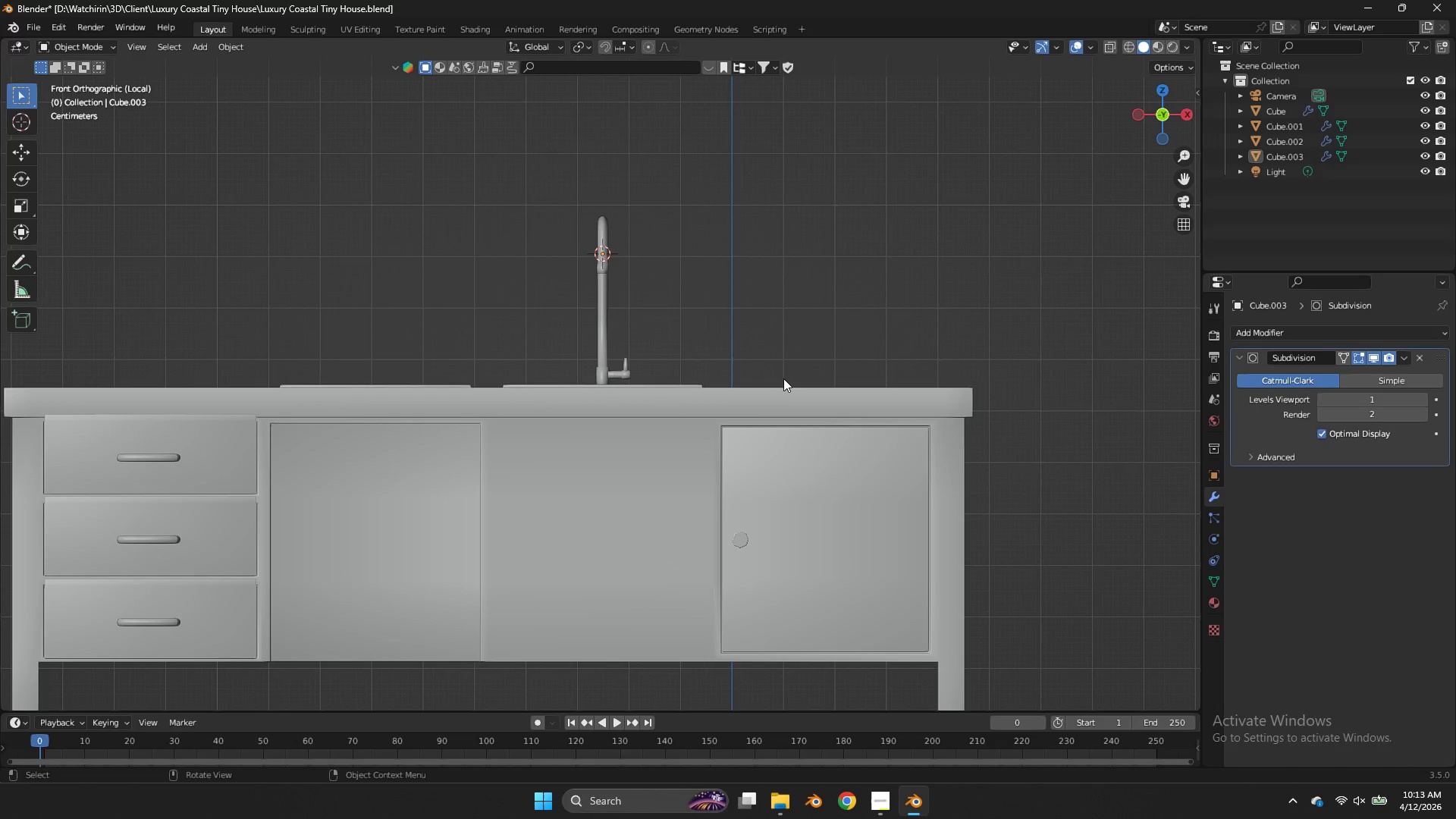 
left_click([786, 389])
 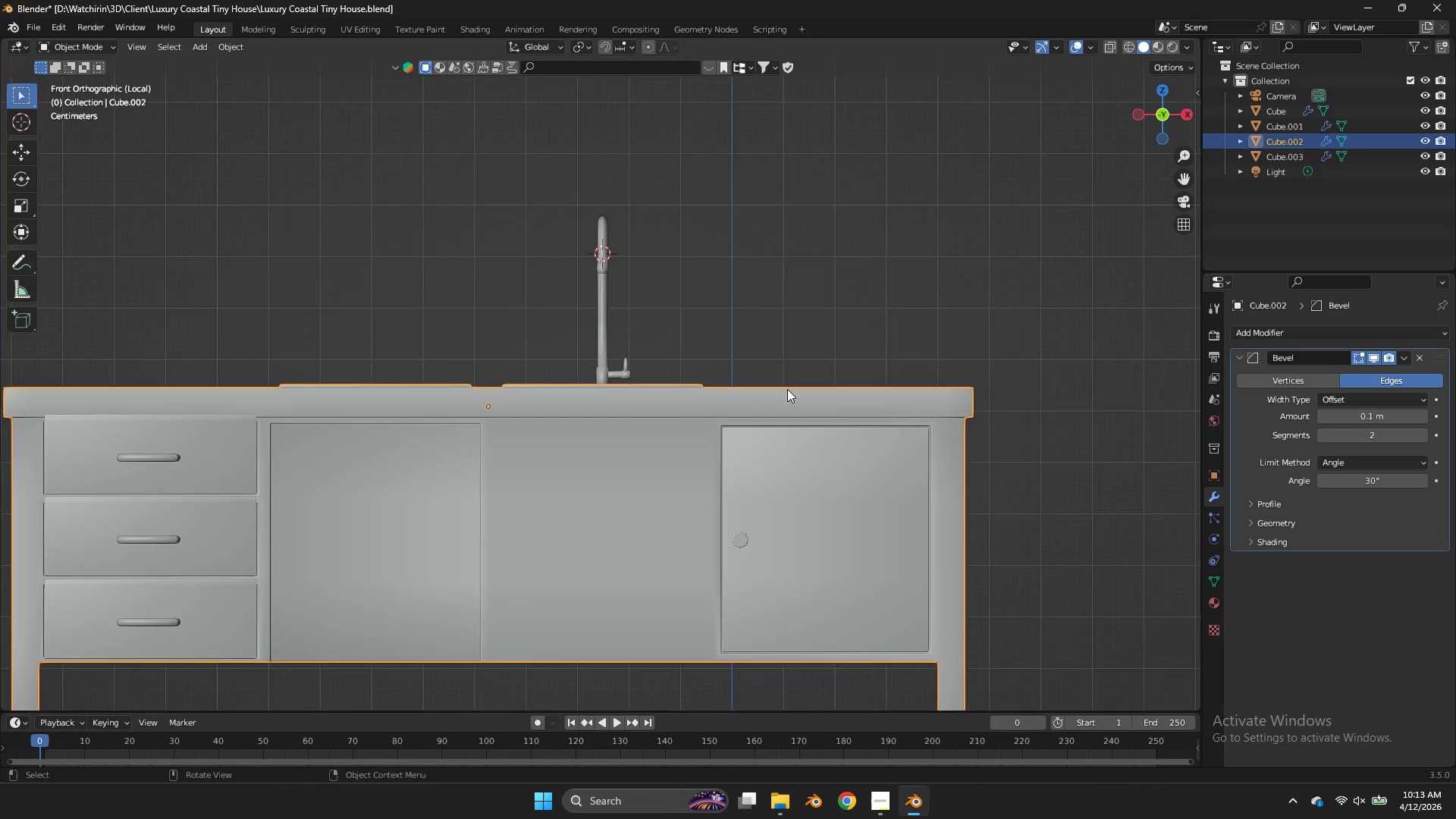 
key(Tab)
 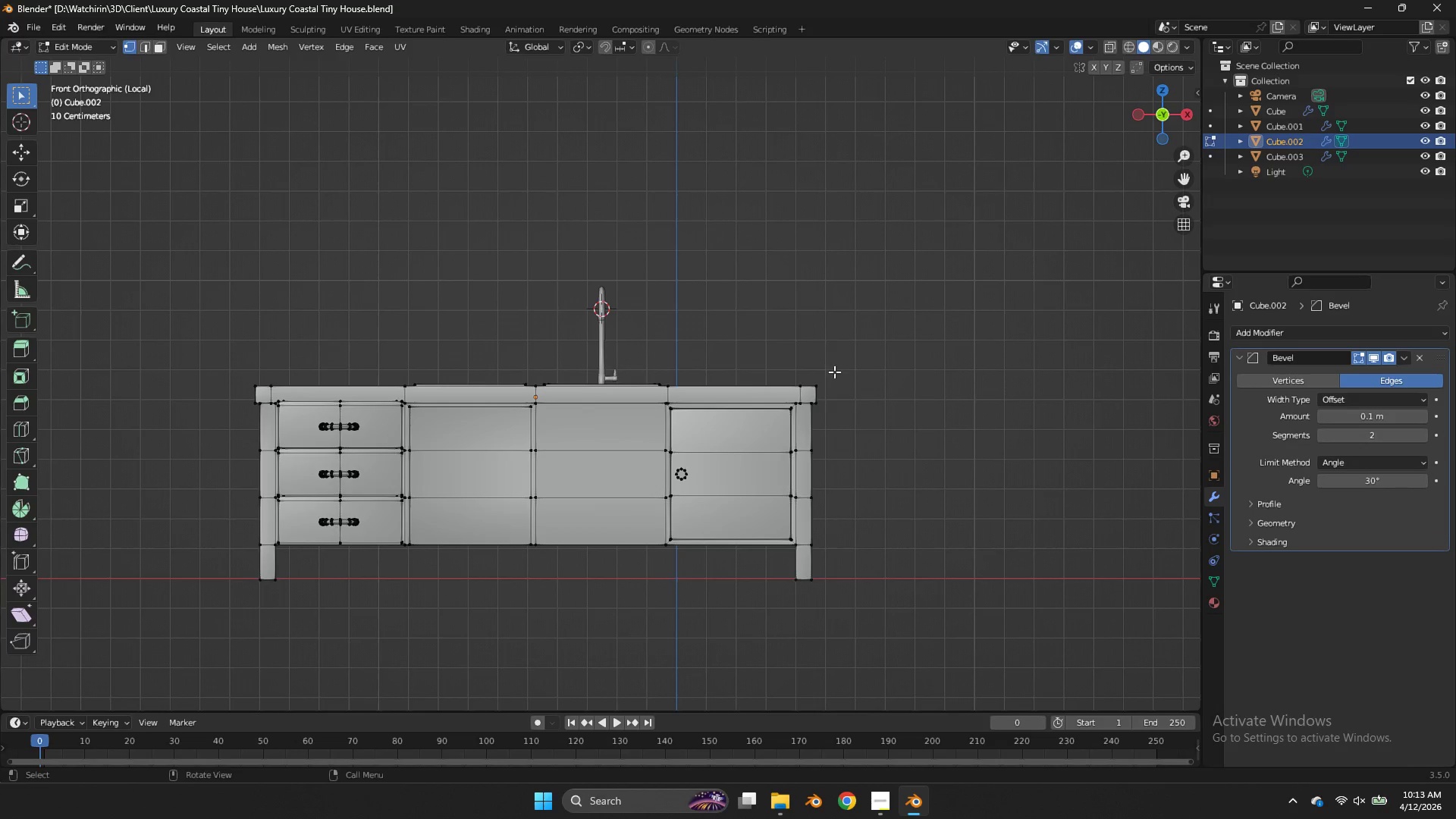 
key(Z)
 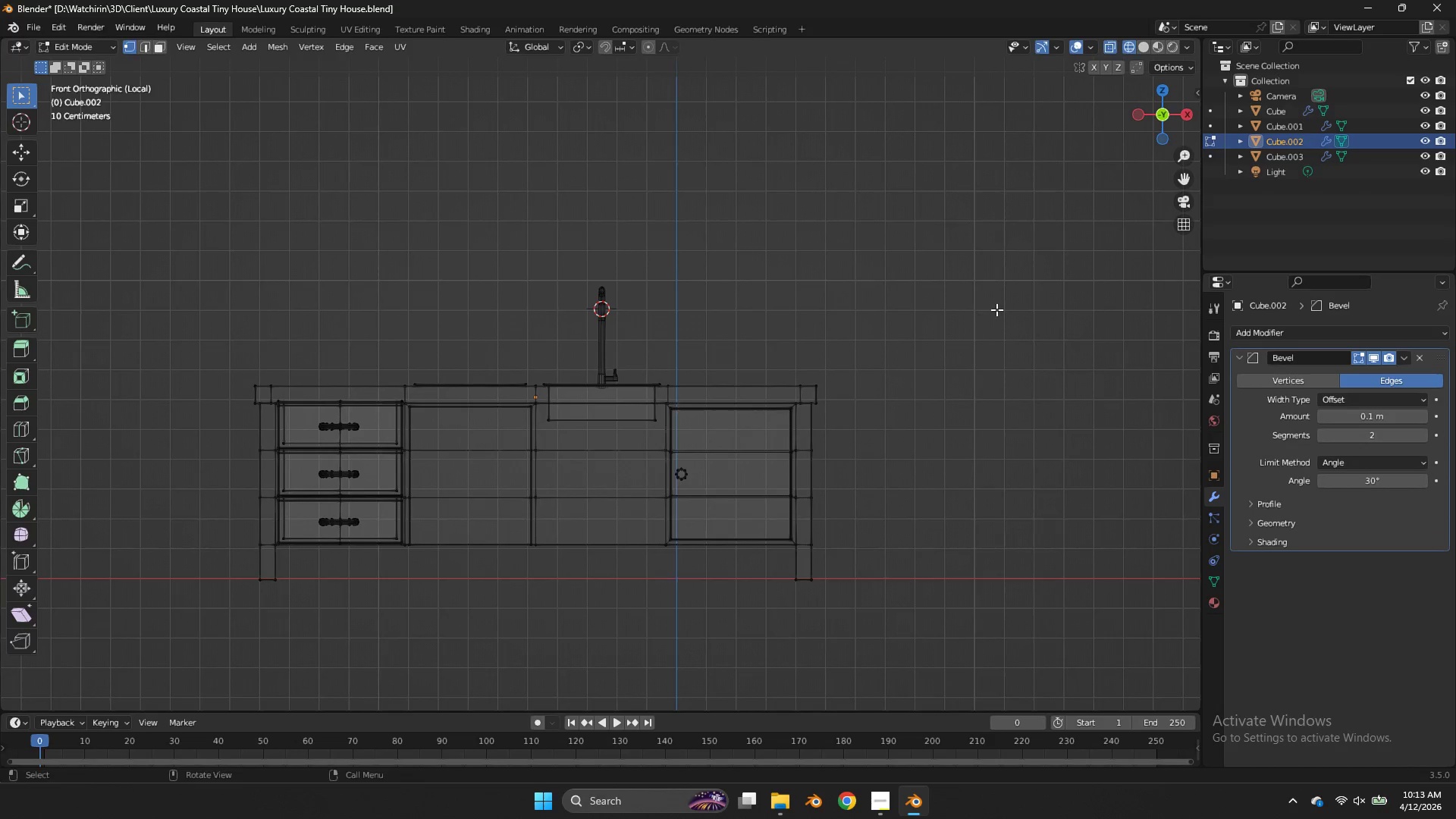 
scroll: coordinate [787, 389], scroll_direction: down, amount: 3.0
 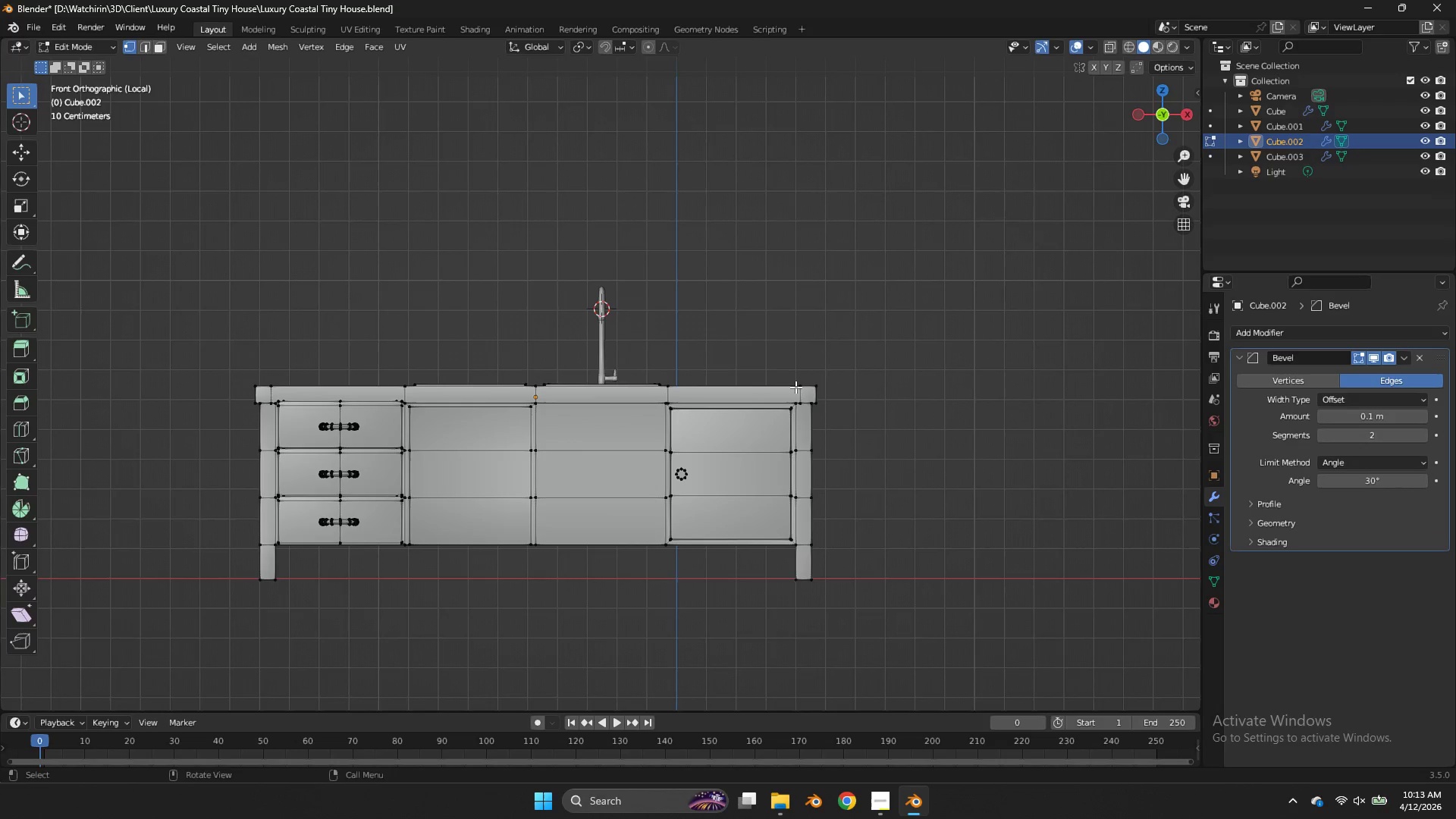 
left_click_drag(start_coordinate=[996, 309], to_coordinate=[217, 392])
 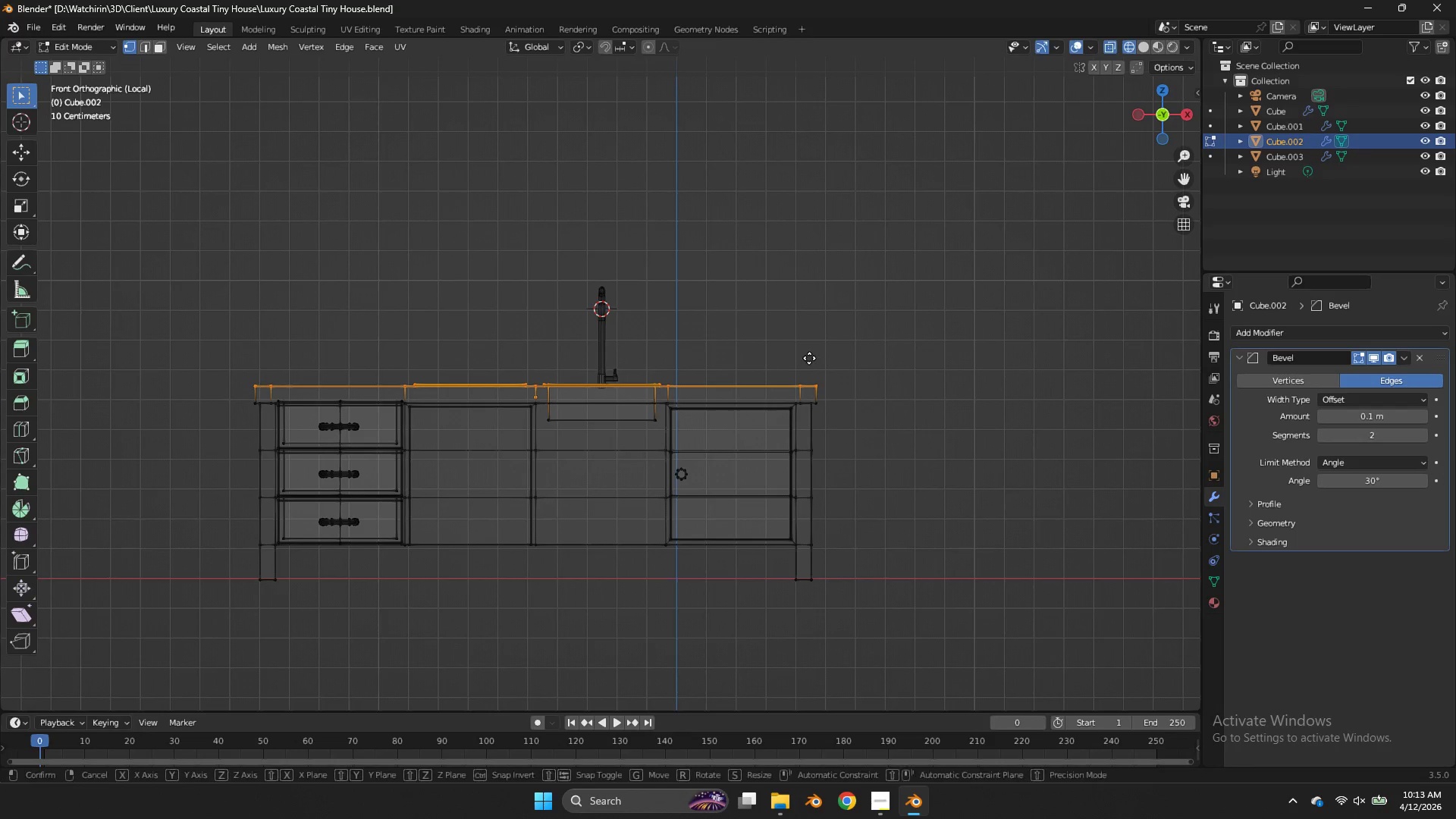 
type(gz)
 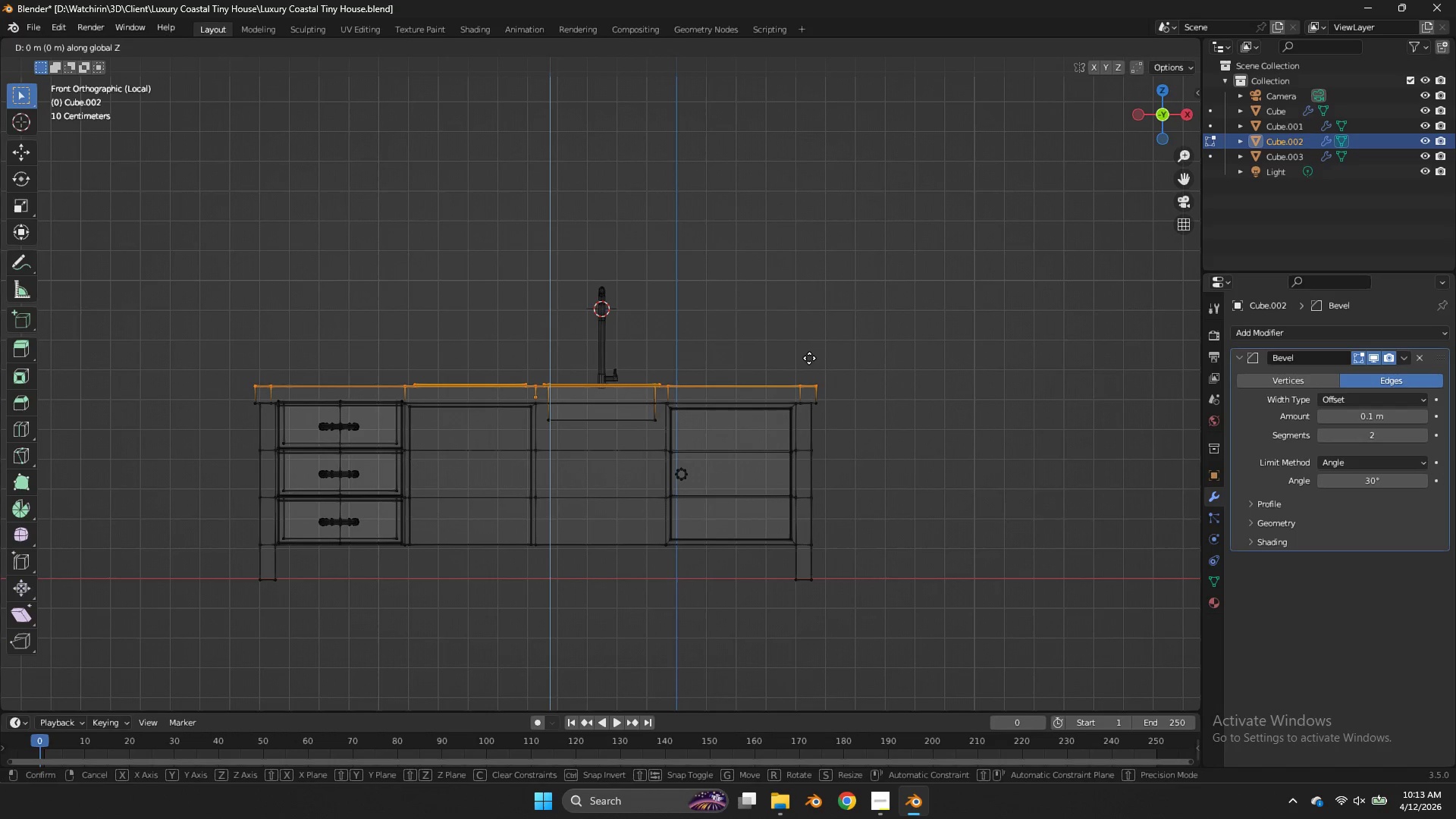 
hold_key(key=ShiftLeft, duration=1.56)
left_click([808, 432])
 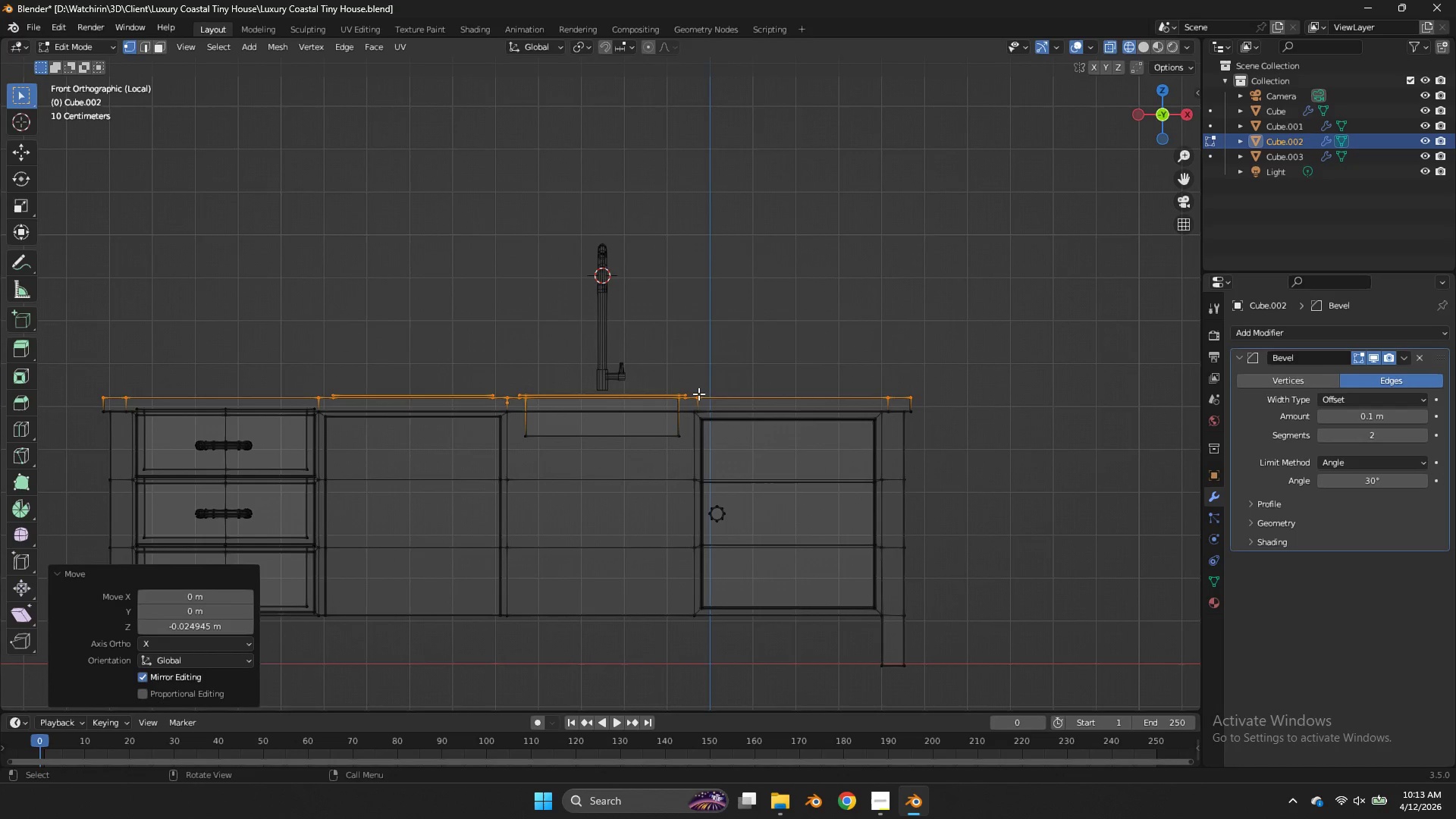 
key(Tab)
 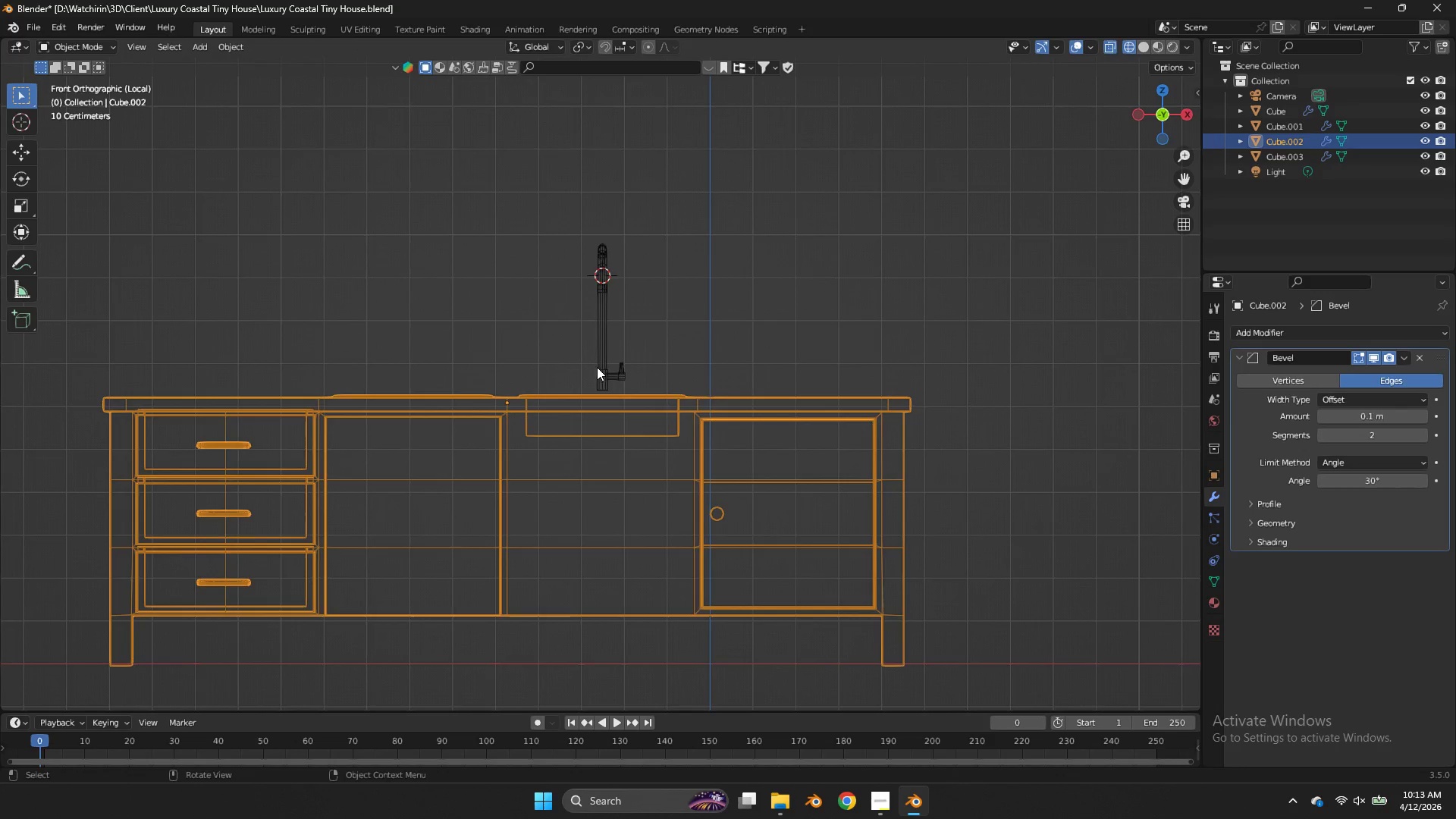 
left_click([598, 367])
 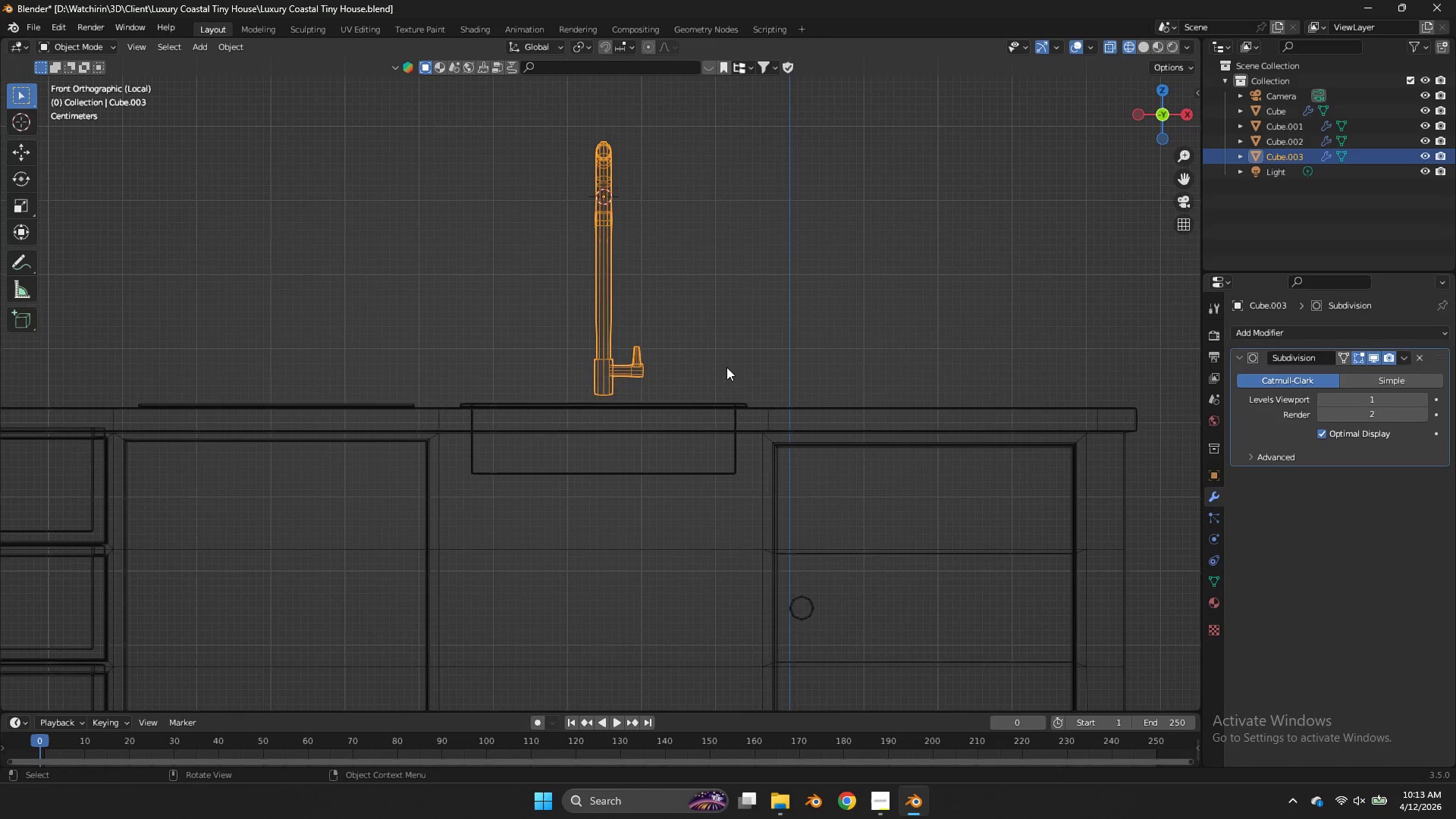 
scroll: coordinate [726, 367], scroll_direction: up, amount: 6.0
 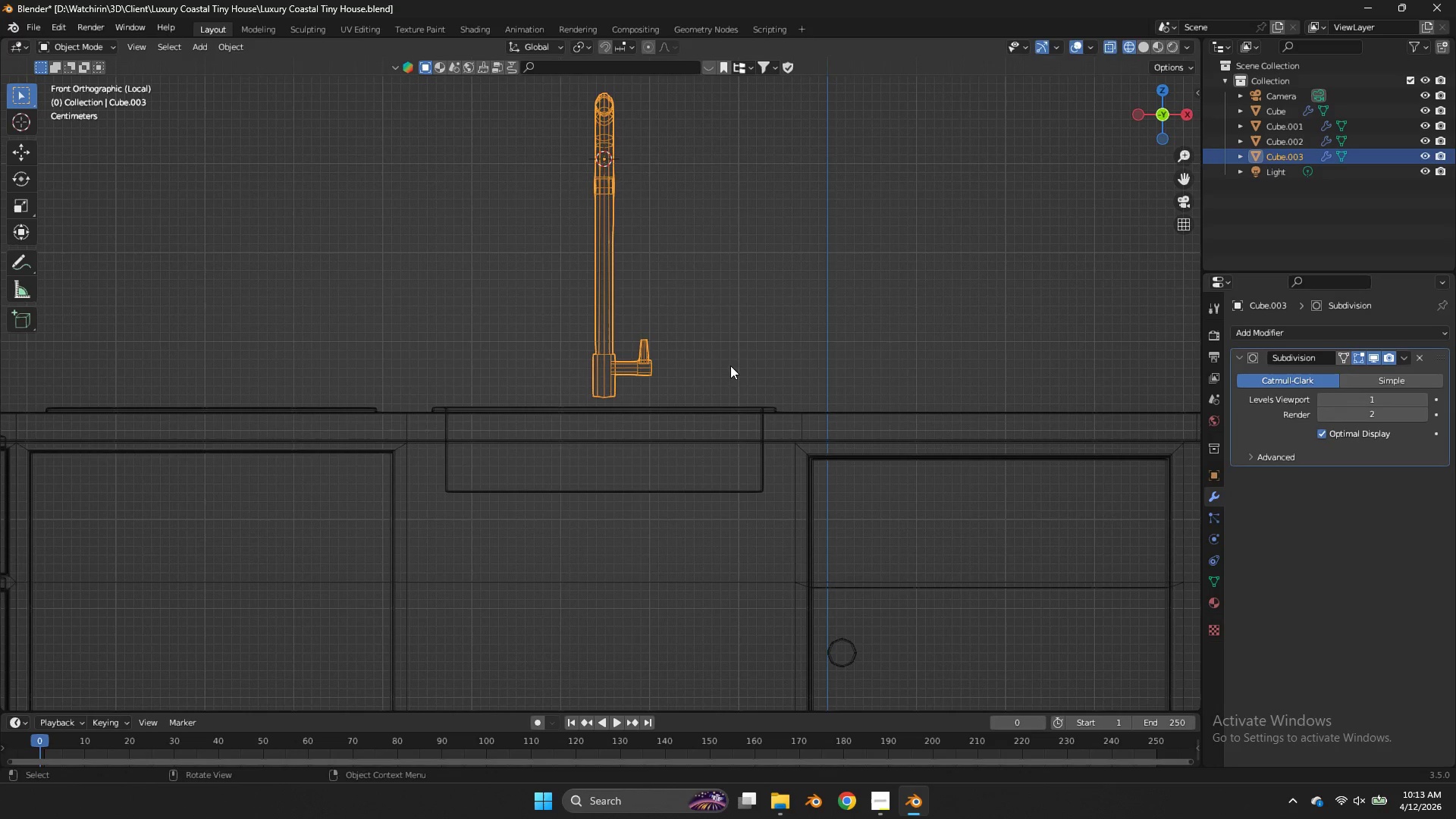 
type(gz)
 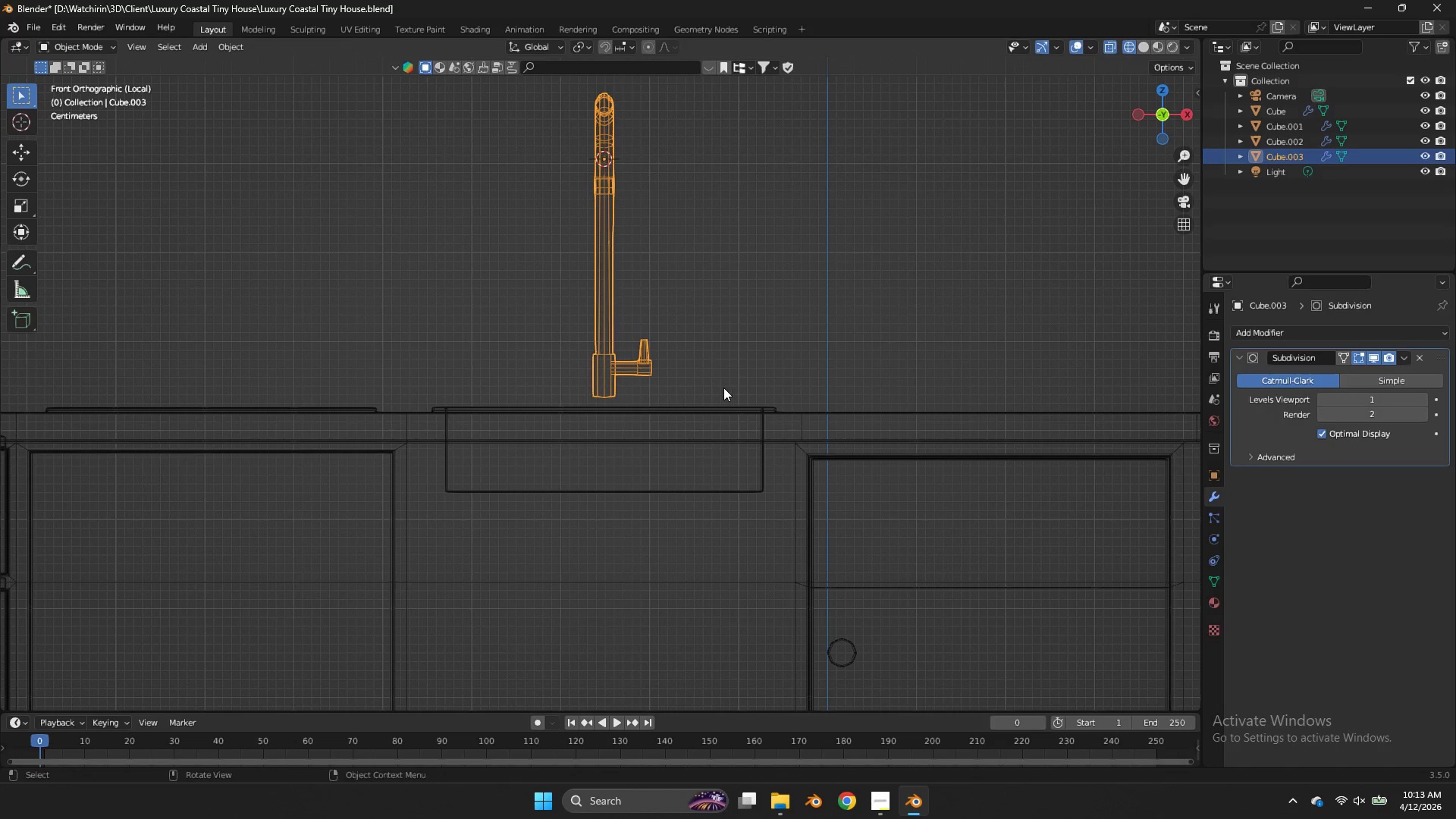 
key(Tab)
type(zsz0)
 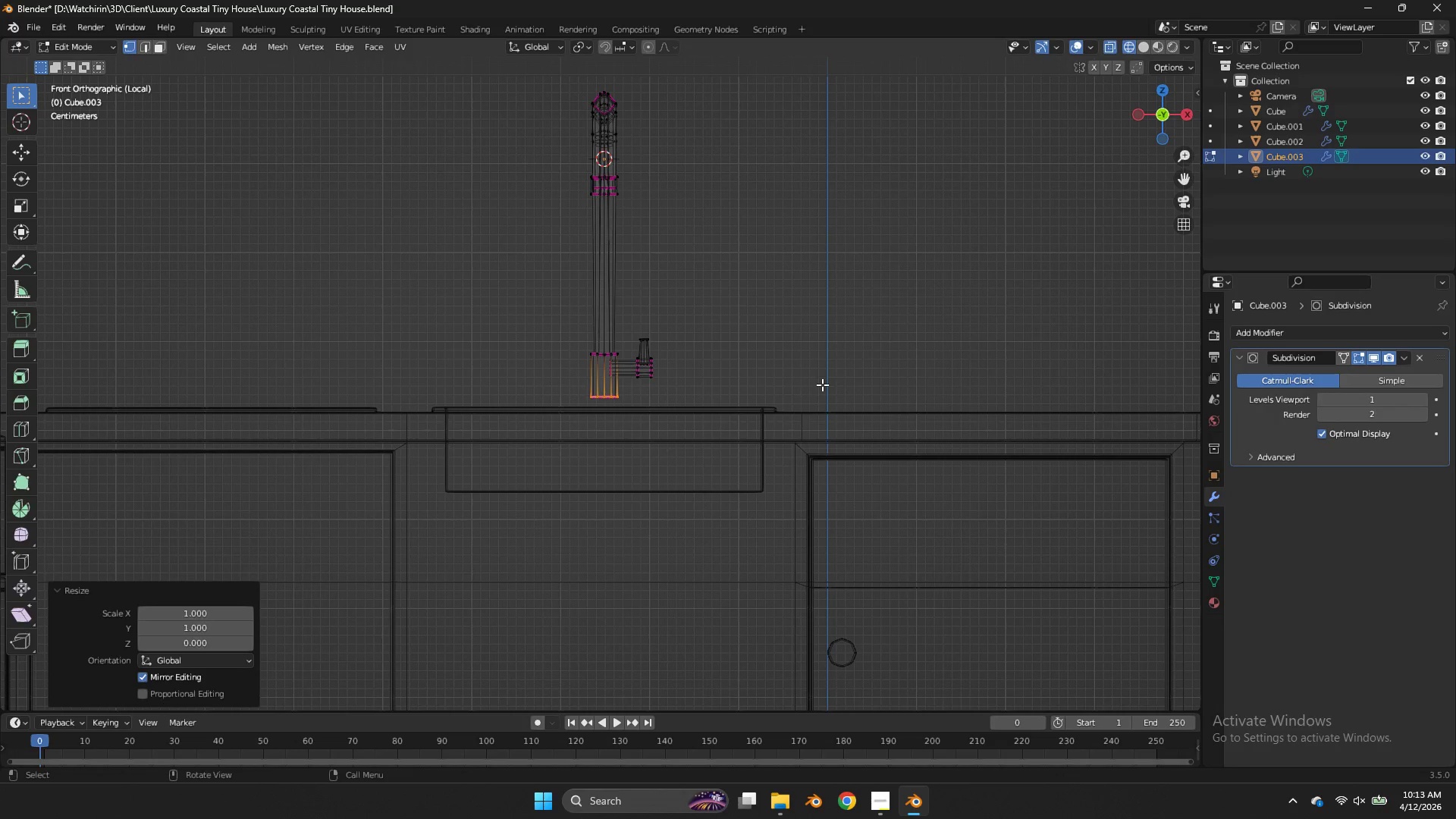 
left_click_drag(start_coordinate=[634, 388], to_coordinate=[502, 435])
 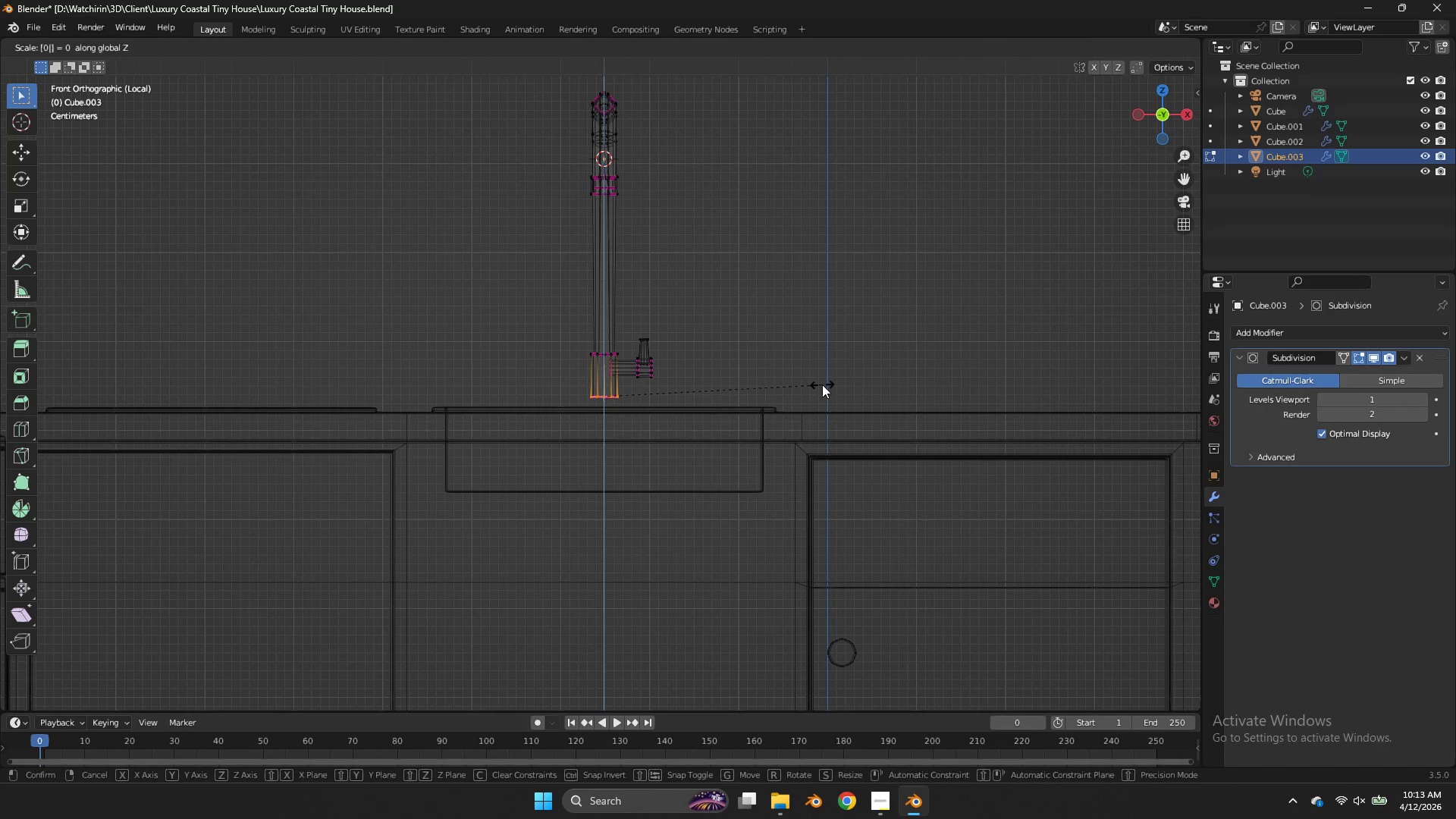 
key(Enter)
 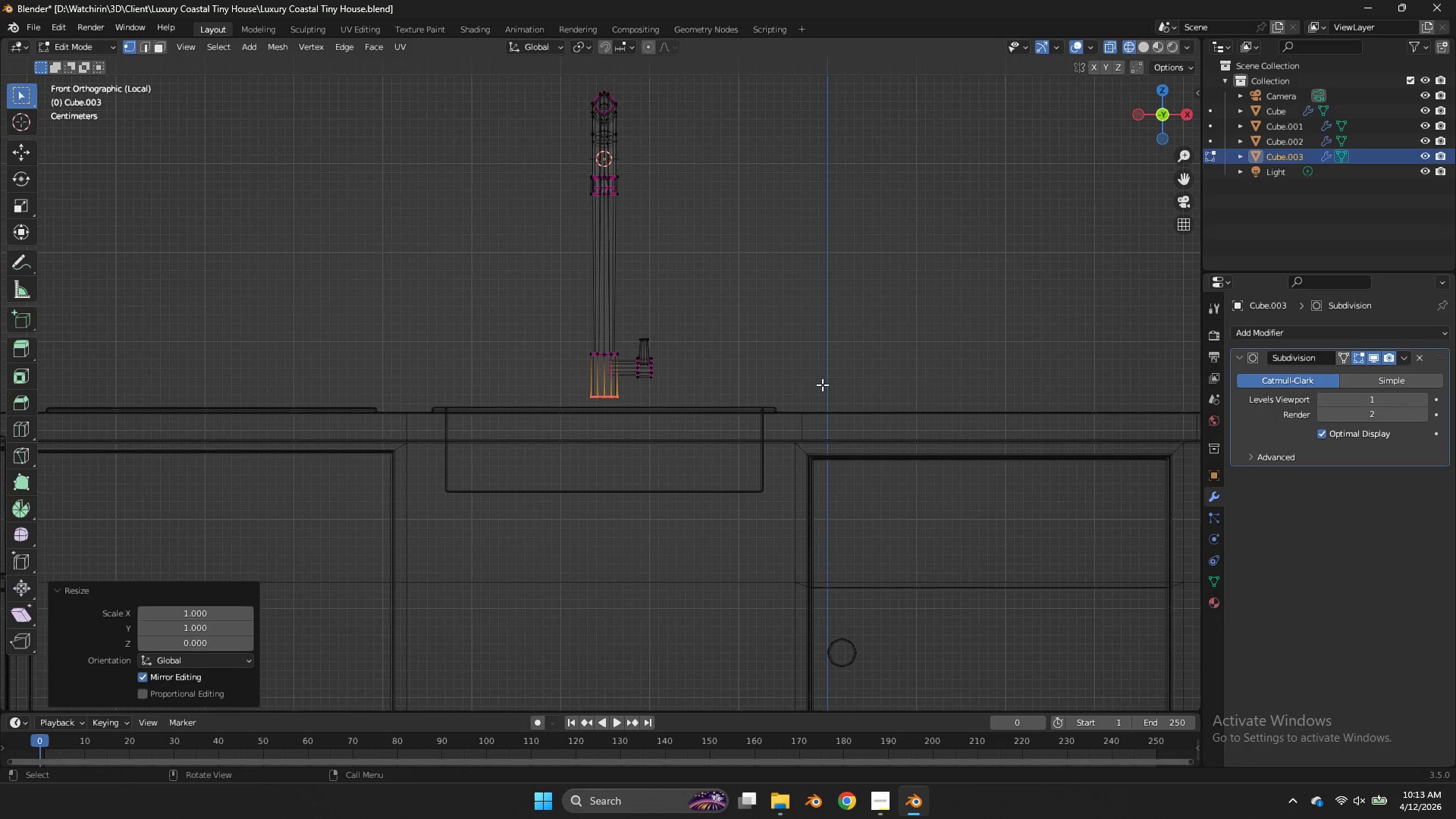 
key(Tab)
type(gz)
 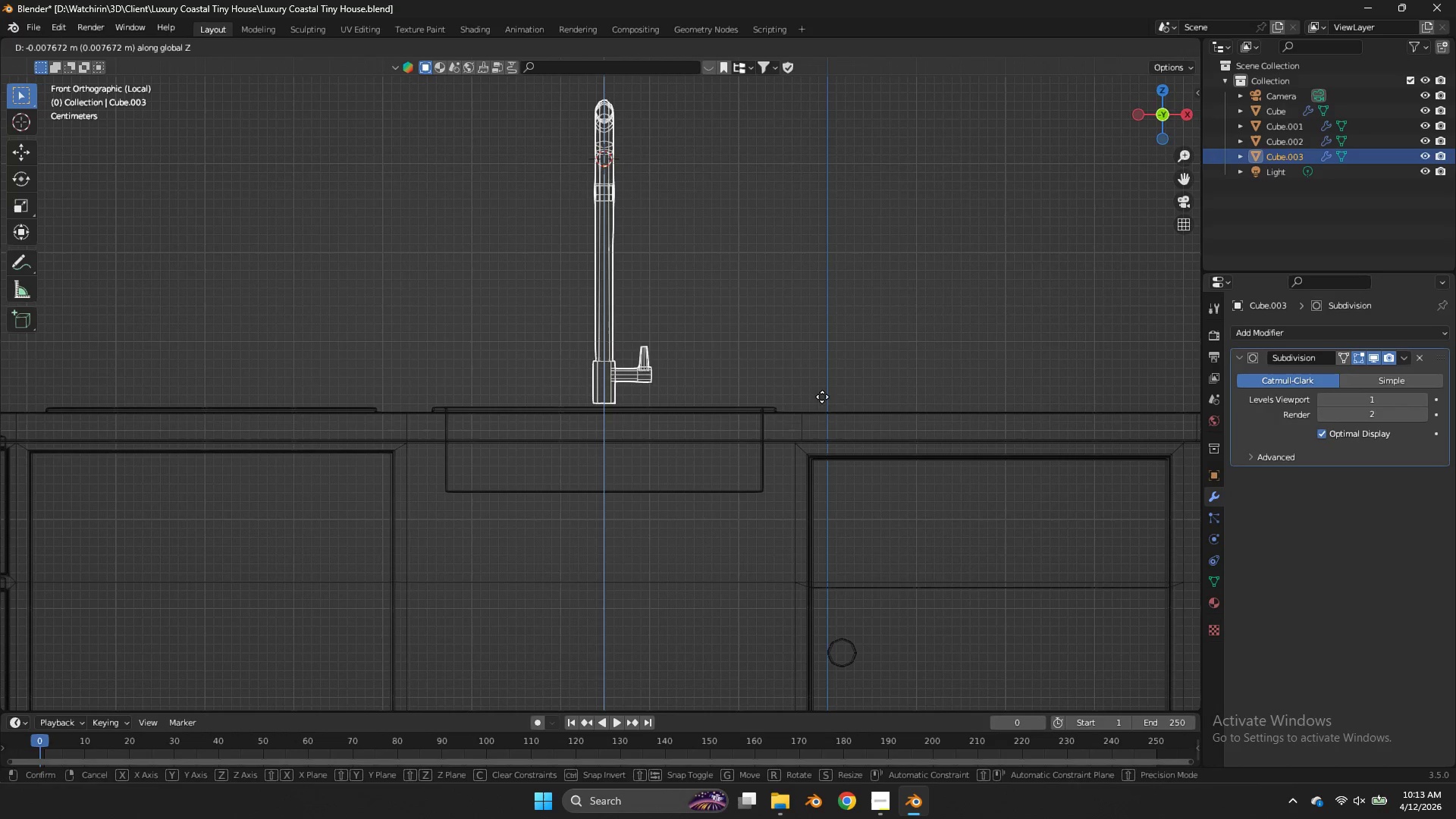 
hold_key(key=ShiftLeft, duration=1.02)
left_click([820, 439])
 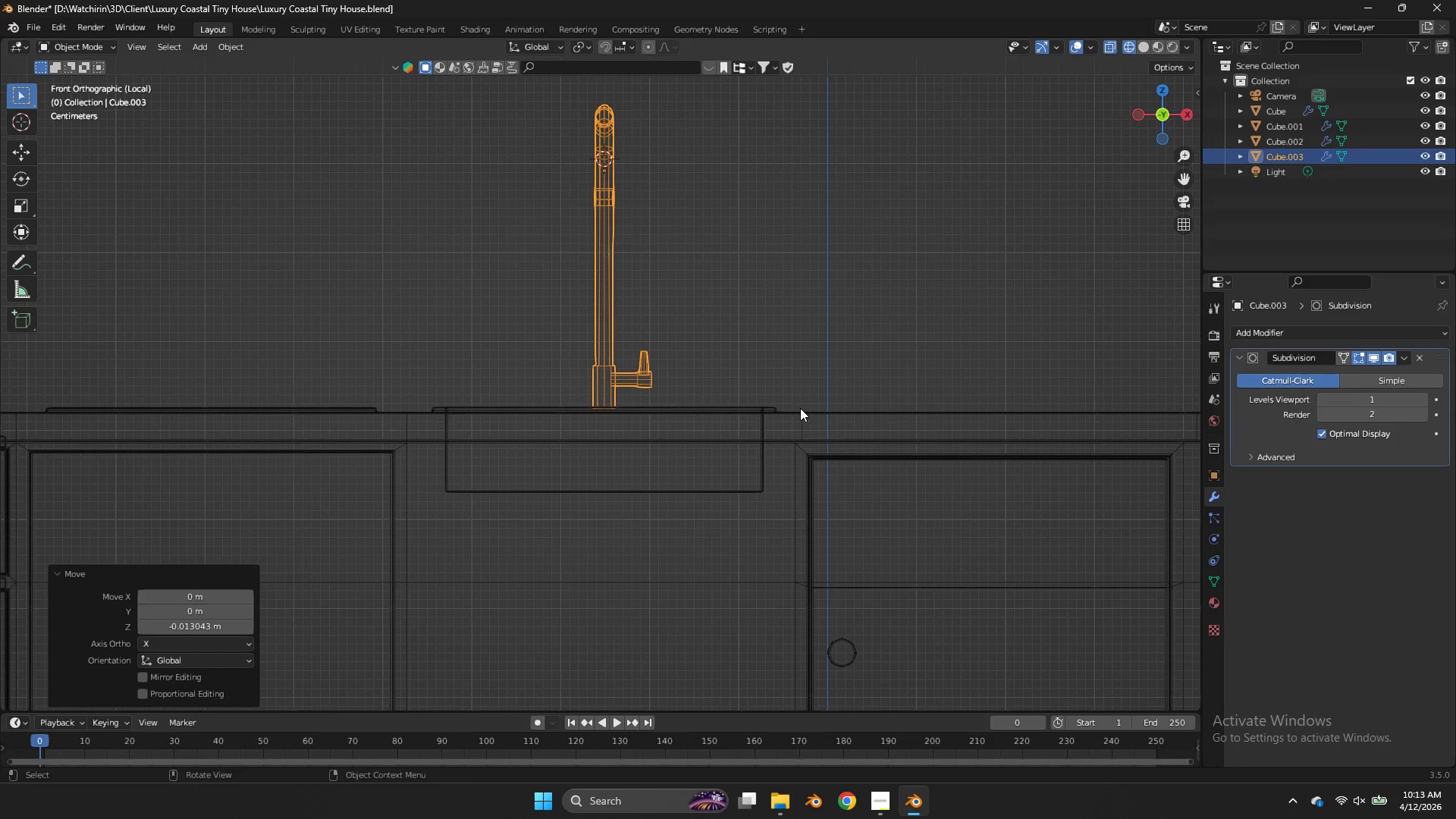 
key(Control+S)
 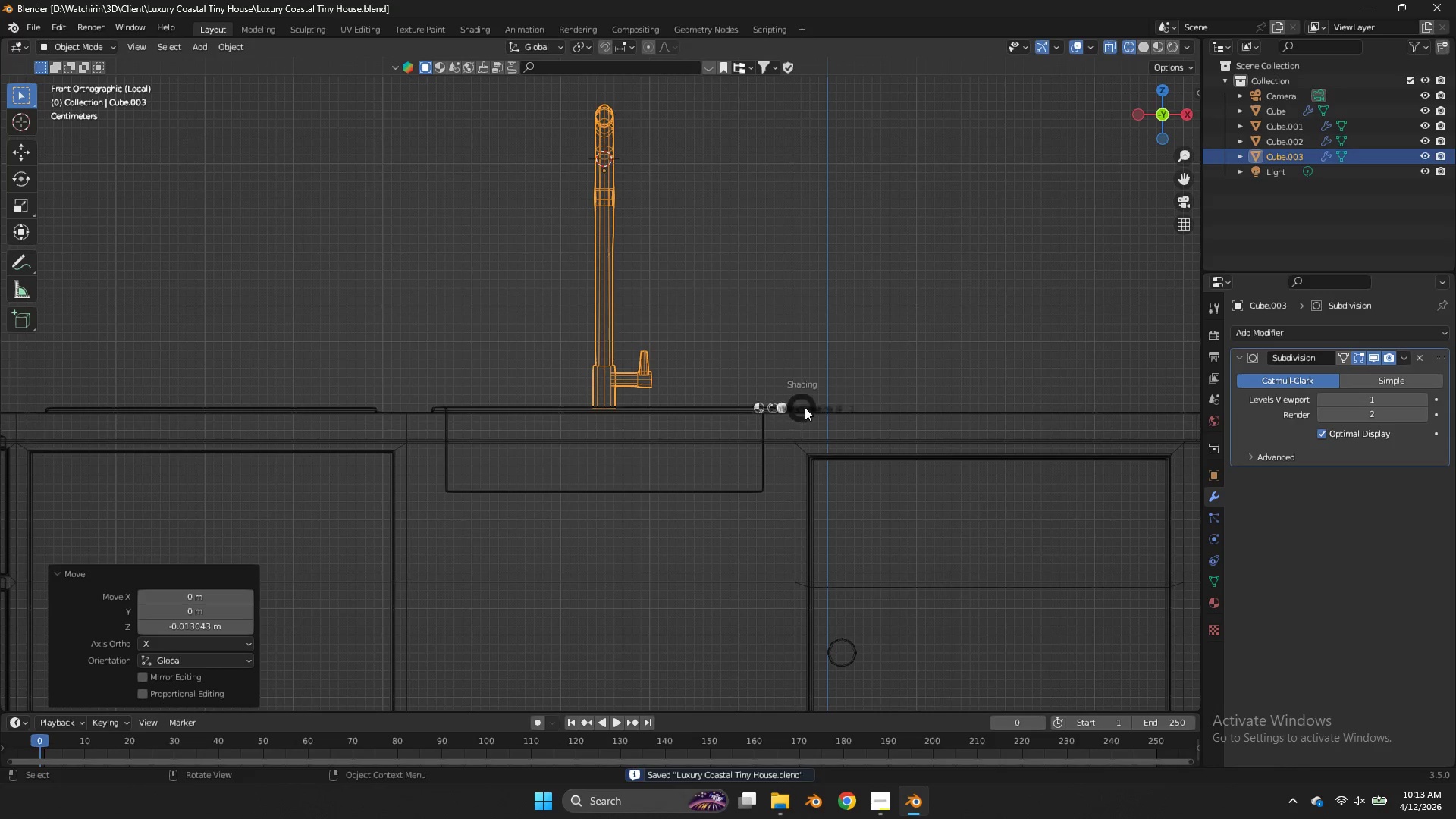 
type(z)
key(Tab)
key(Tab)
type(gz)
 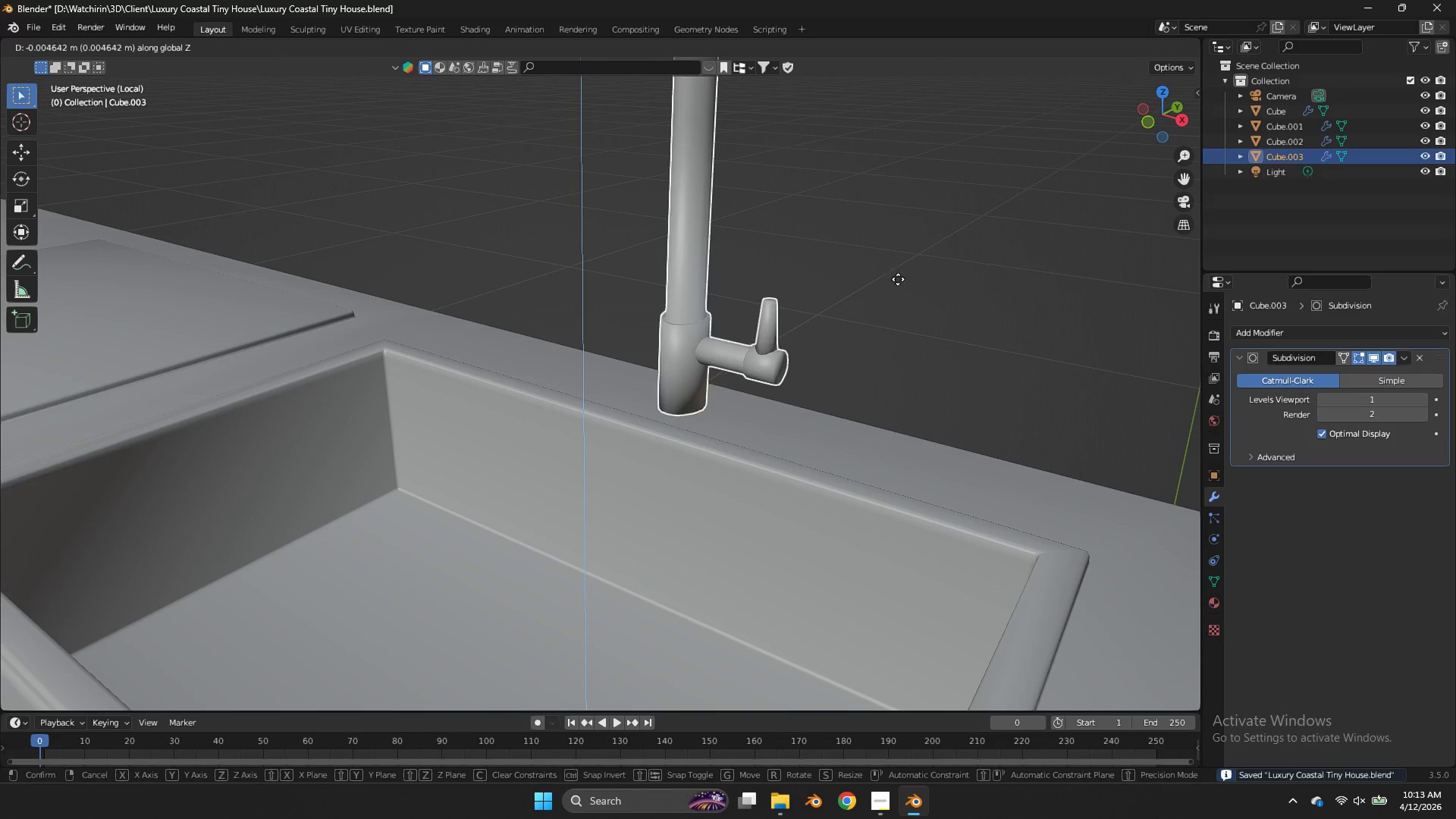 
left_click_drag(start_coordinate=[1166, 135], to_coordinate=[1093, 180])
 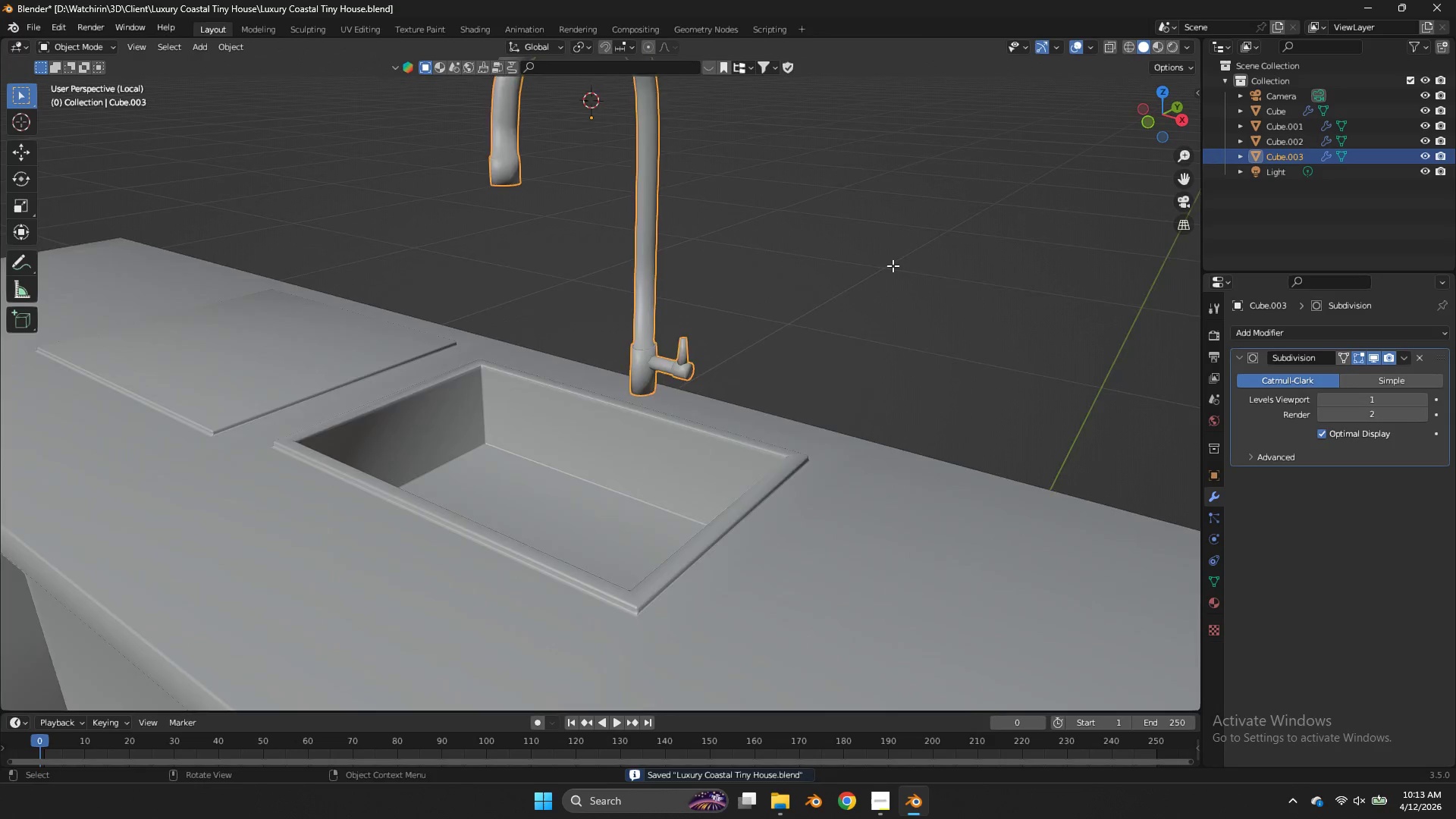 
scroll: coordinate [893, 265], scroll_direction: up, amount: 5.0
 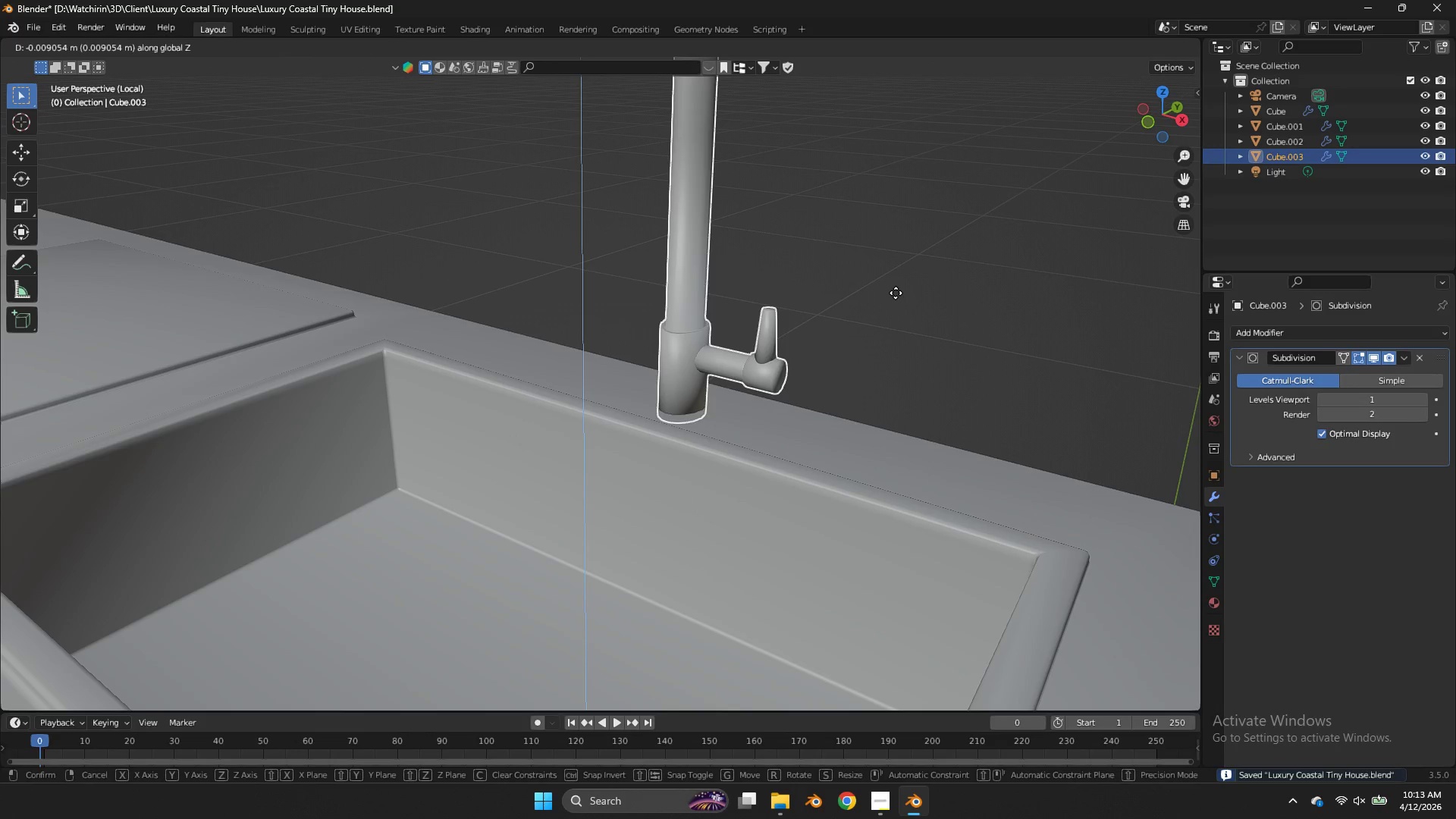 
left_click([899, 285])
 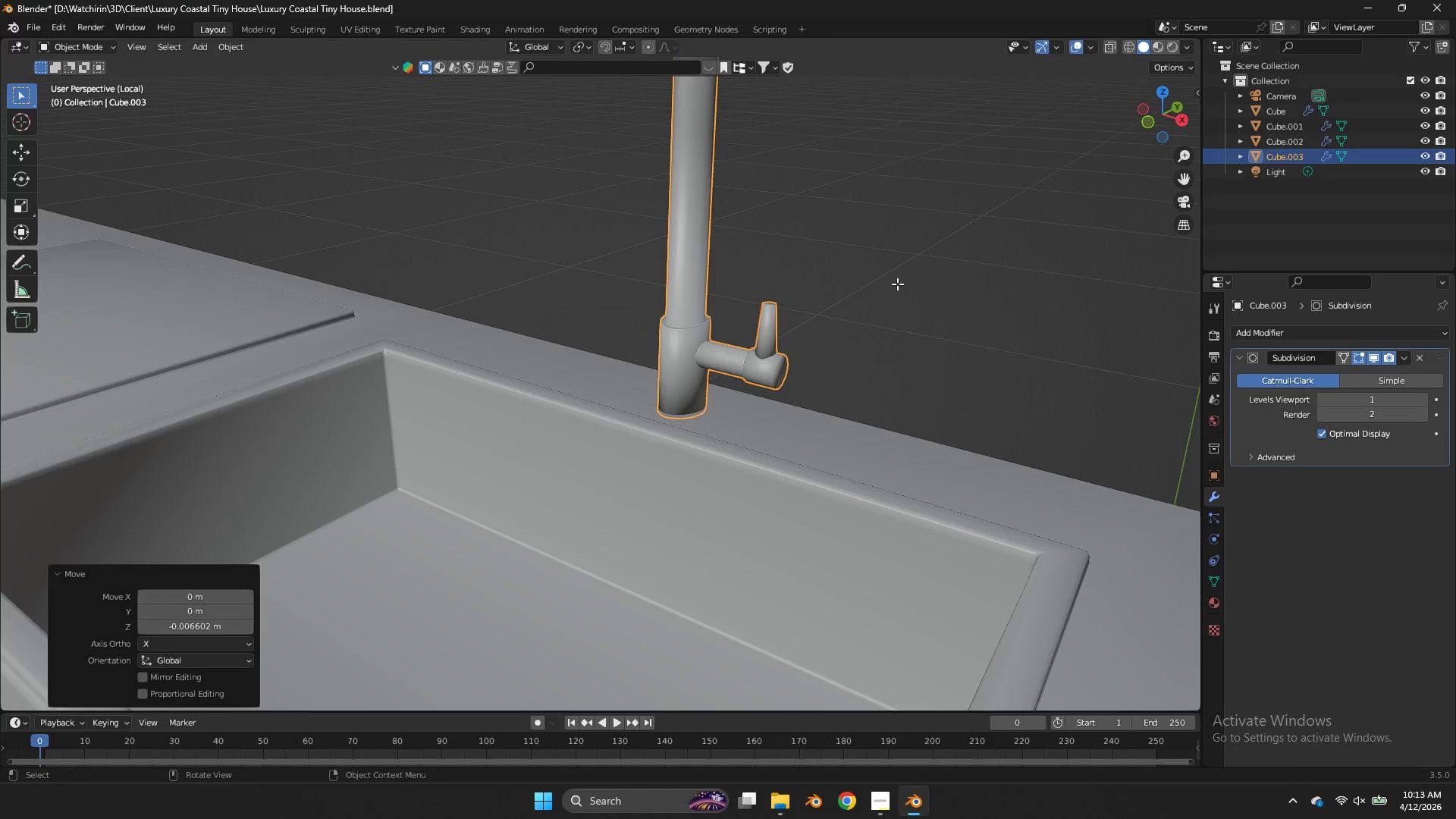 
key(Control+S)
 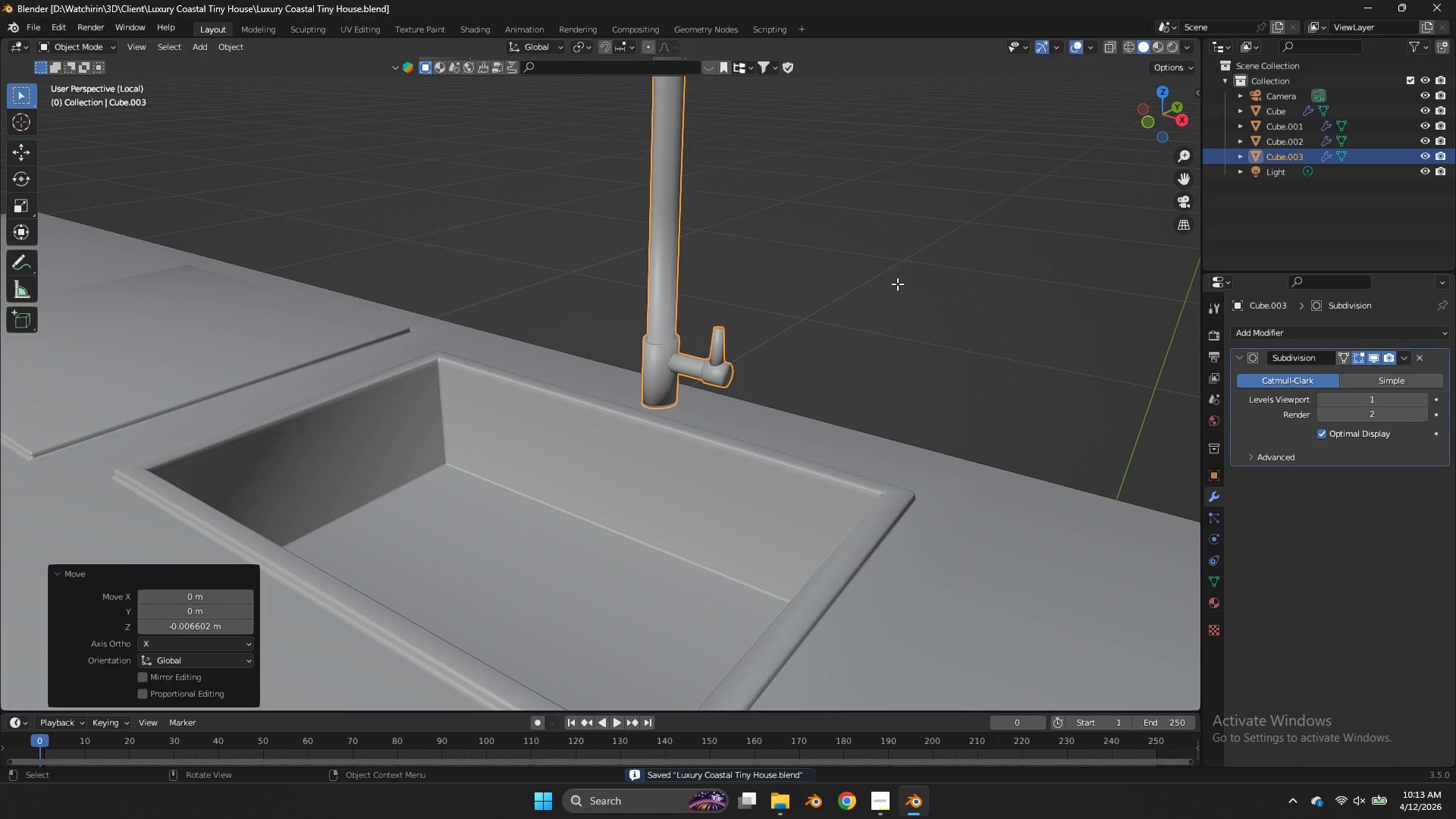 
scroll: coordinate [897, 284], scroll_direction: down, amount: 2.0
 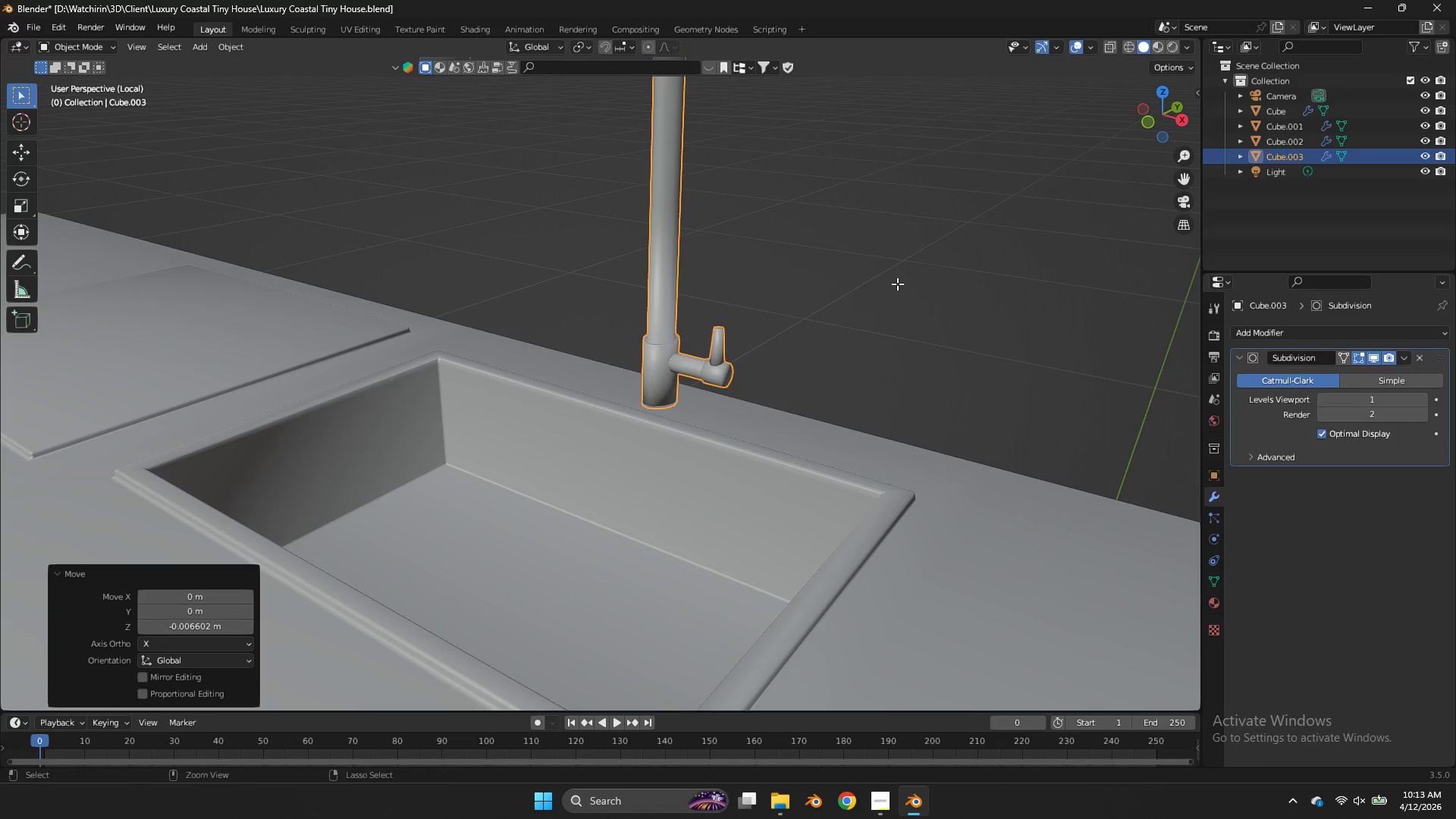 
wait(5.82)
 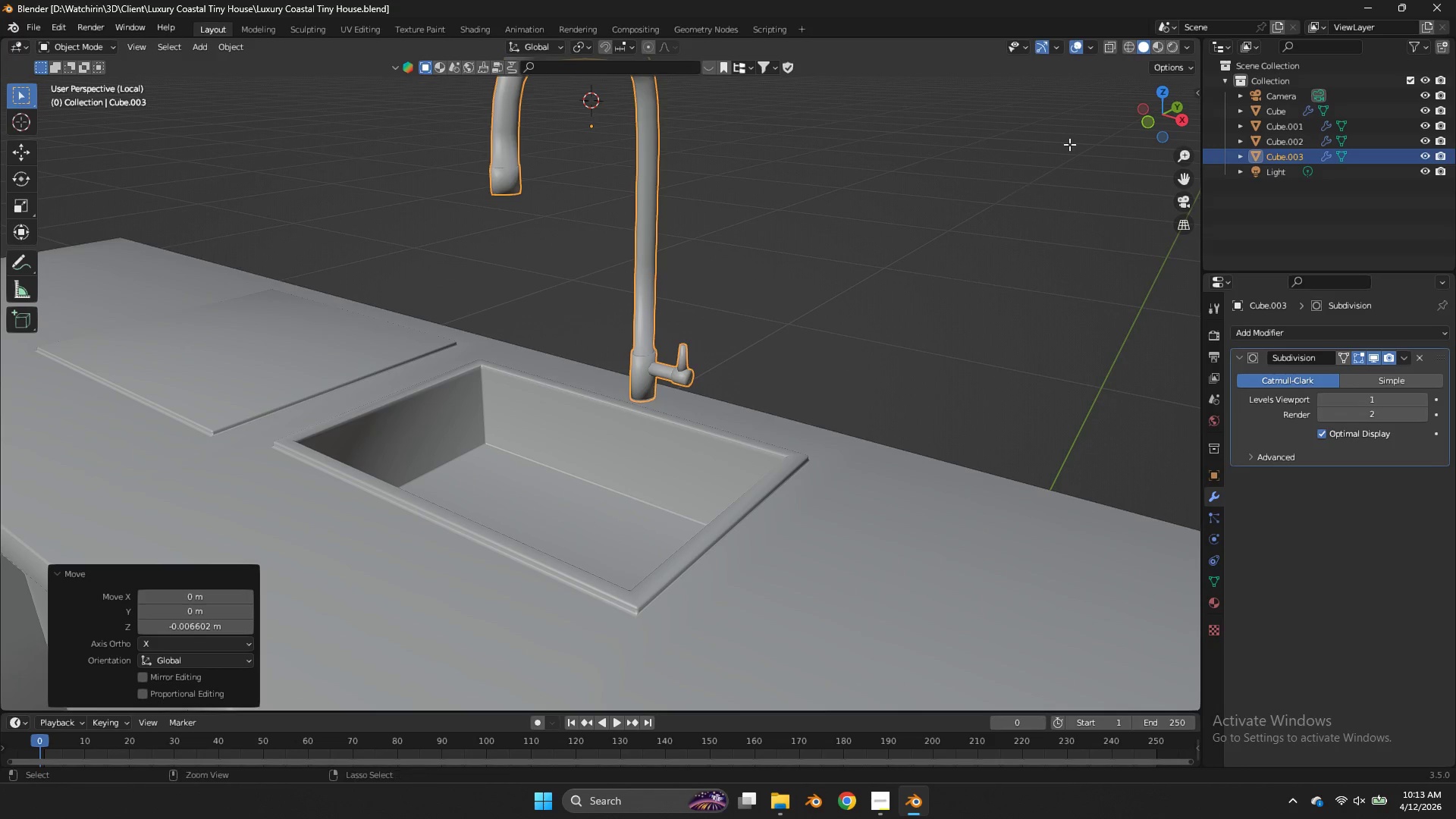 
key(Control+ControlLeft)
 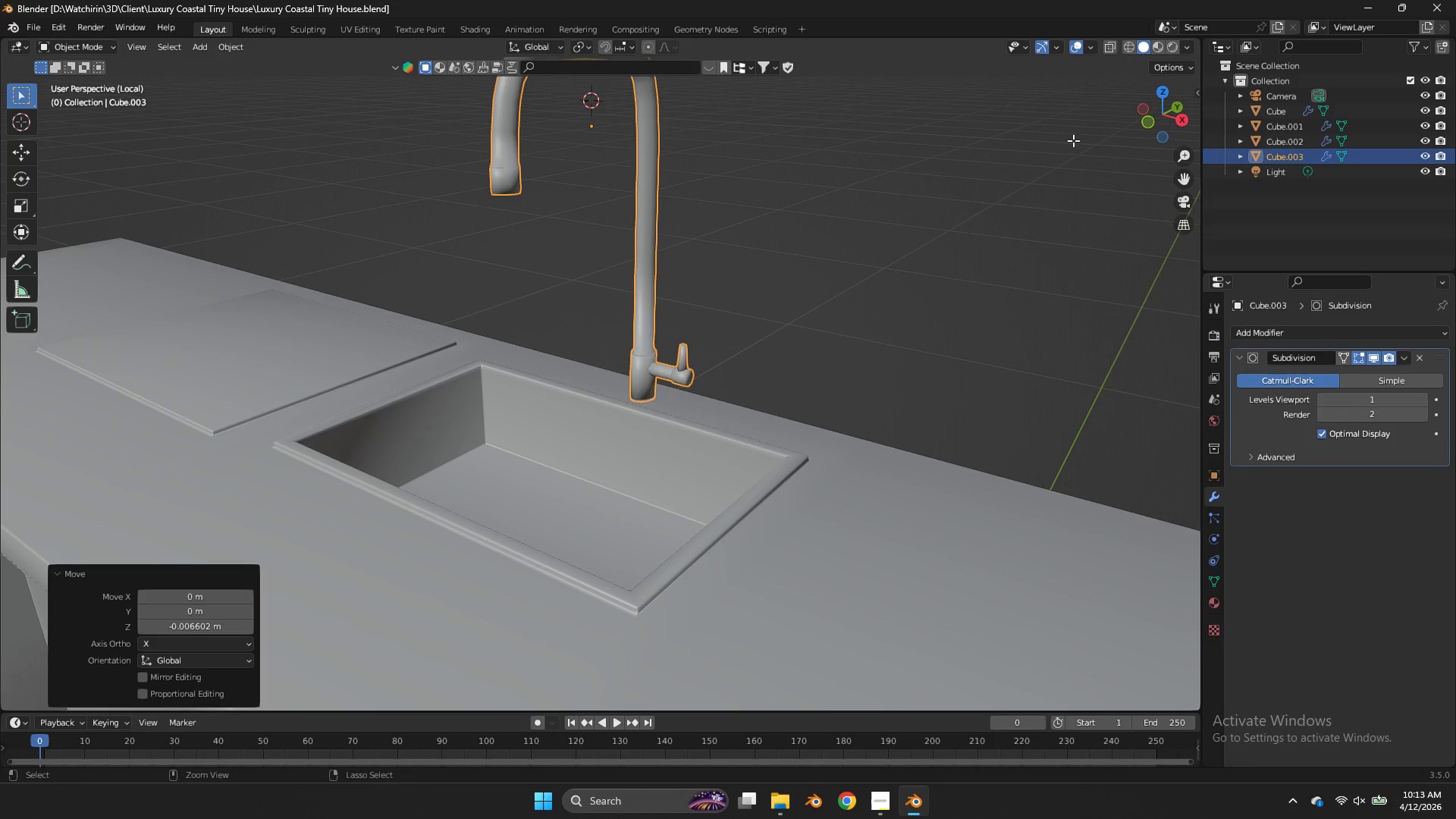 
key(Control+S)
 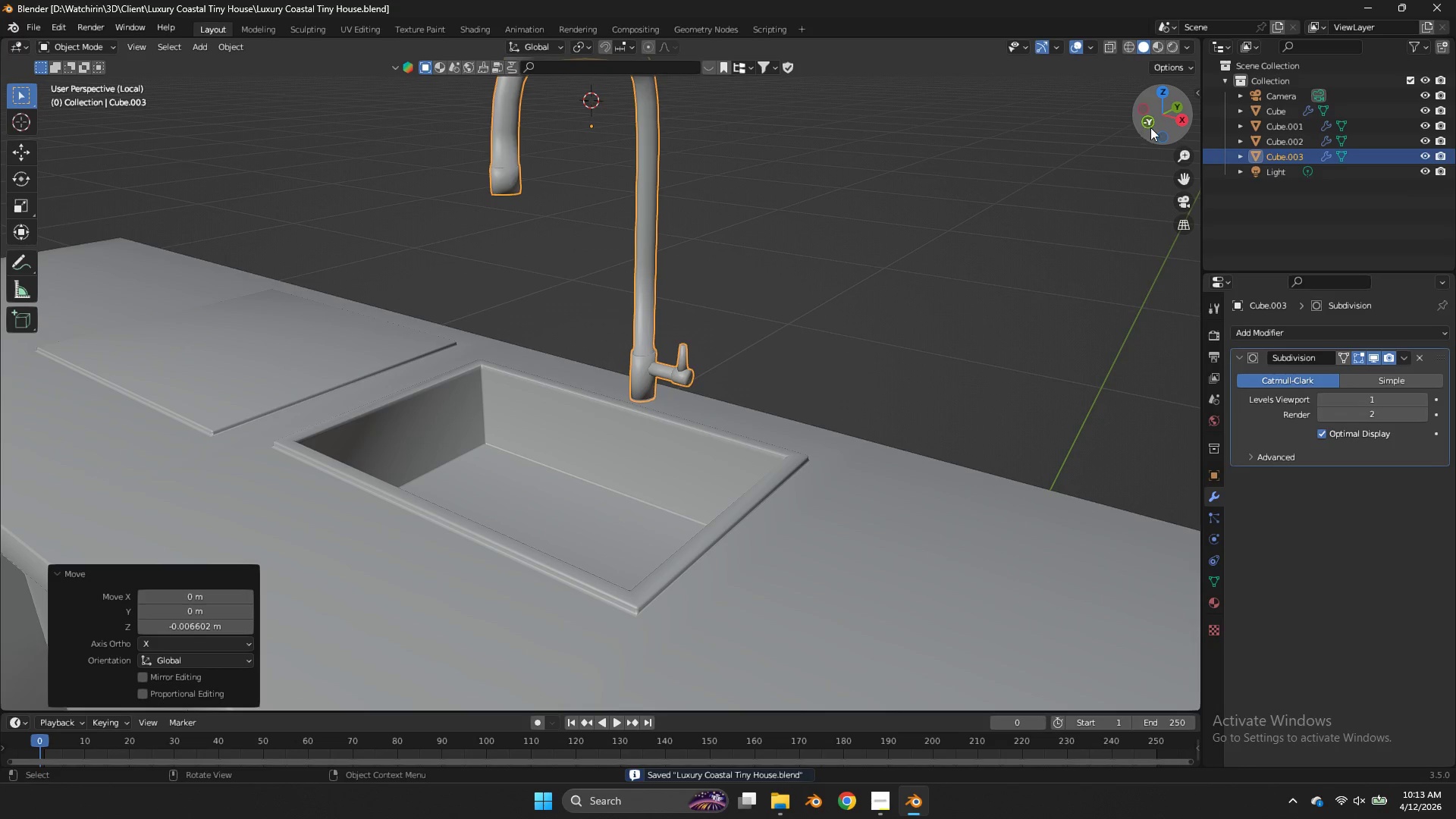 
scroll: coordinate [897, 284], scroll_direction: down, amount: 2.0
 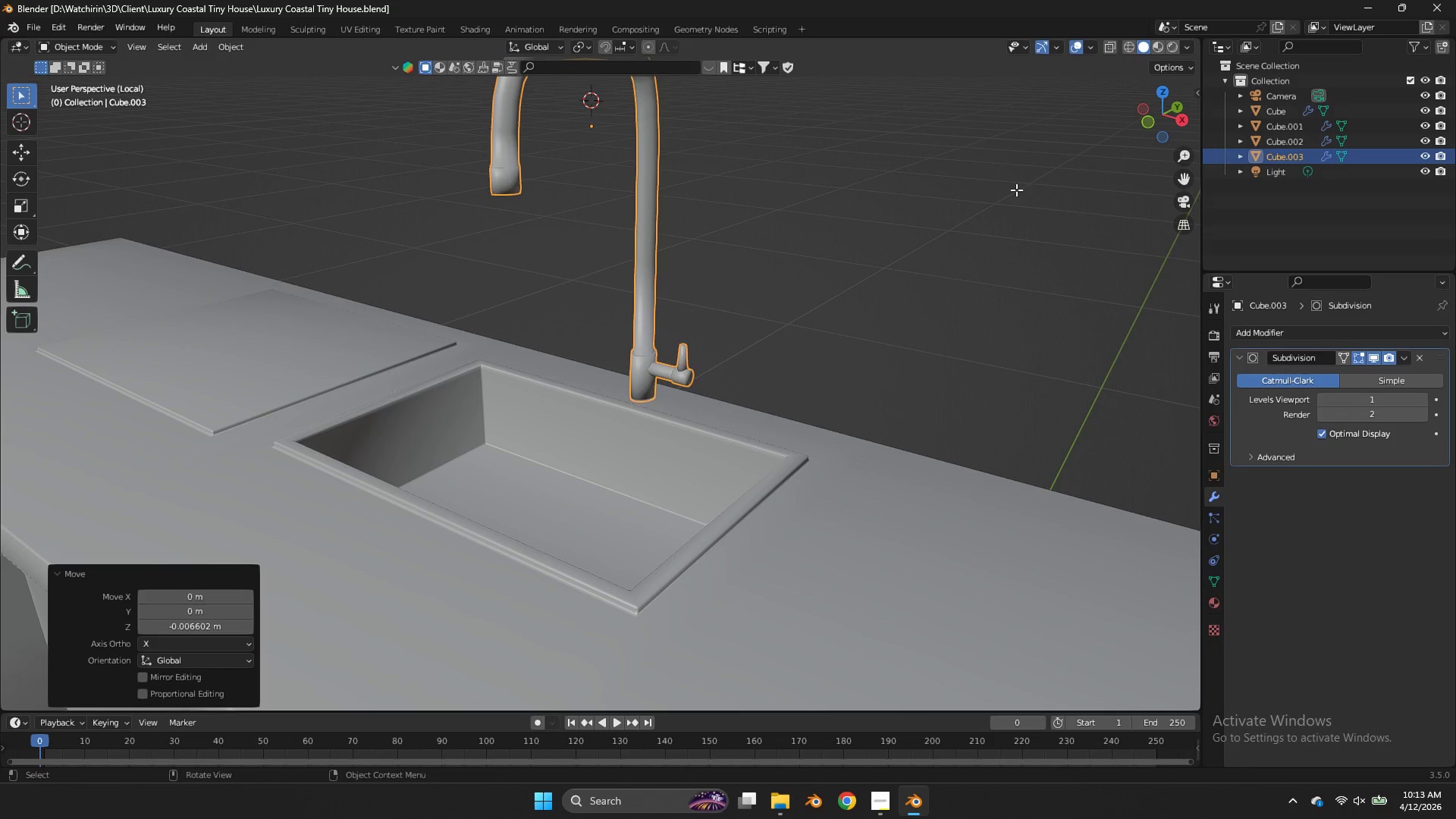 
left_click([1152, 127])
 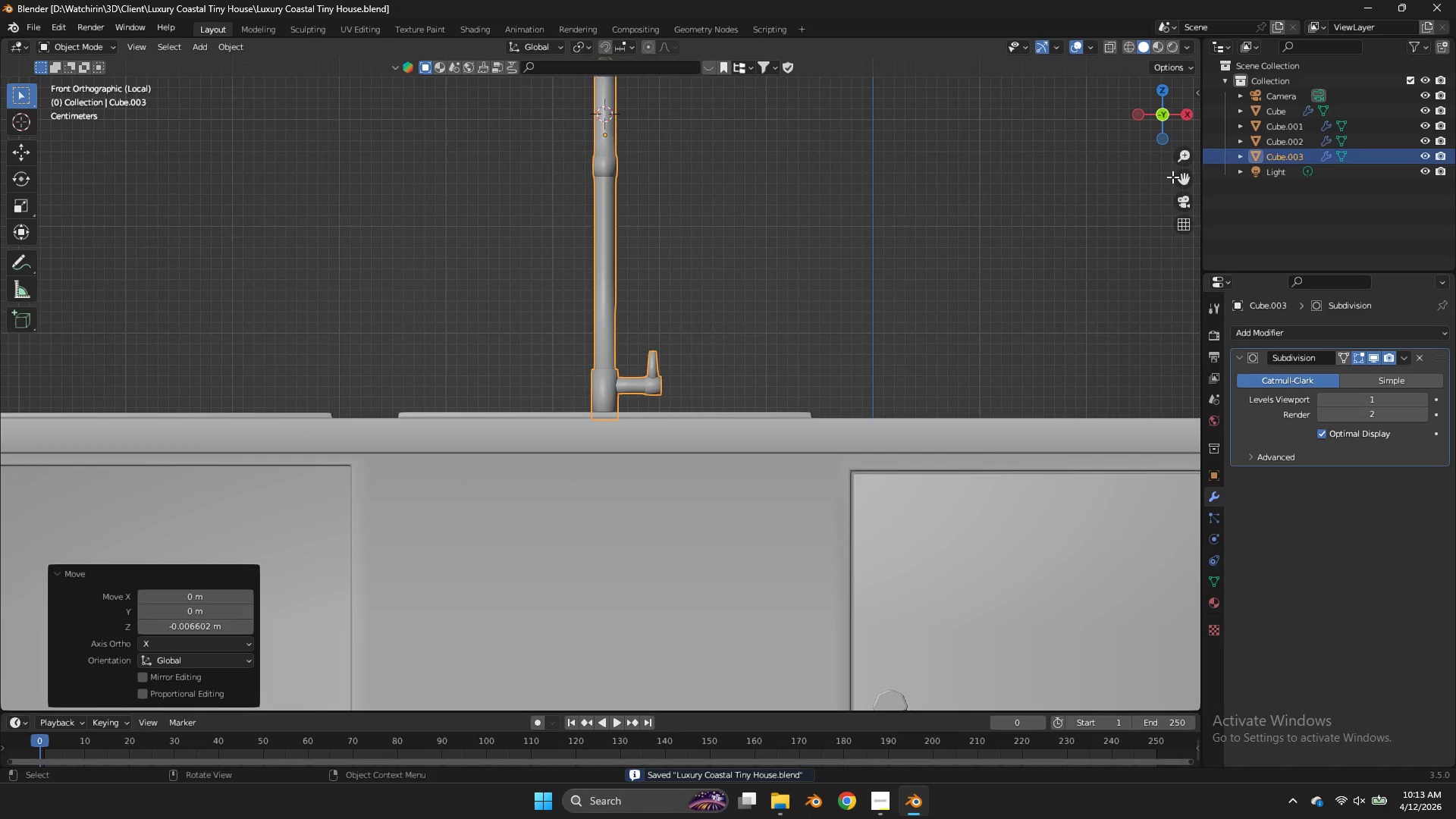 
left_click_drag(start_coordinate=[1176, 180], to_coordinate=[1178, 708])
 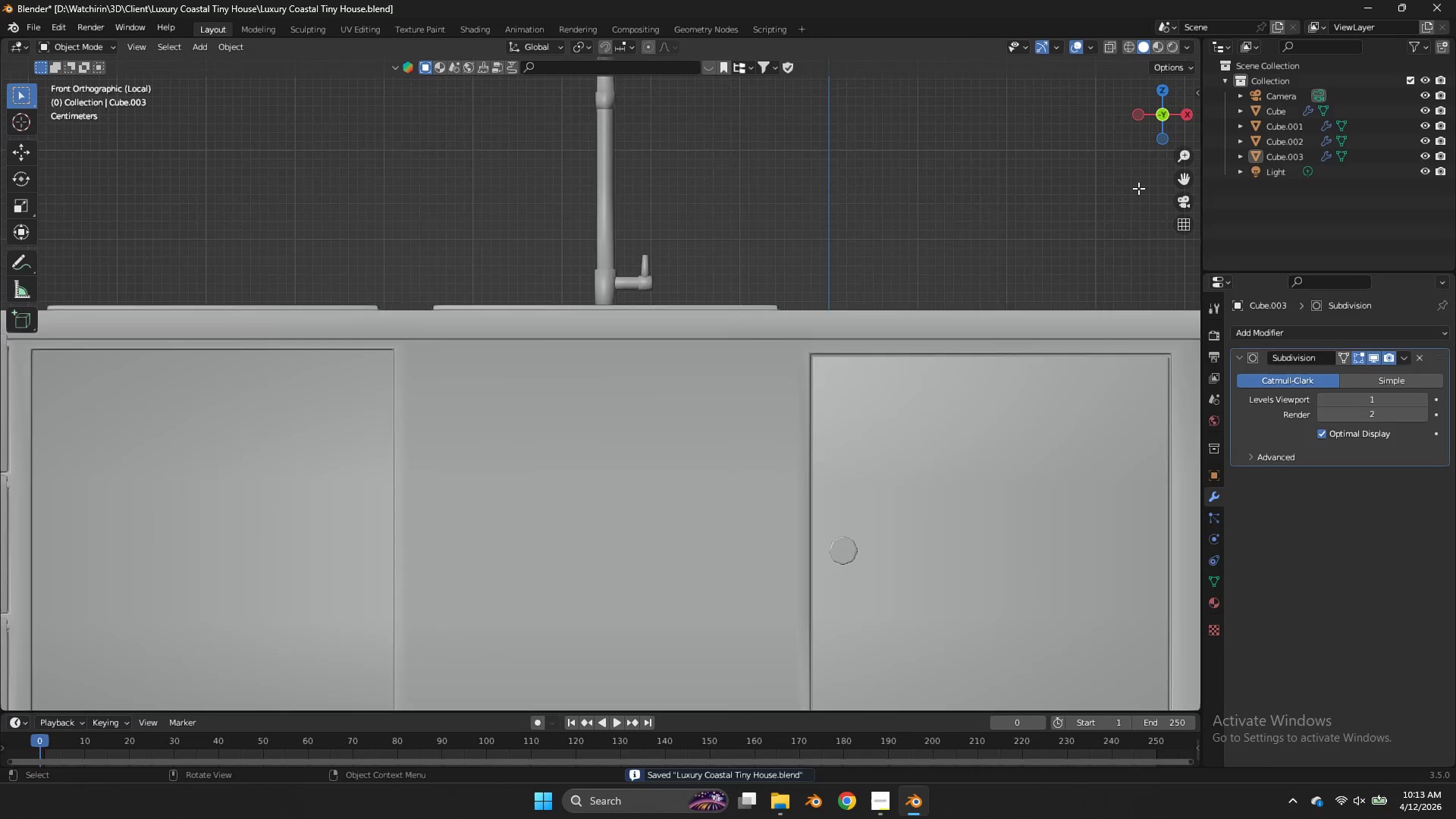 
scroll: coordinate [1138, 188], scroll_direction: down, amount: 3.0
 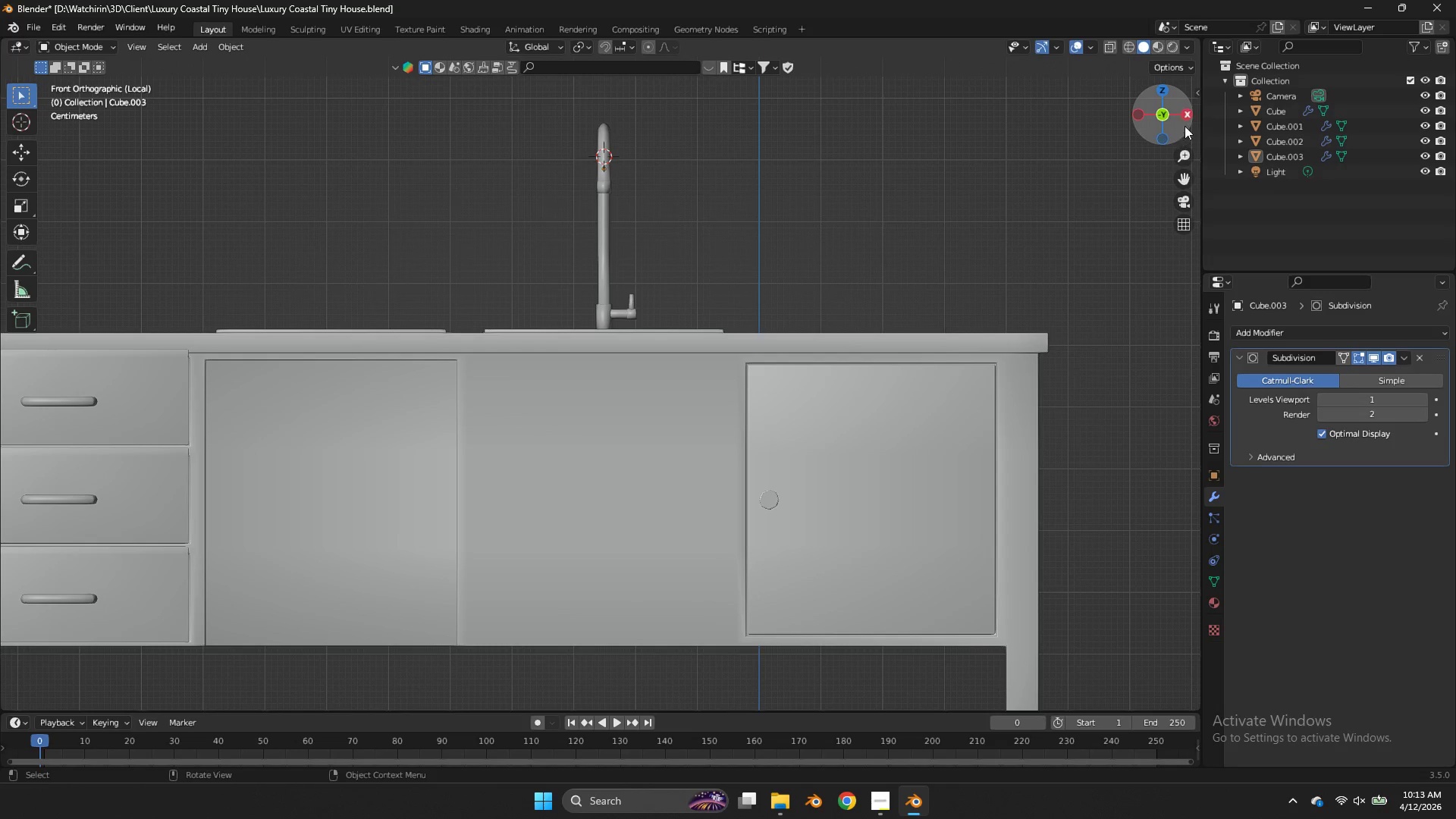 
left_click_drag(start_coordinate=[1185, 126], to_coordinate=[1173, 171])
 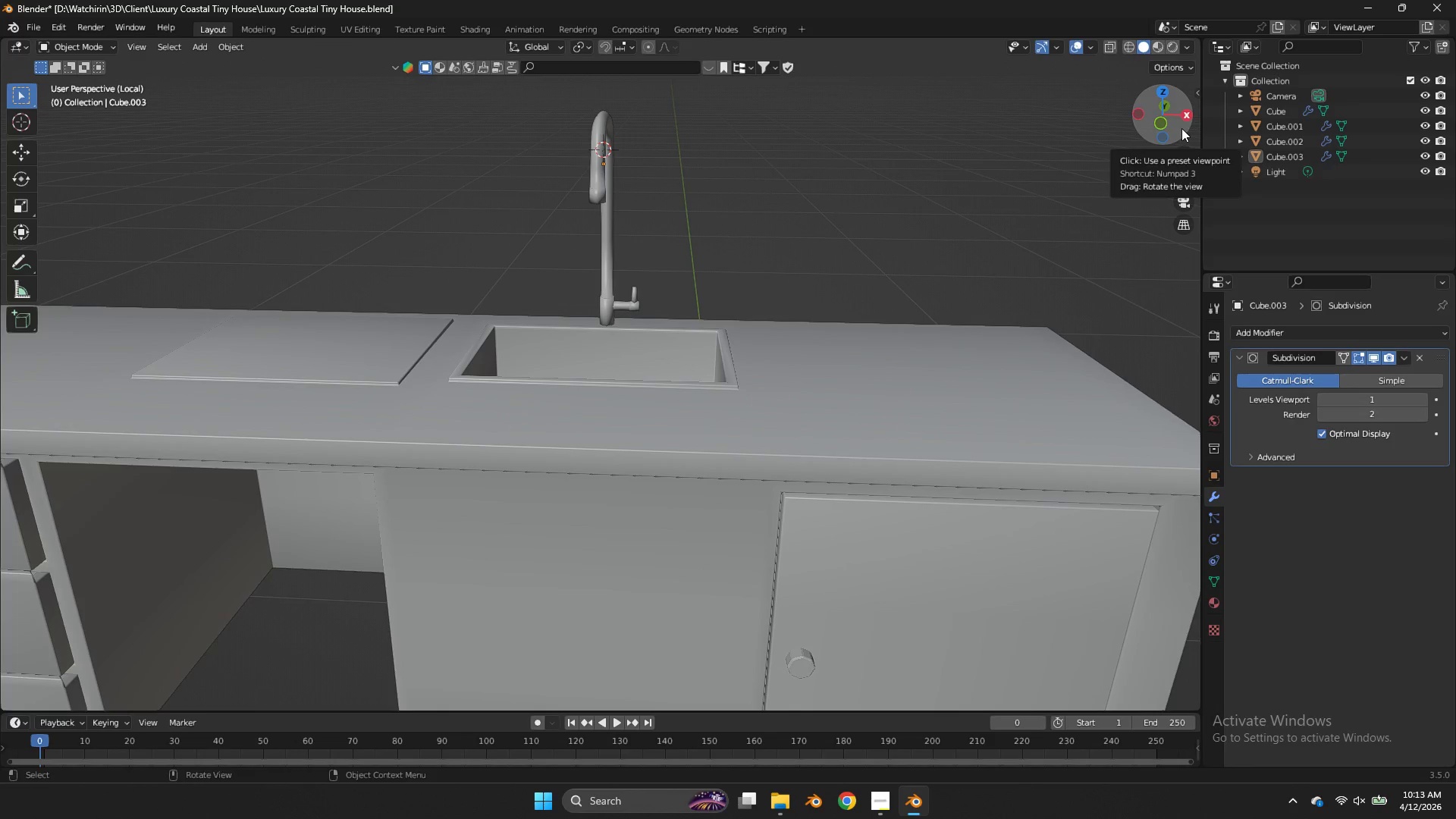 
key(NumpadDivide)
 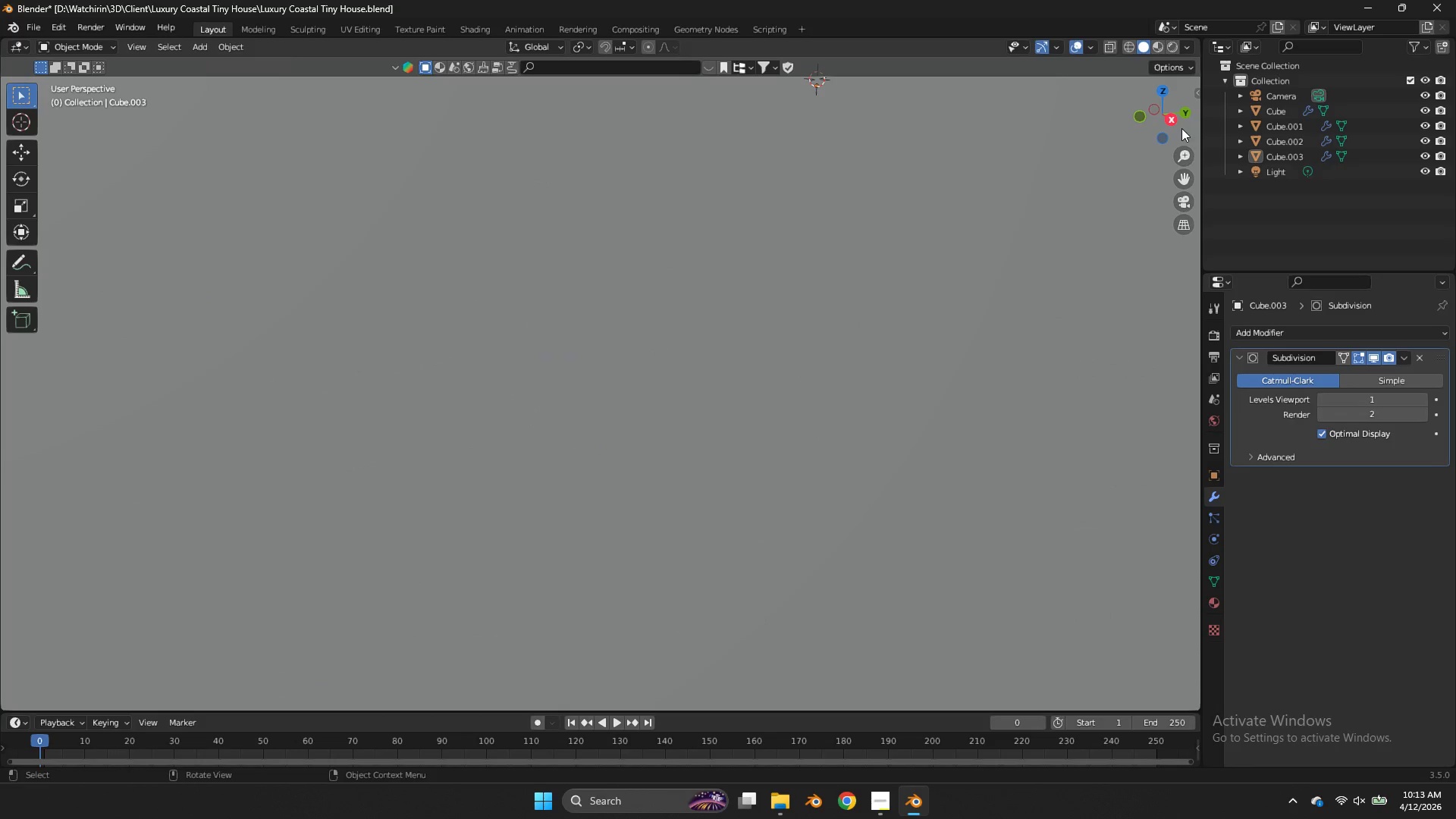 
scroll: coordinate [1181, 121], scroll_direction: up, amount: 1.0
 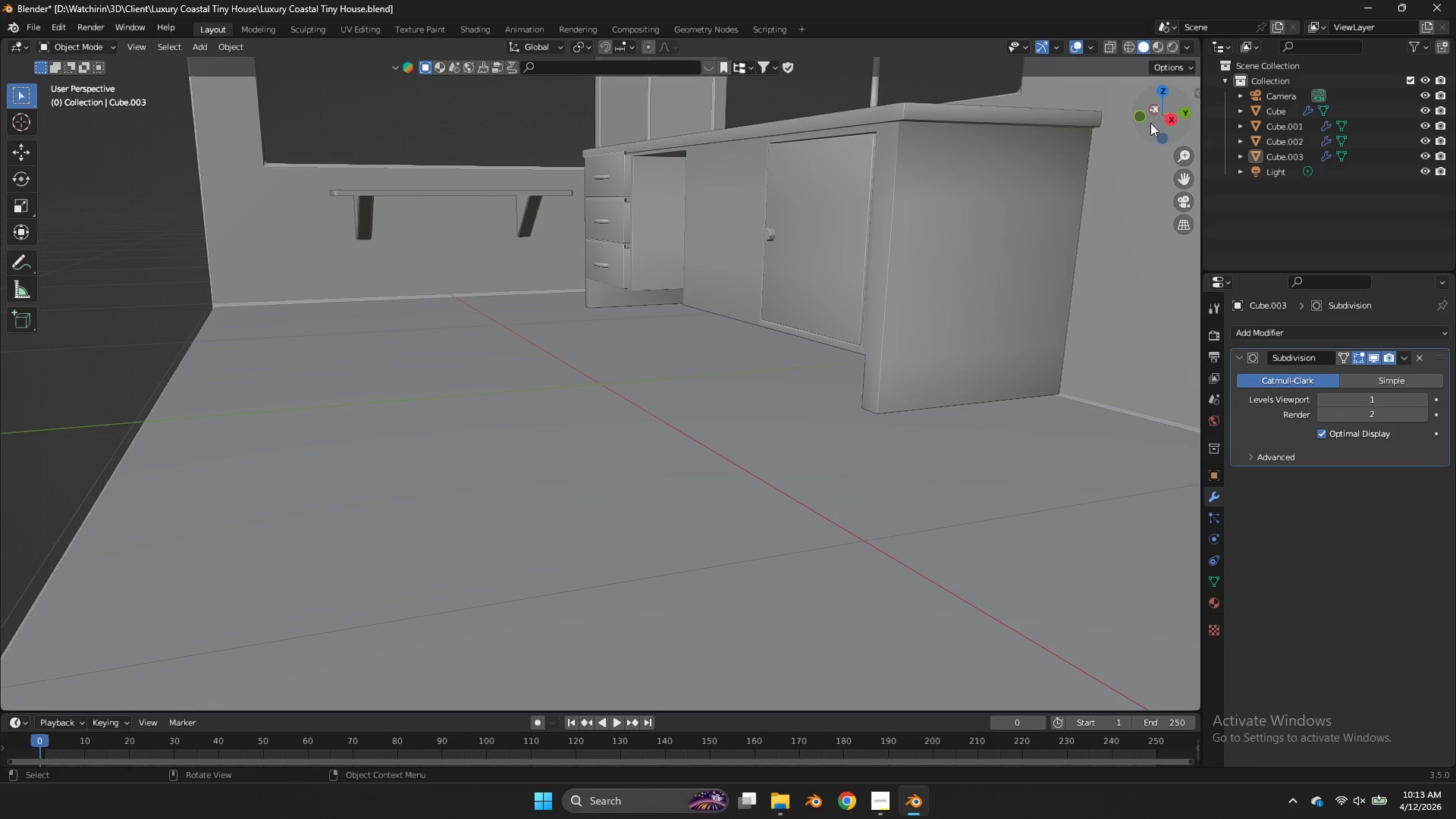 
left_click([1147, 122])
 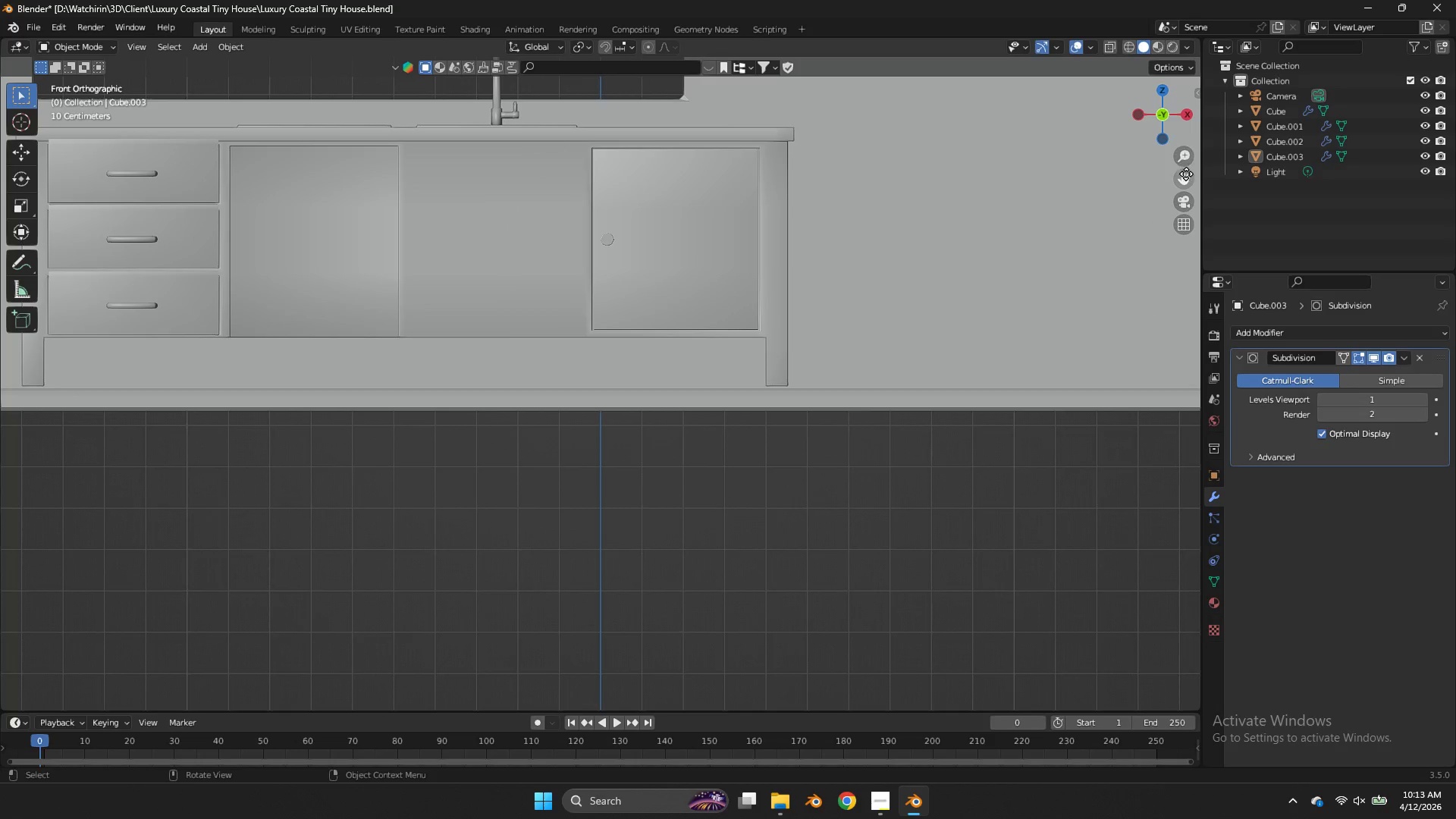 
left_click_drag(start_coordinate=[1187, 177], to_coordinate=[218, 507])
 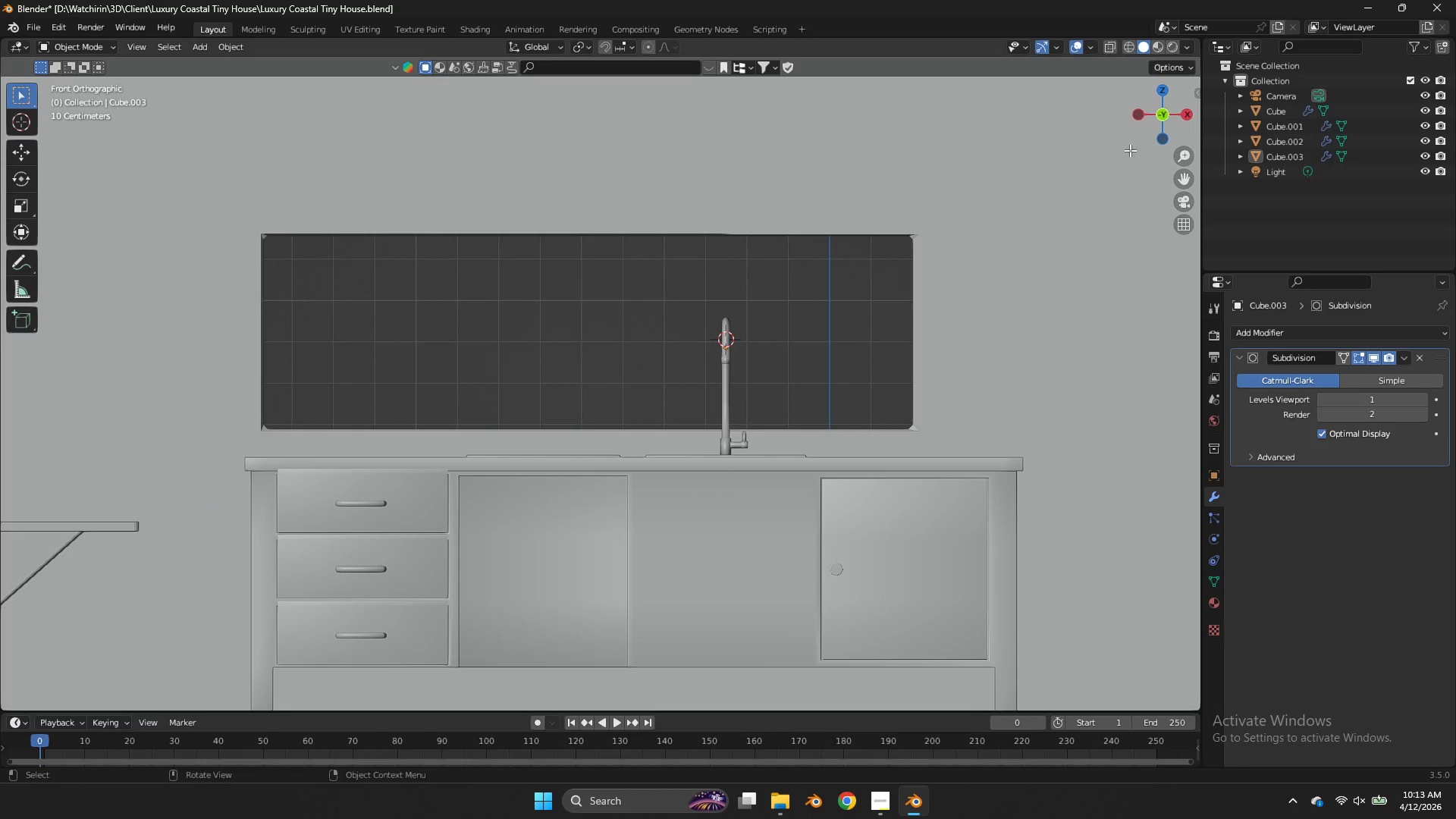 
wait(5.45)
 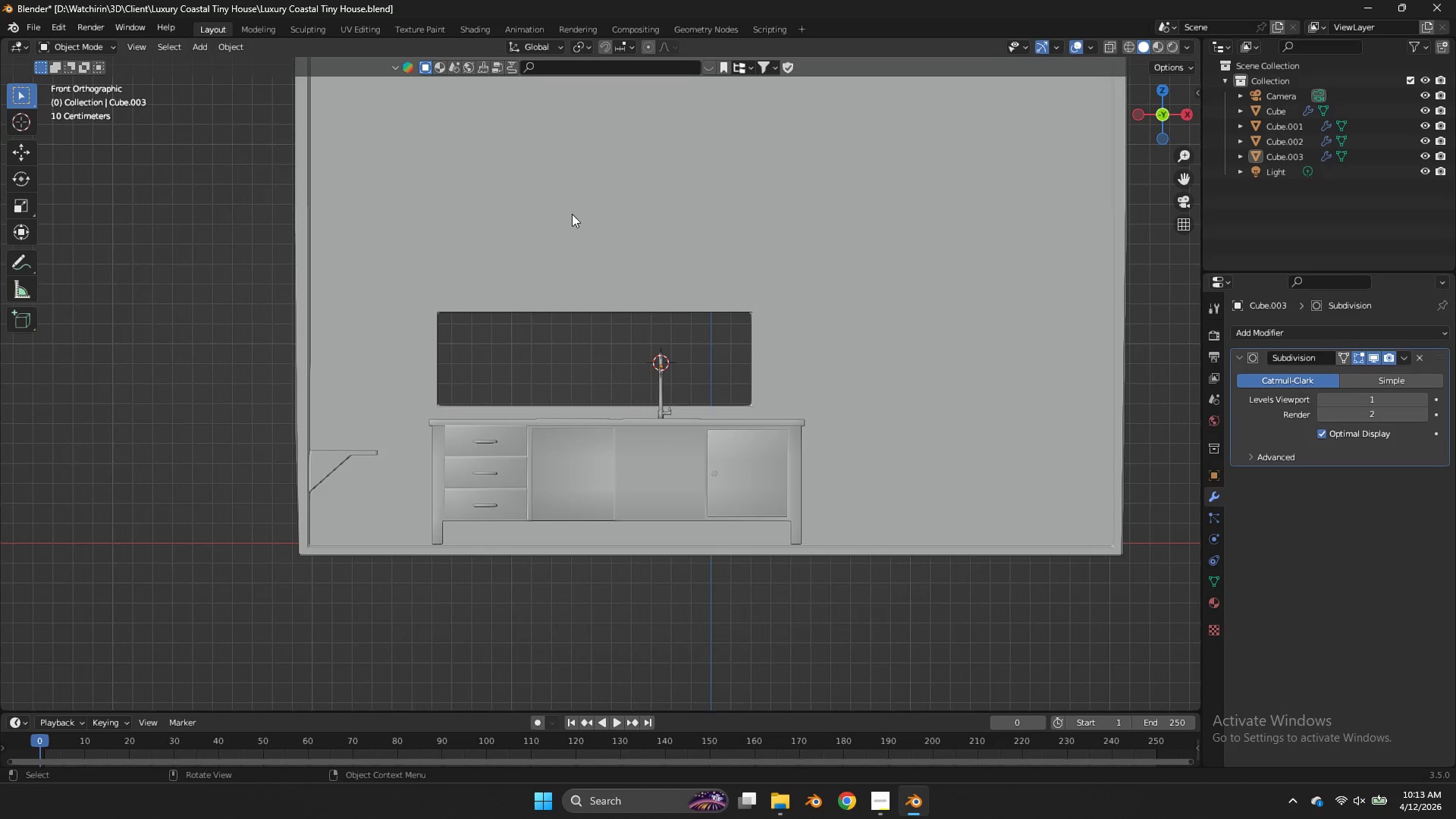 
left_click([572, 214])
 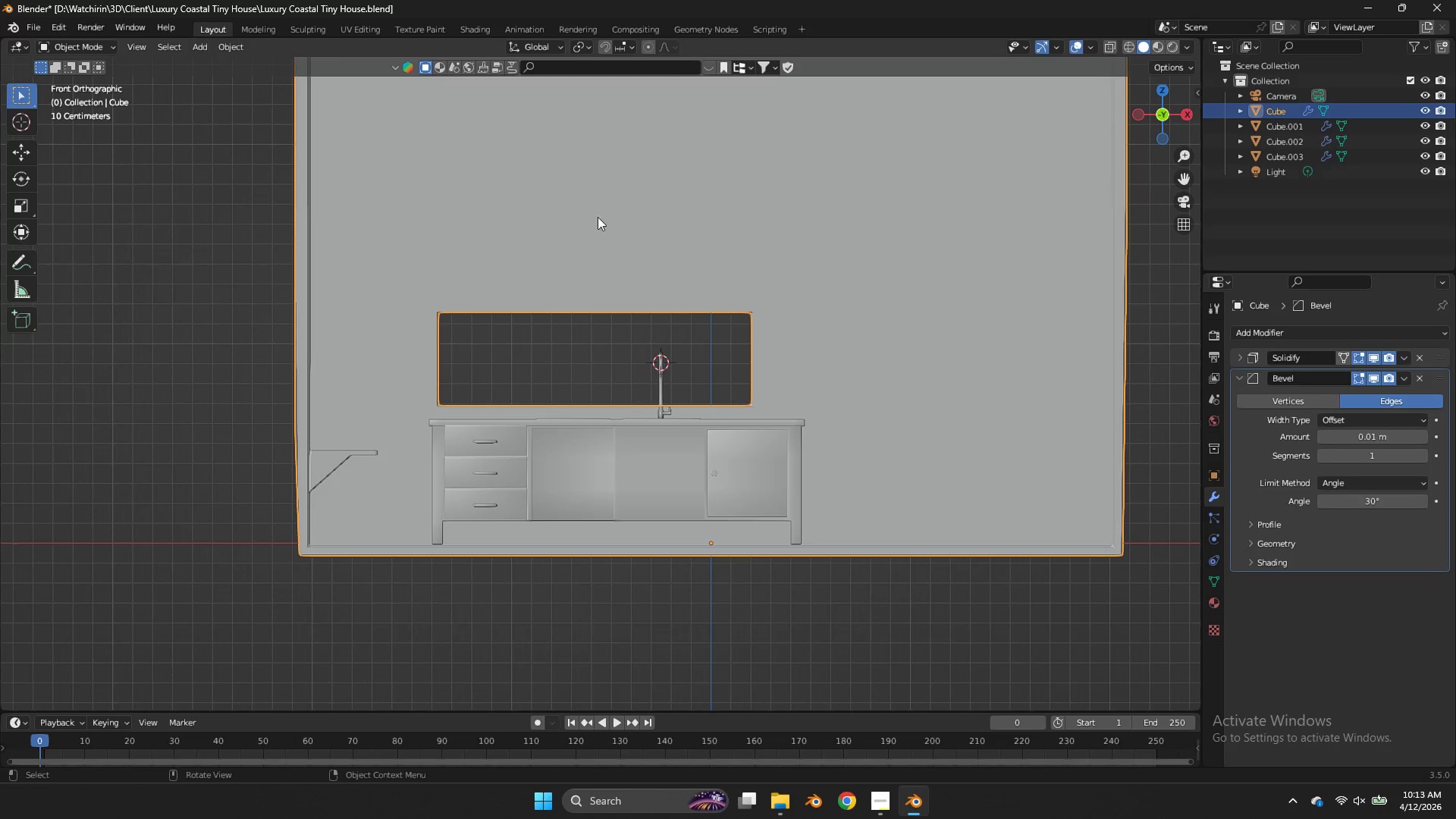 
scroll: coordinate [639, 213], scroll_direction: down, amount: 7.0
 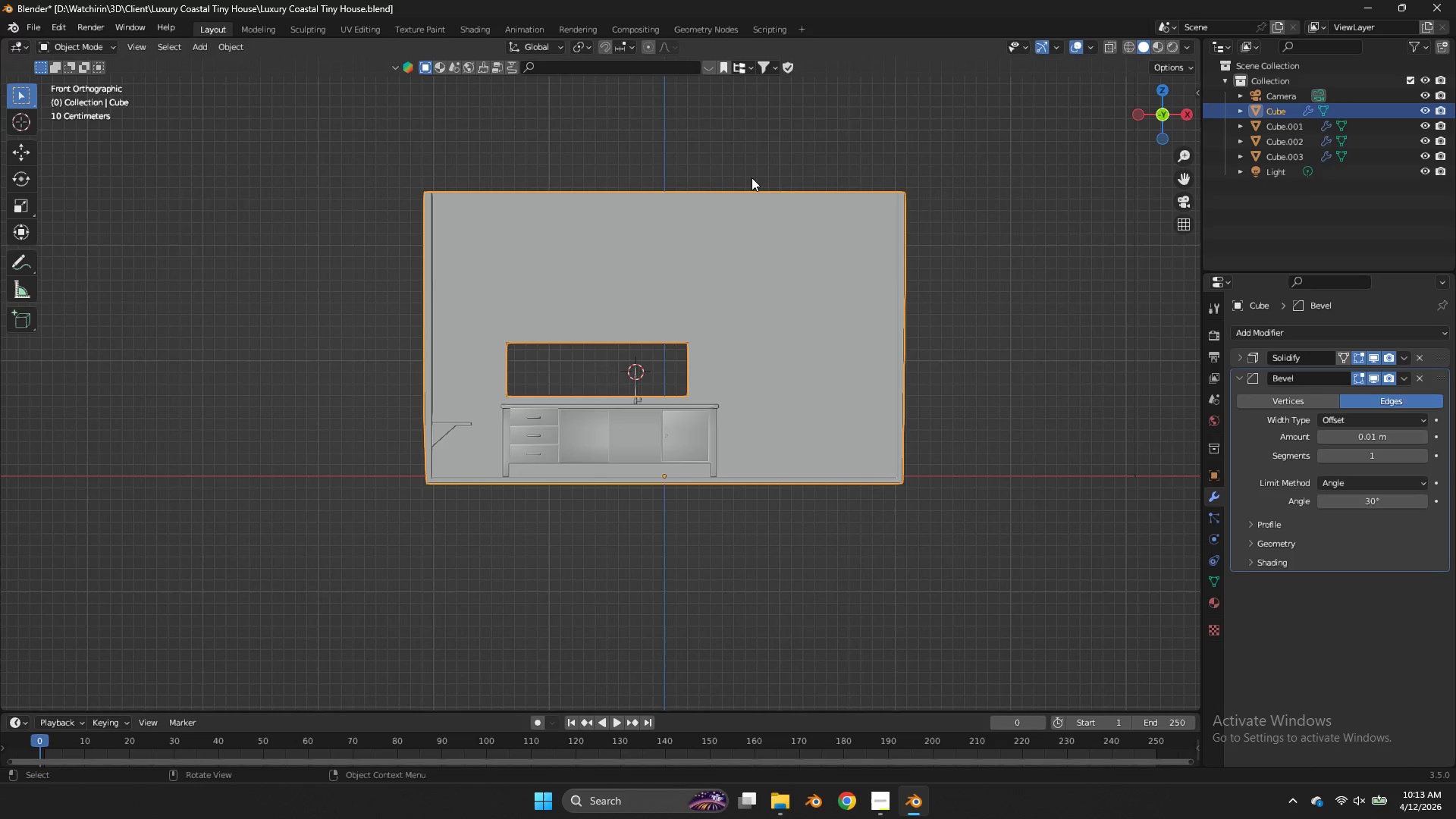 
key(CapsLock)
 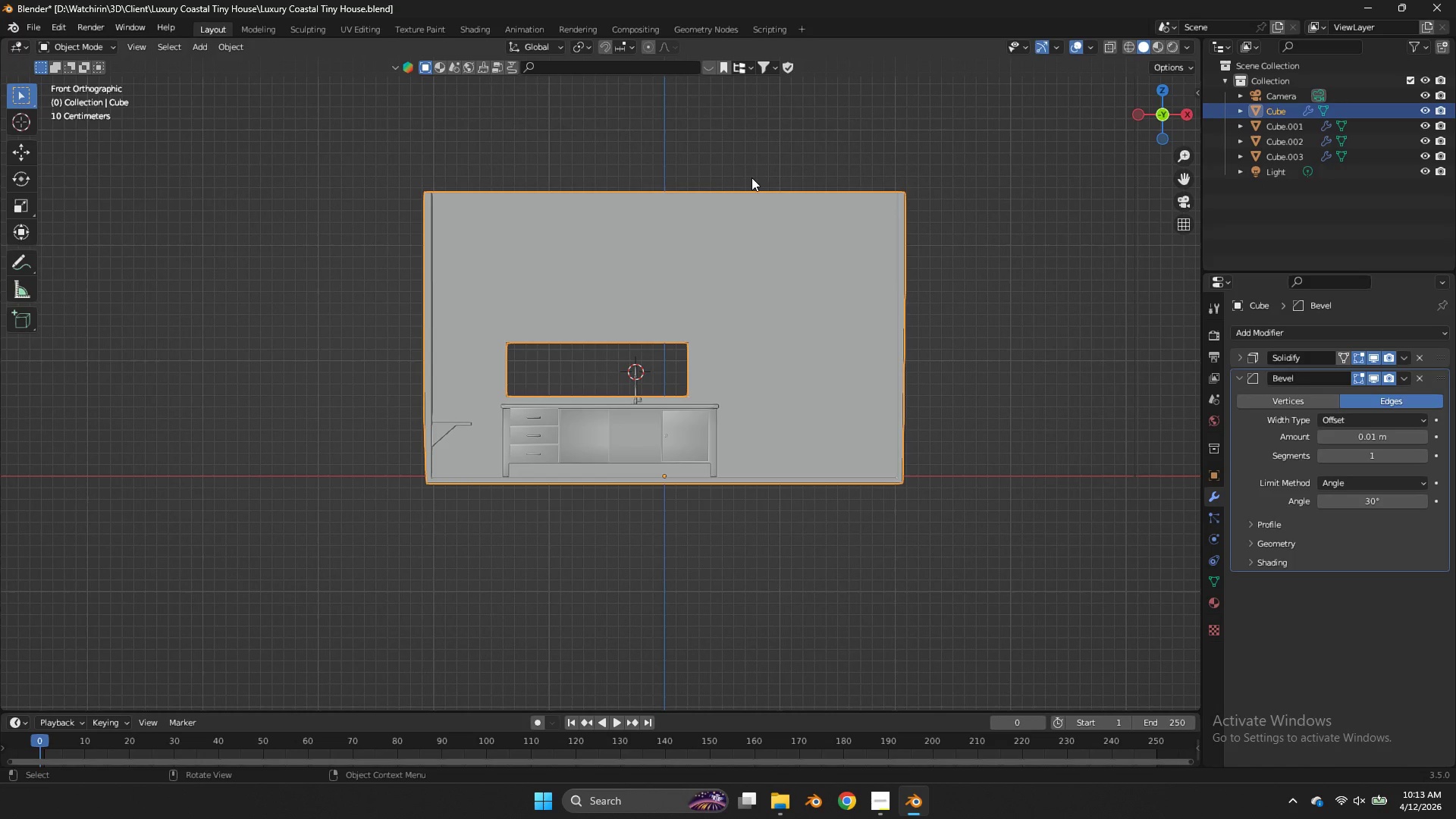 
key(CapsLock)
 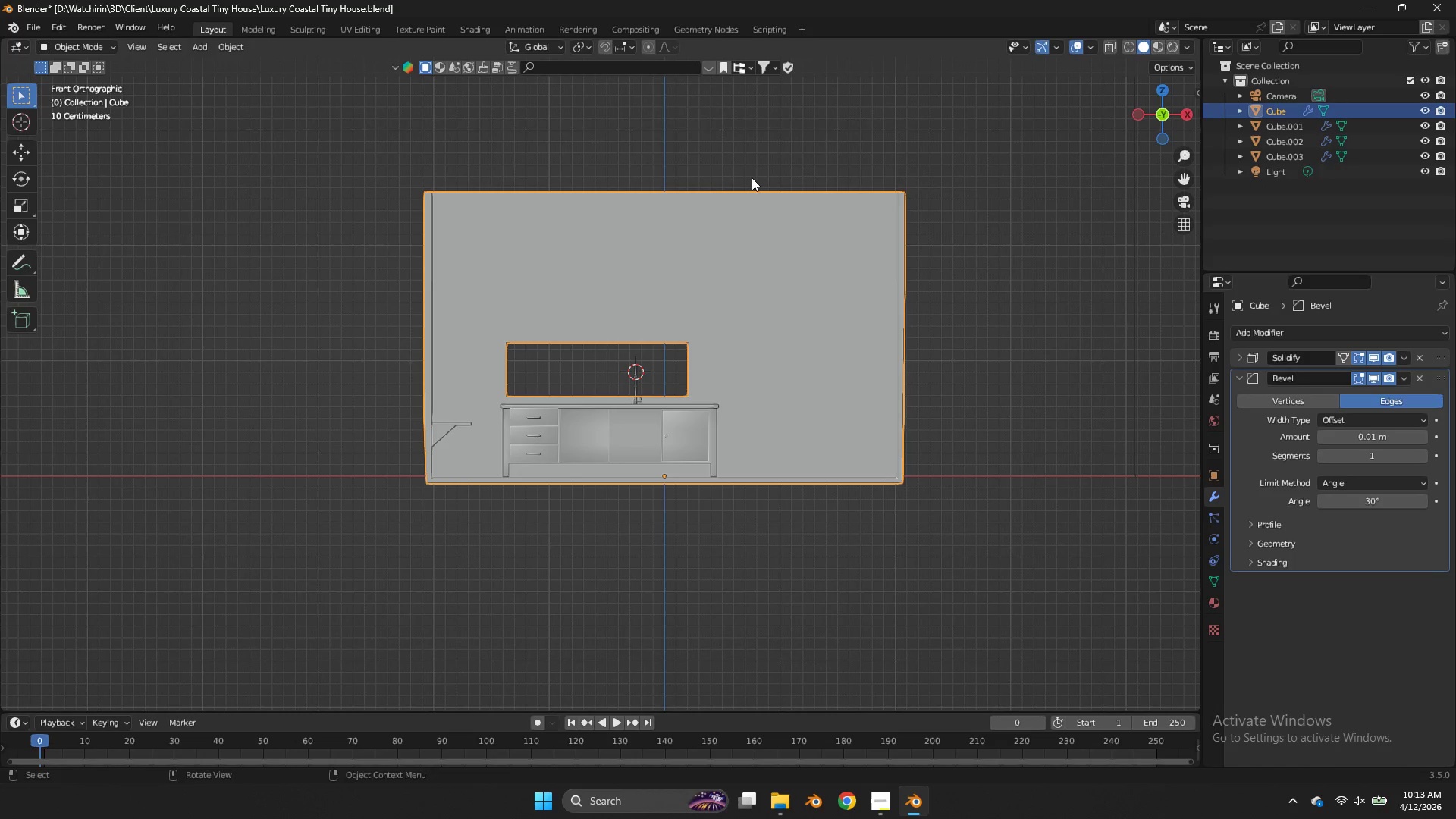 
key(Shift+A)
 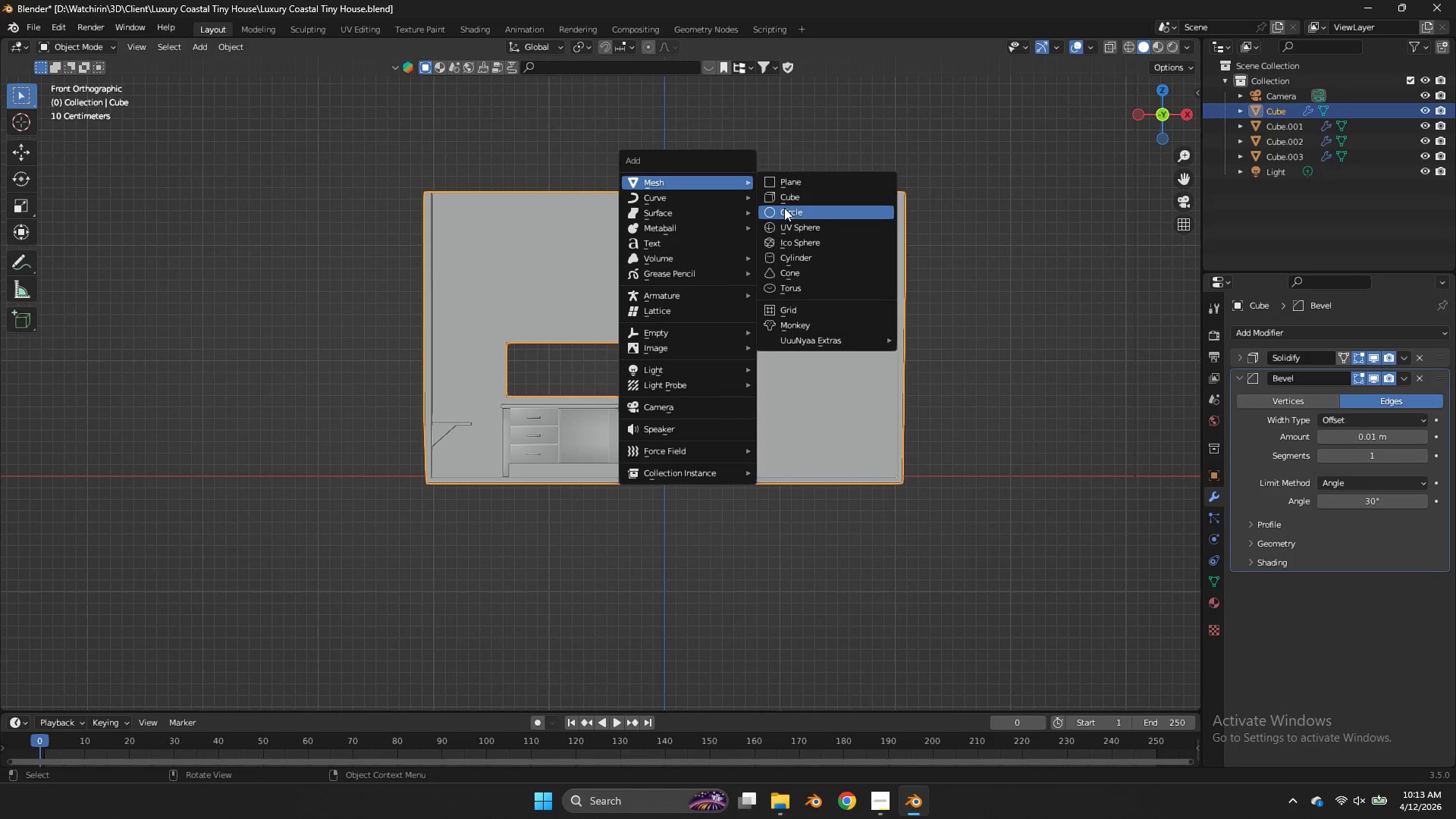 
left_click([786, 200])
 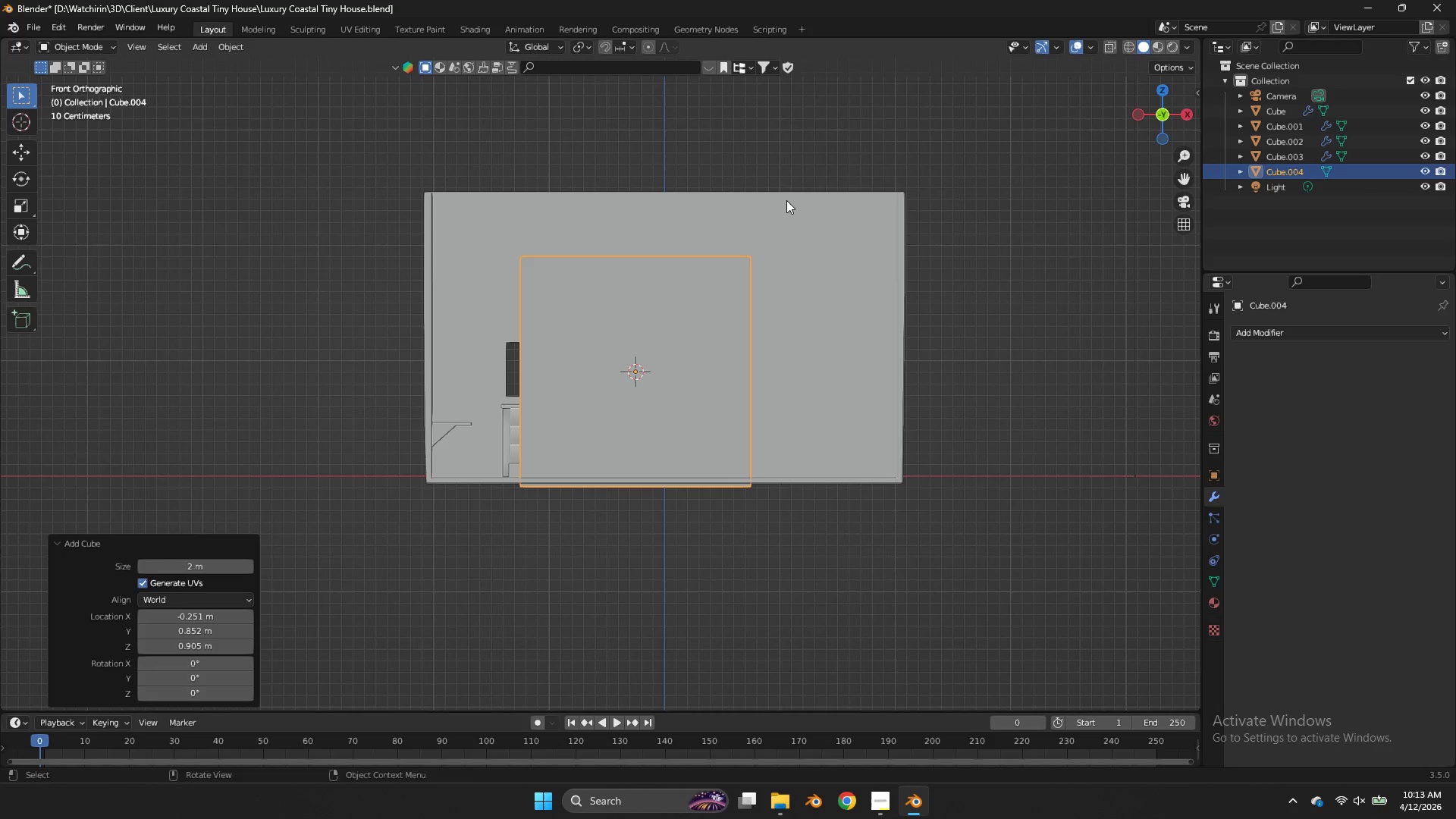 
key(NumpadDivide)
 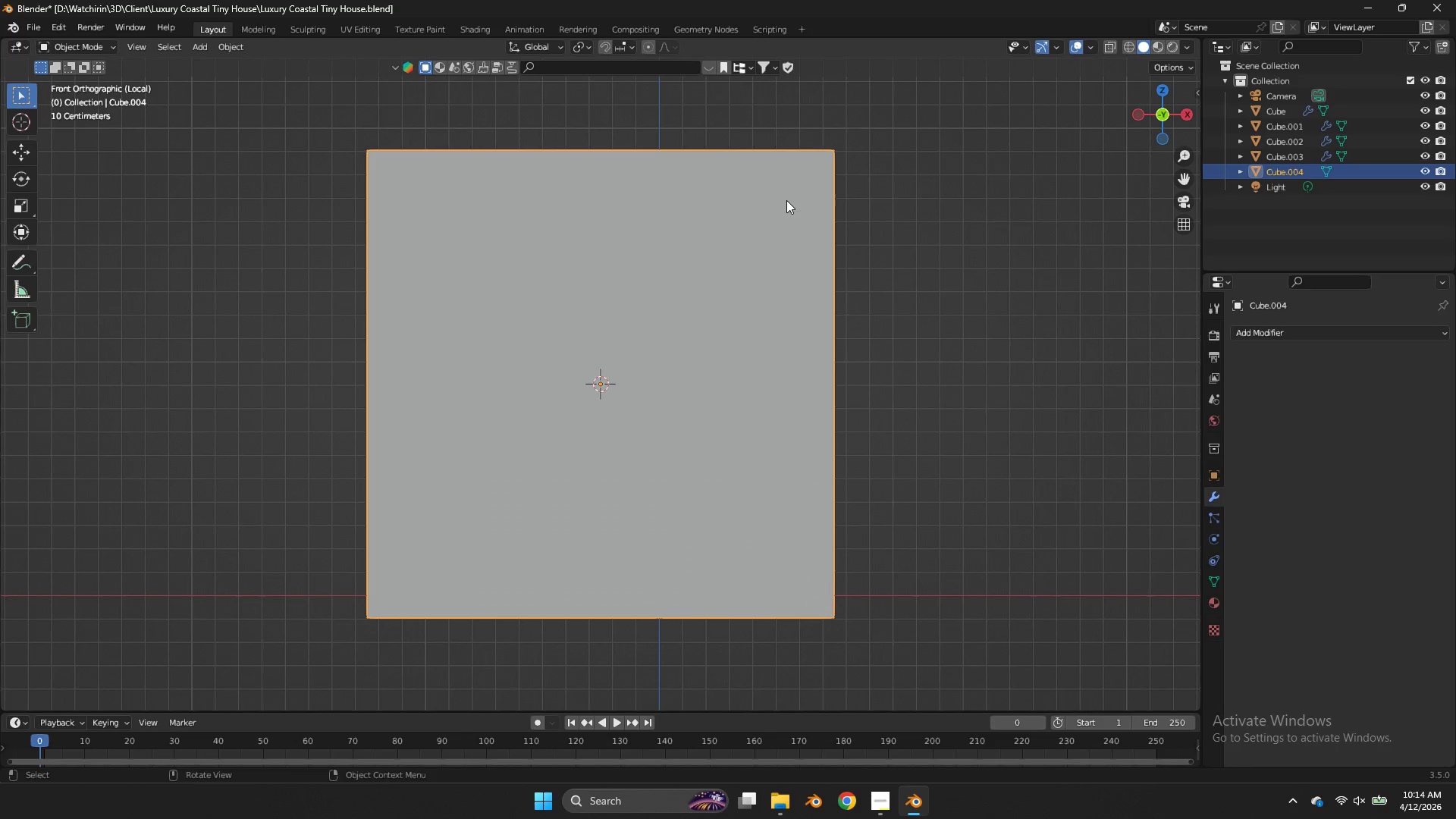 
wait(12.28)
 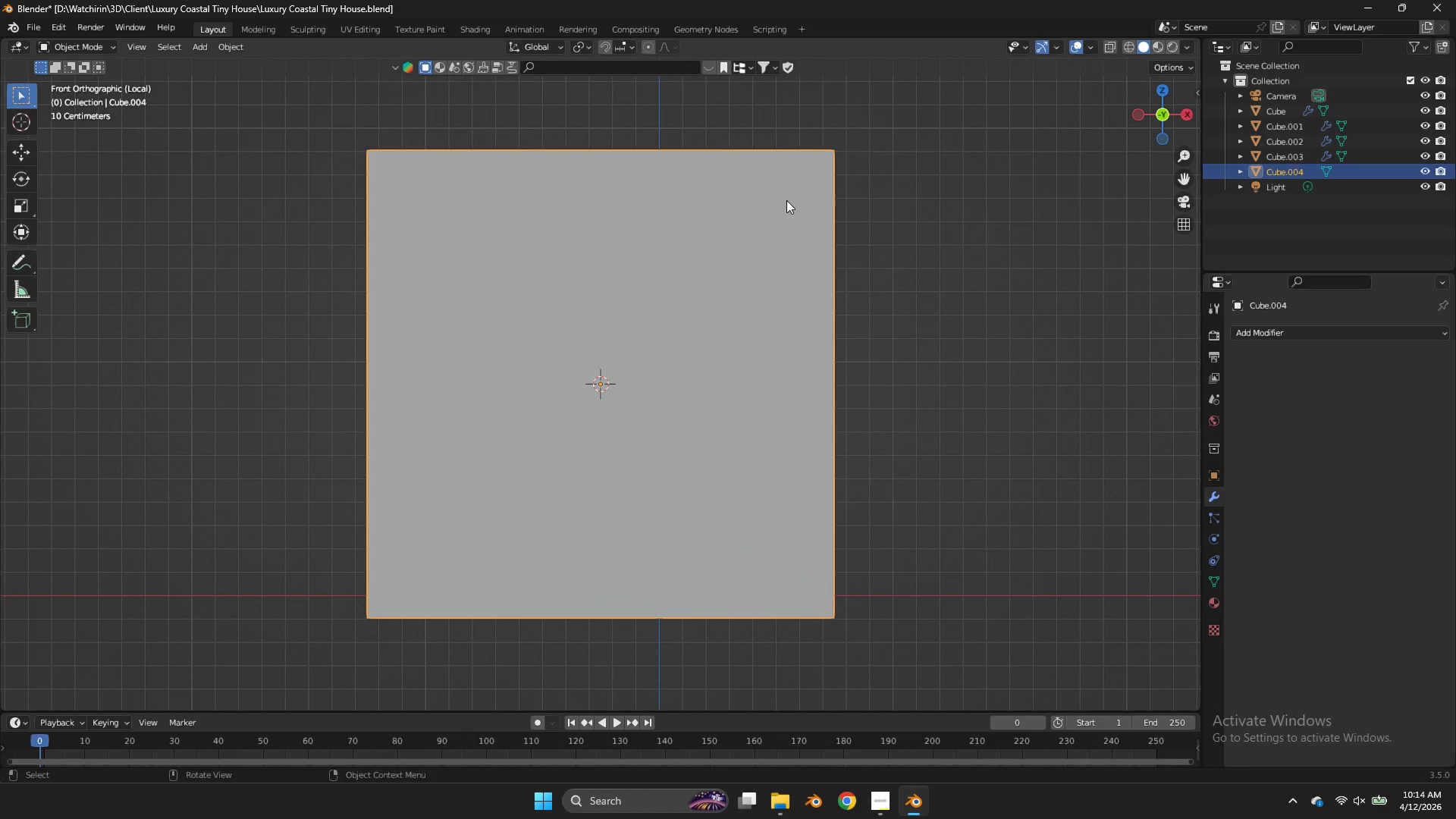 
key(Z)
 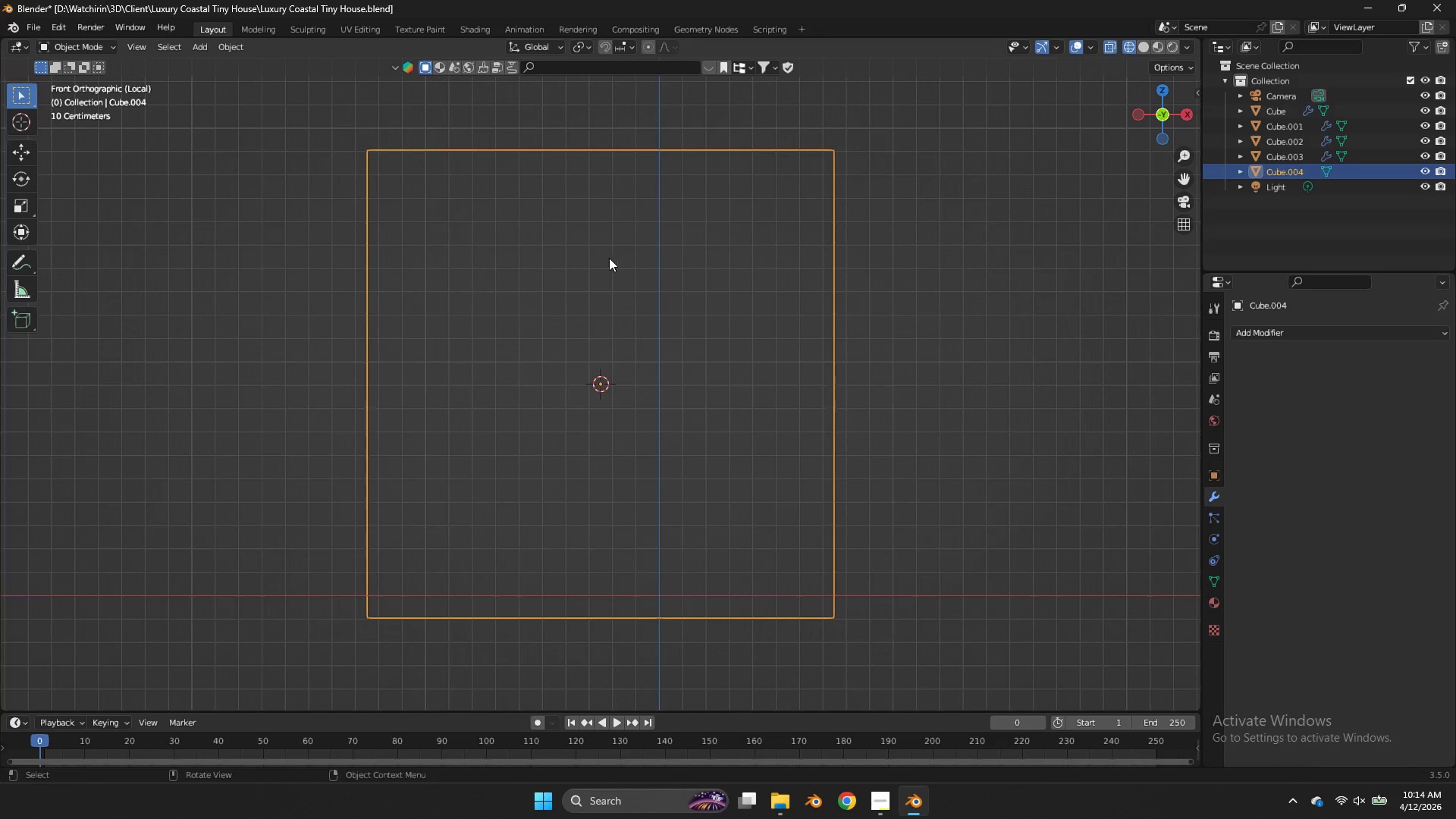 
key(Tab)
 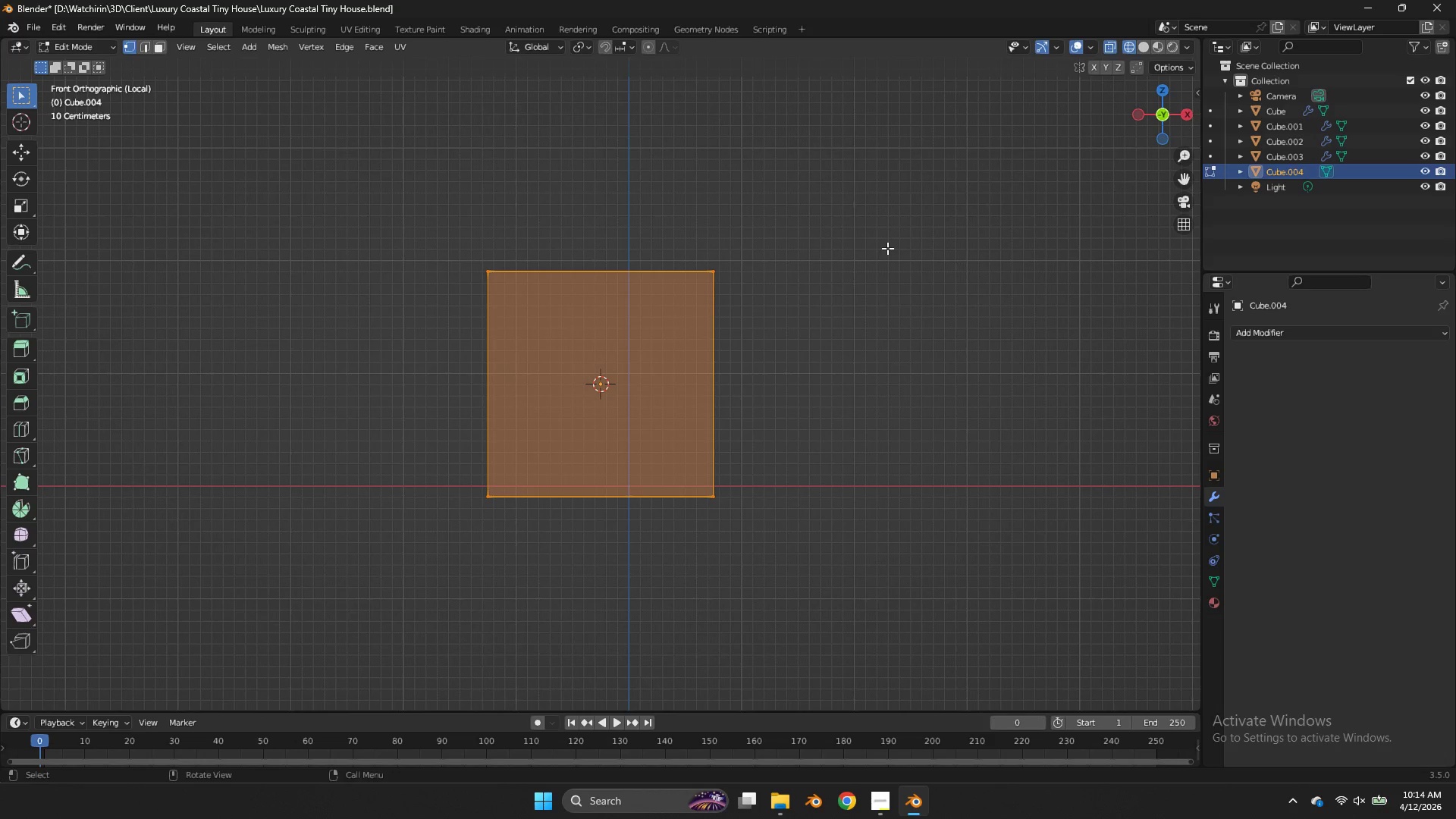 
scroll: coordinate [636, 251], scroll_direction: down, amount: 4.0
 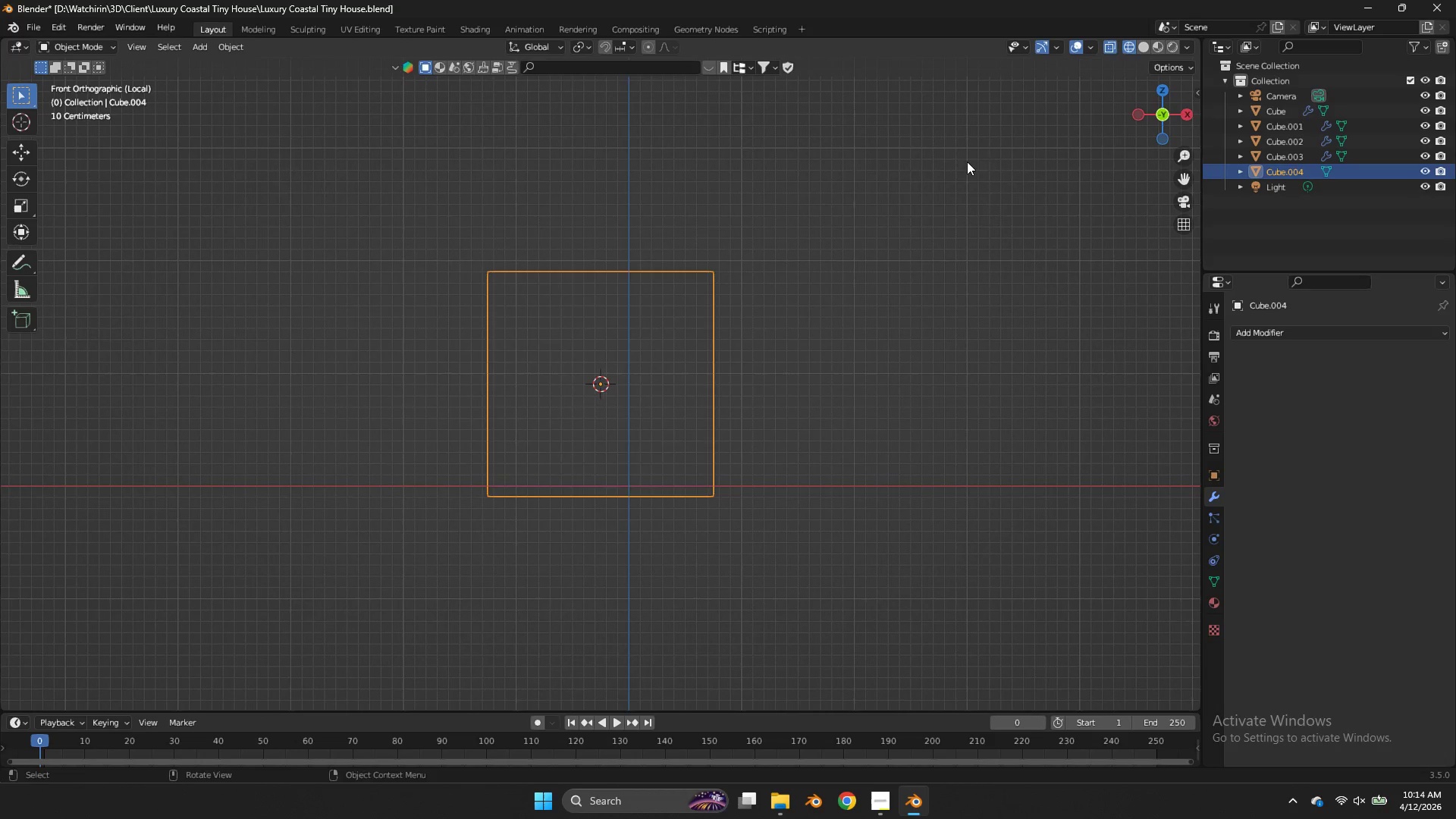 
key(S)
 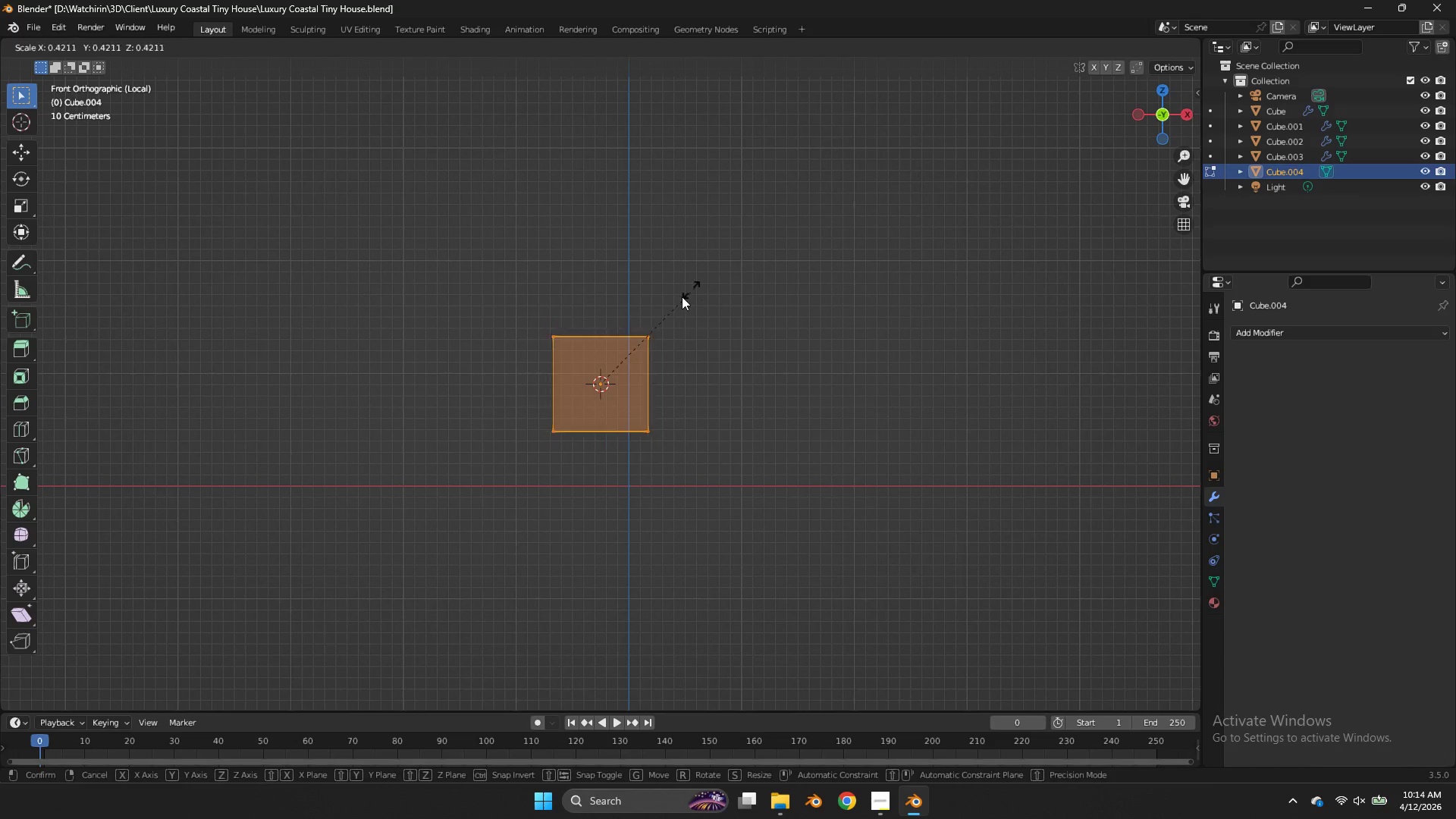 
left_click([681, 297])
 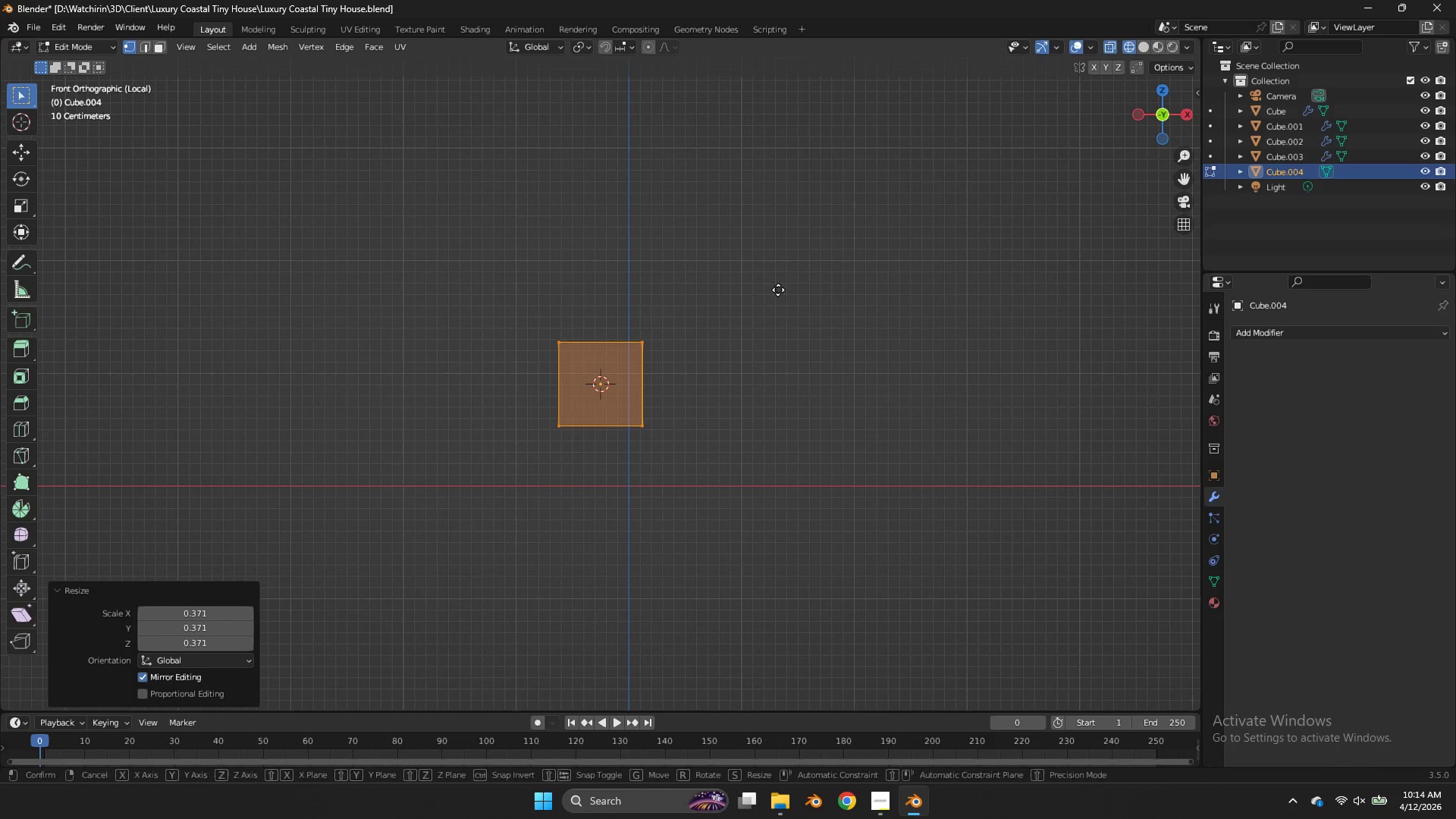 
type(gx)
 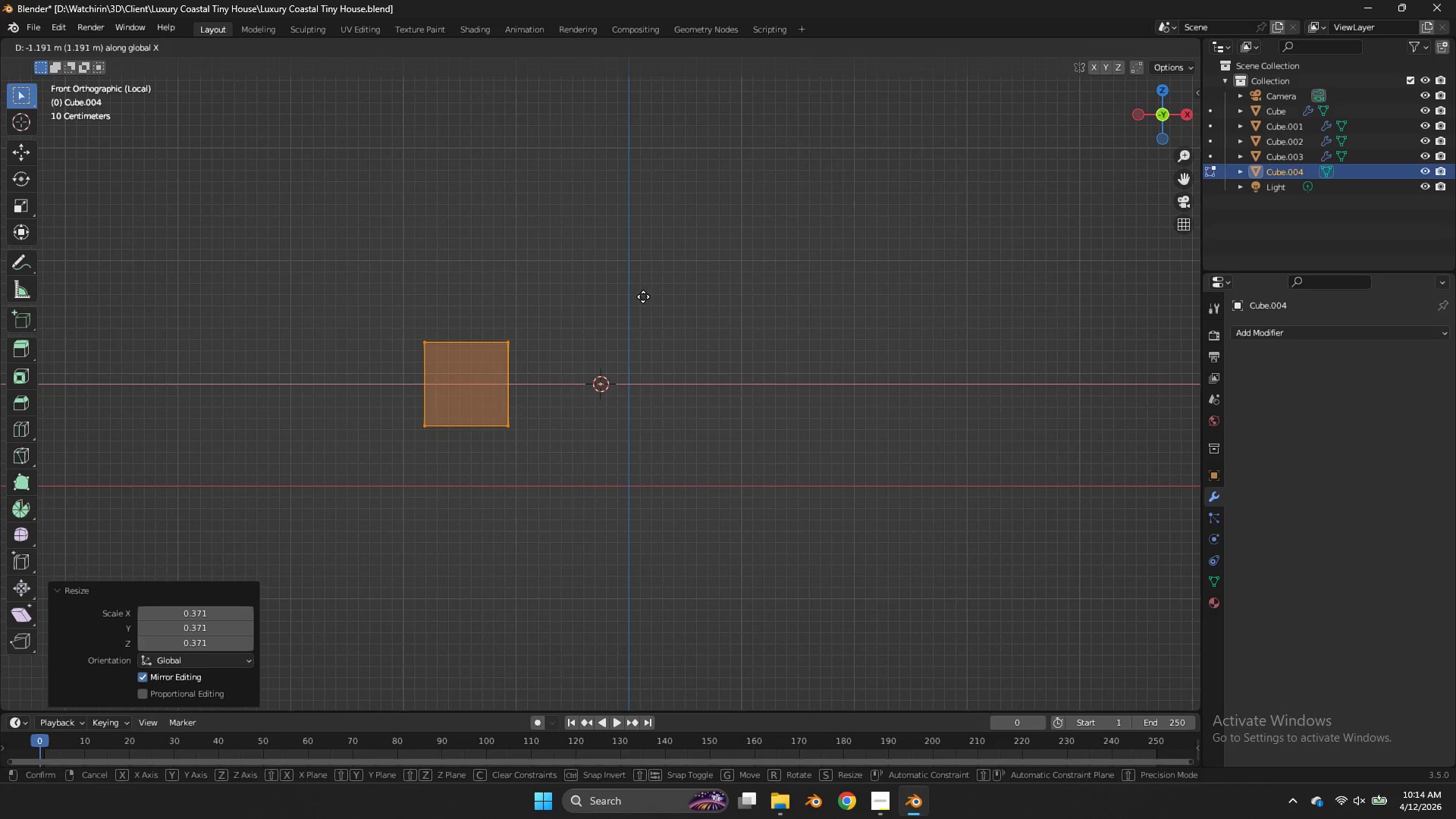 
left_click([643, 297])
 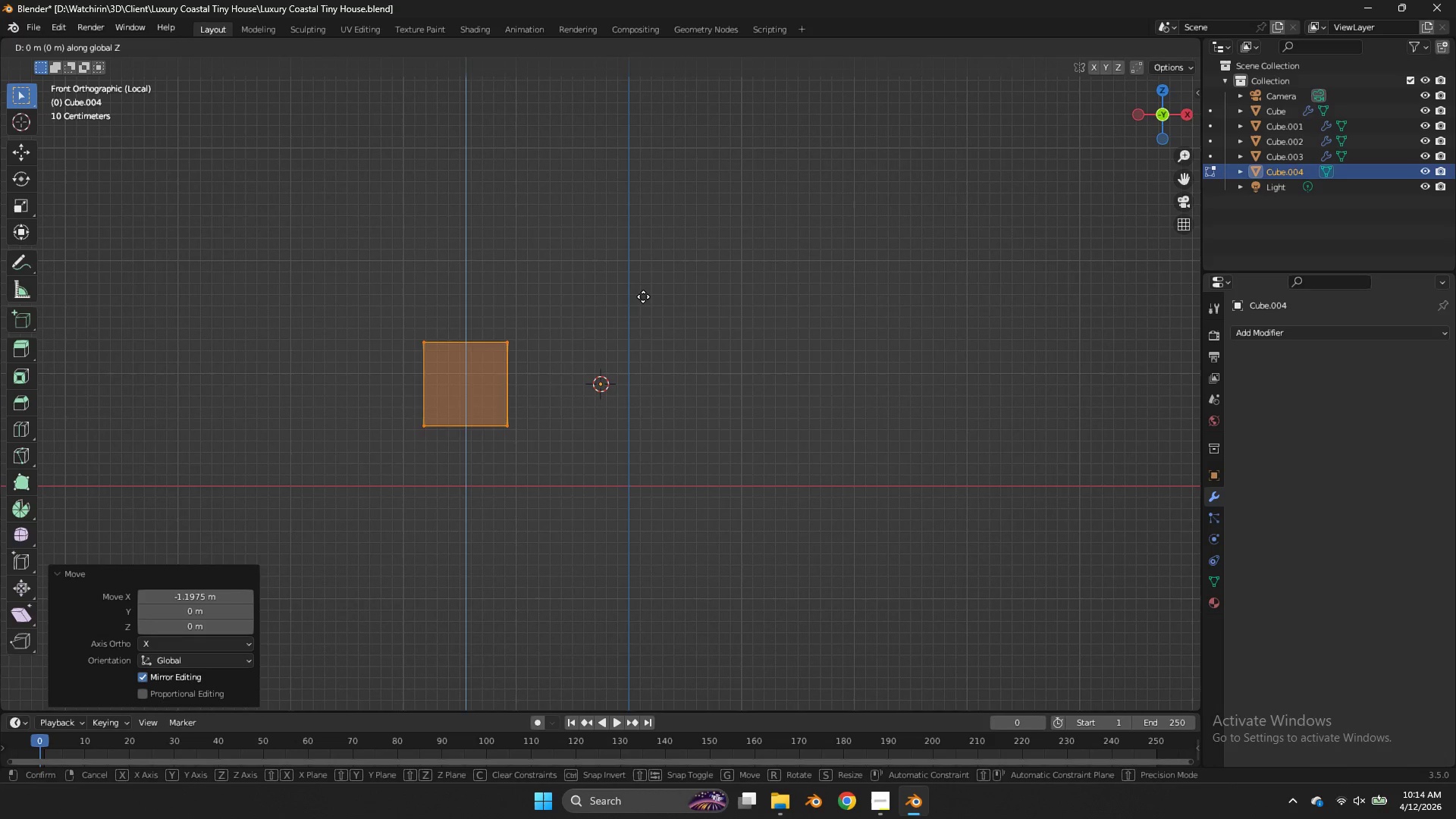 
type(gz)
 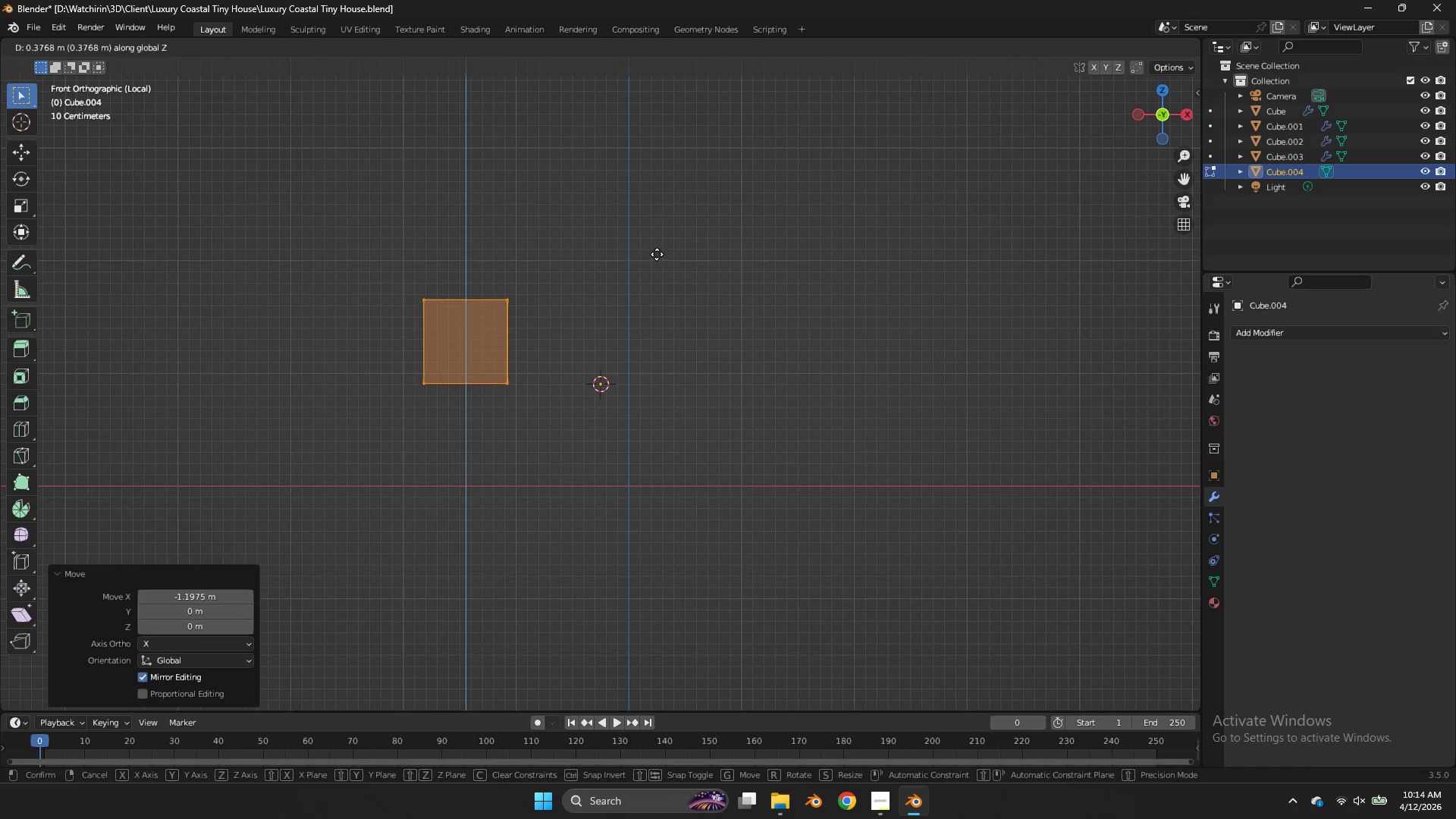 
left_click([657, 254])
 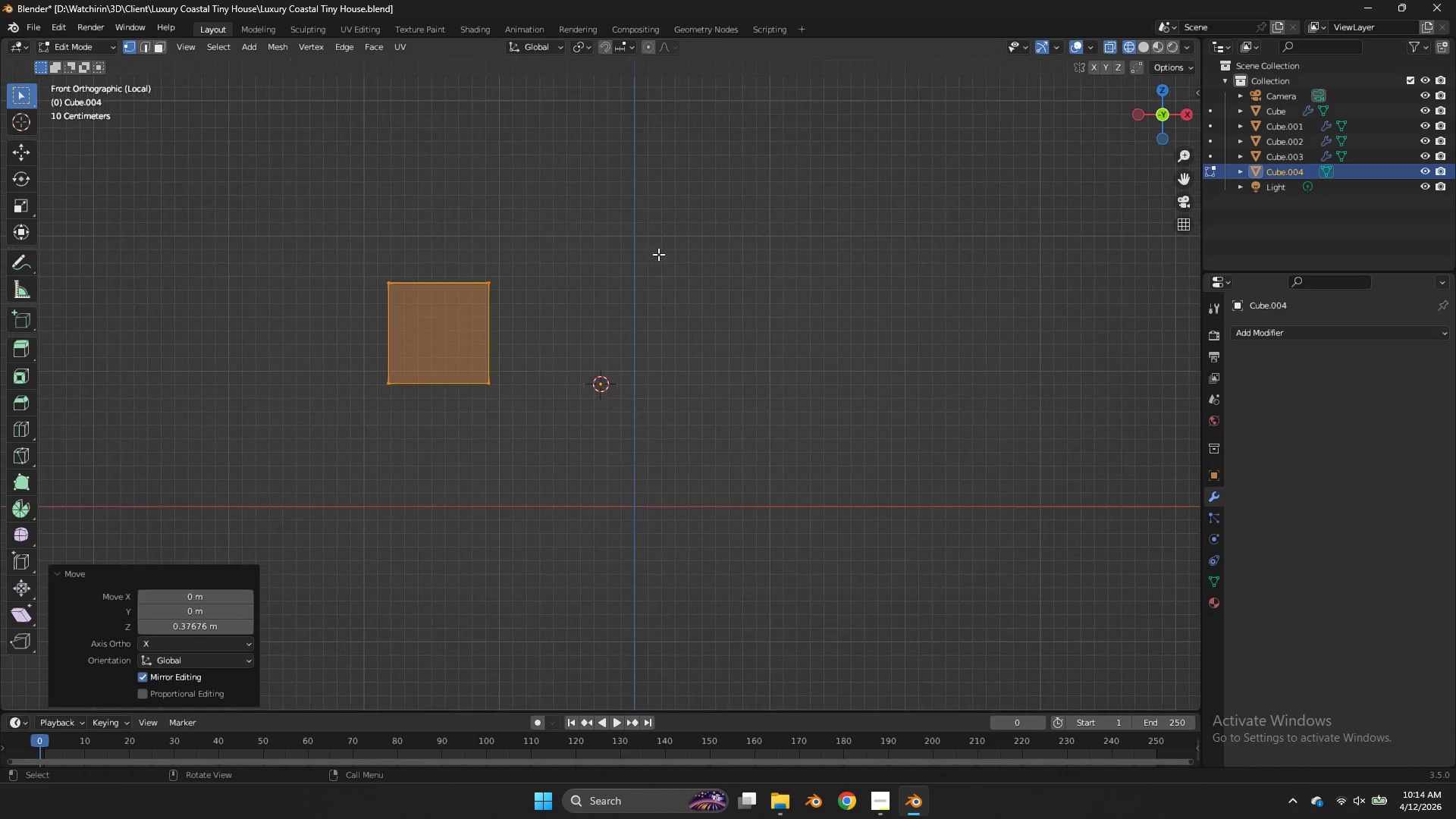 
type(gz)
 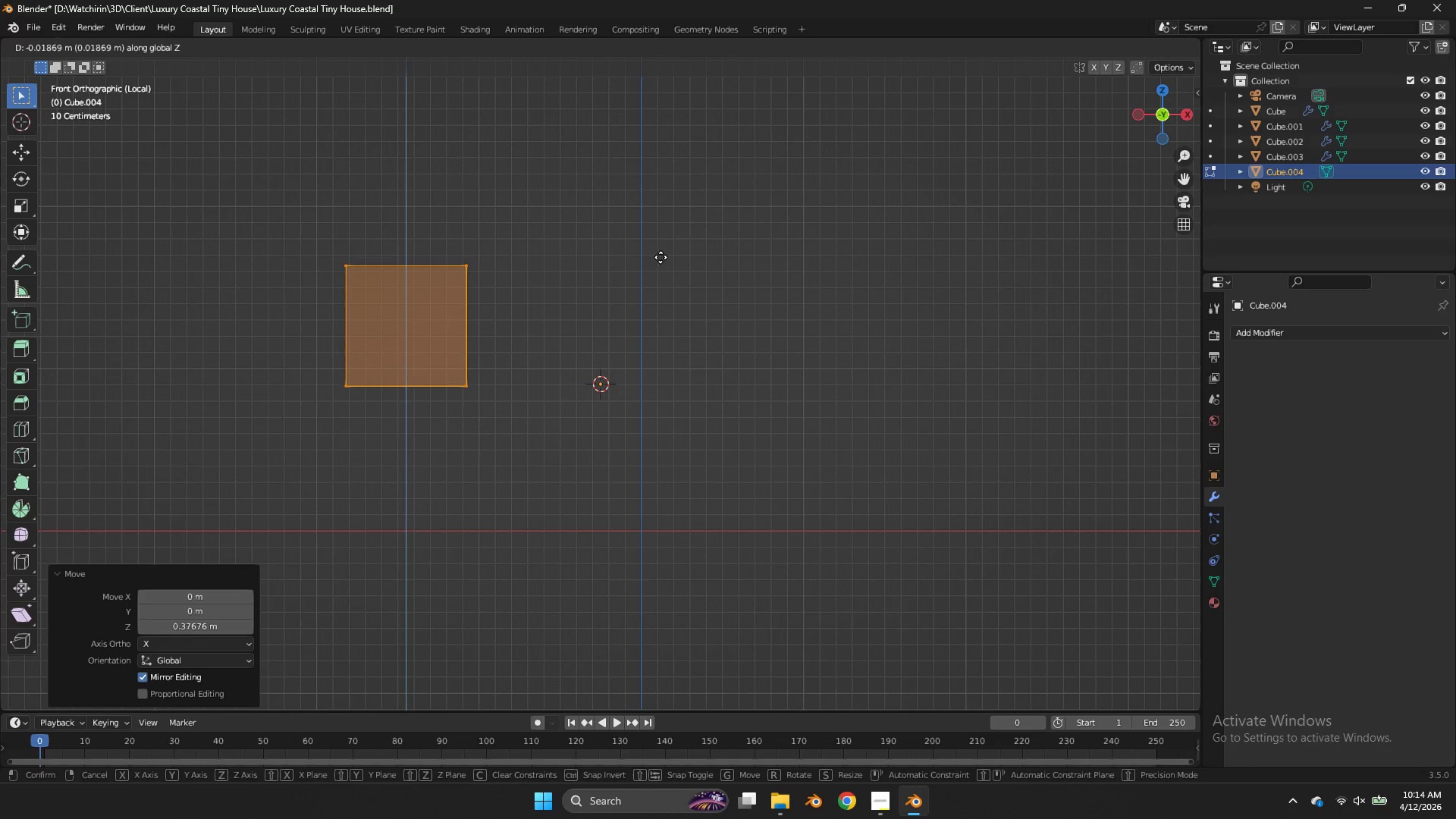 
scroll: coordinate [658, 254], scroll_direction: up, amount: 2.0
 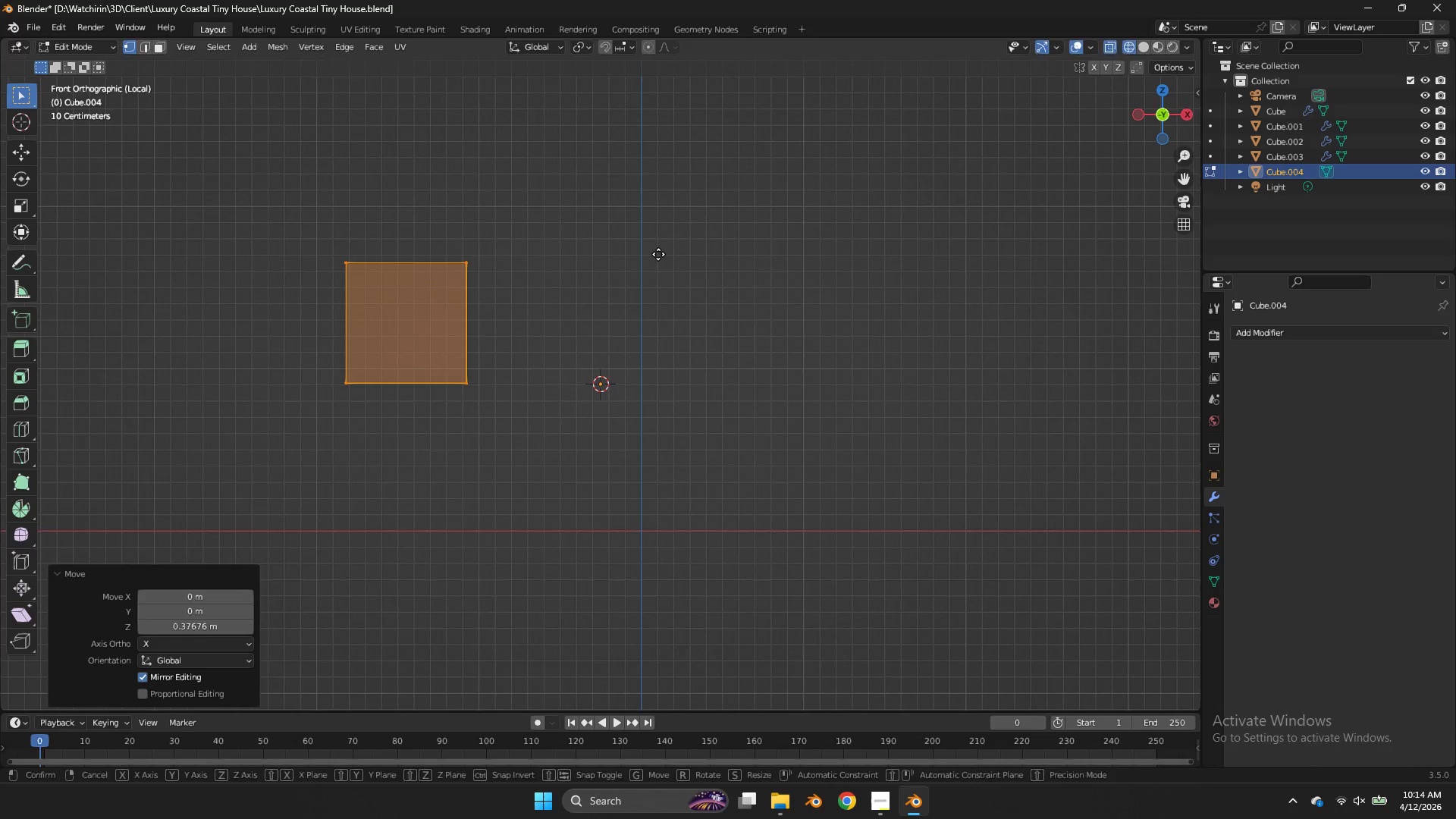 
hold_key(key=ShiftLeft, duration=1.2)
 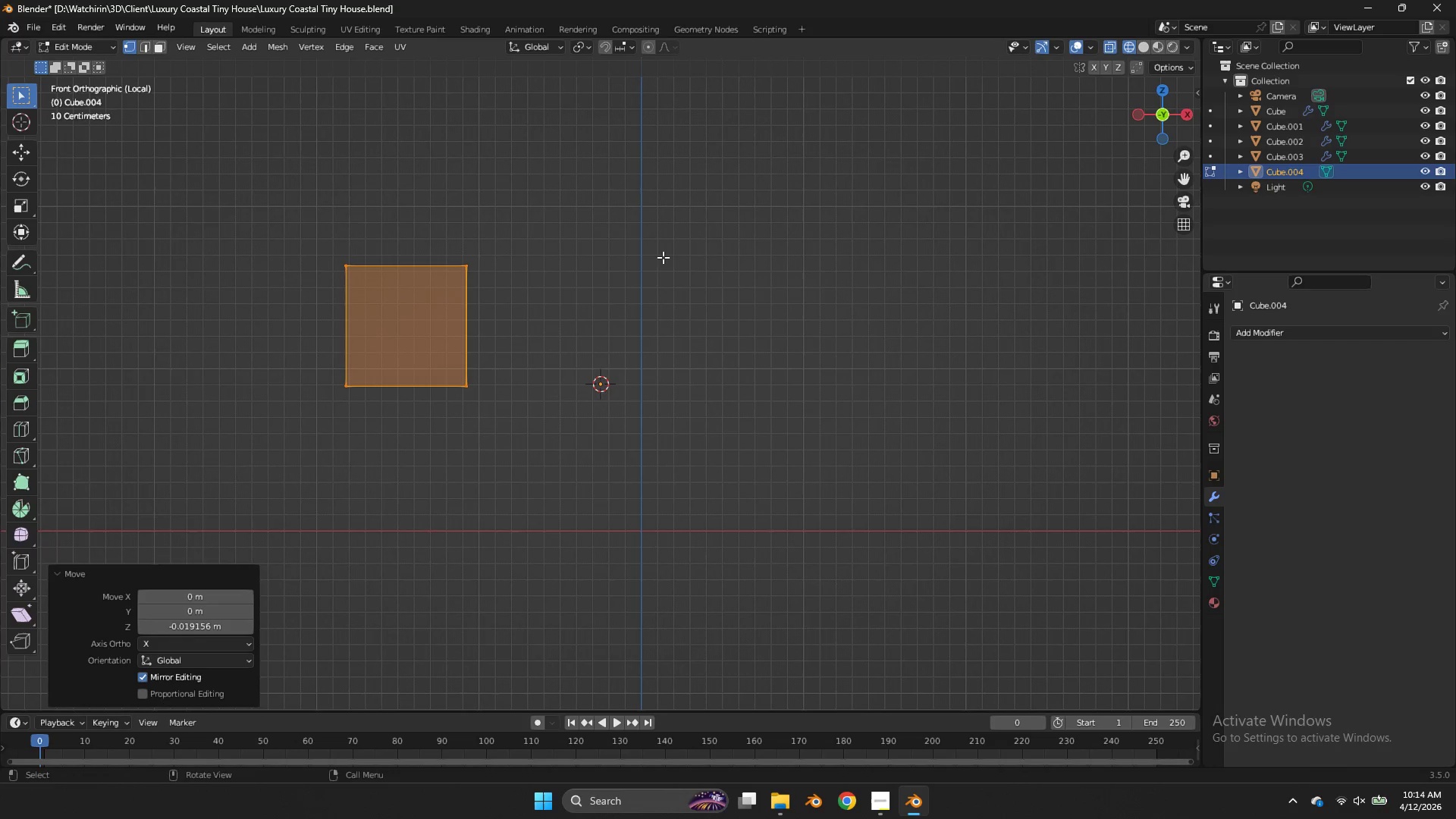 
key(Z)
 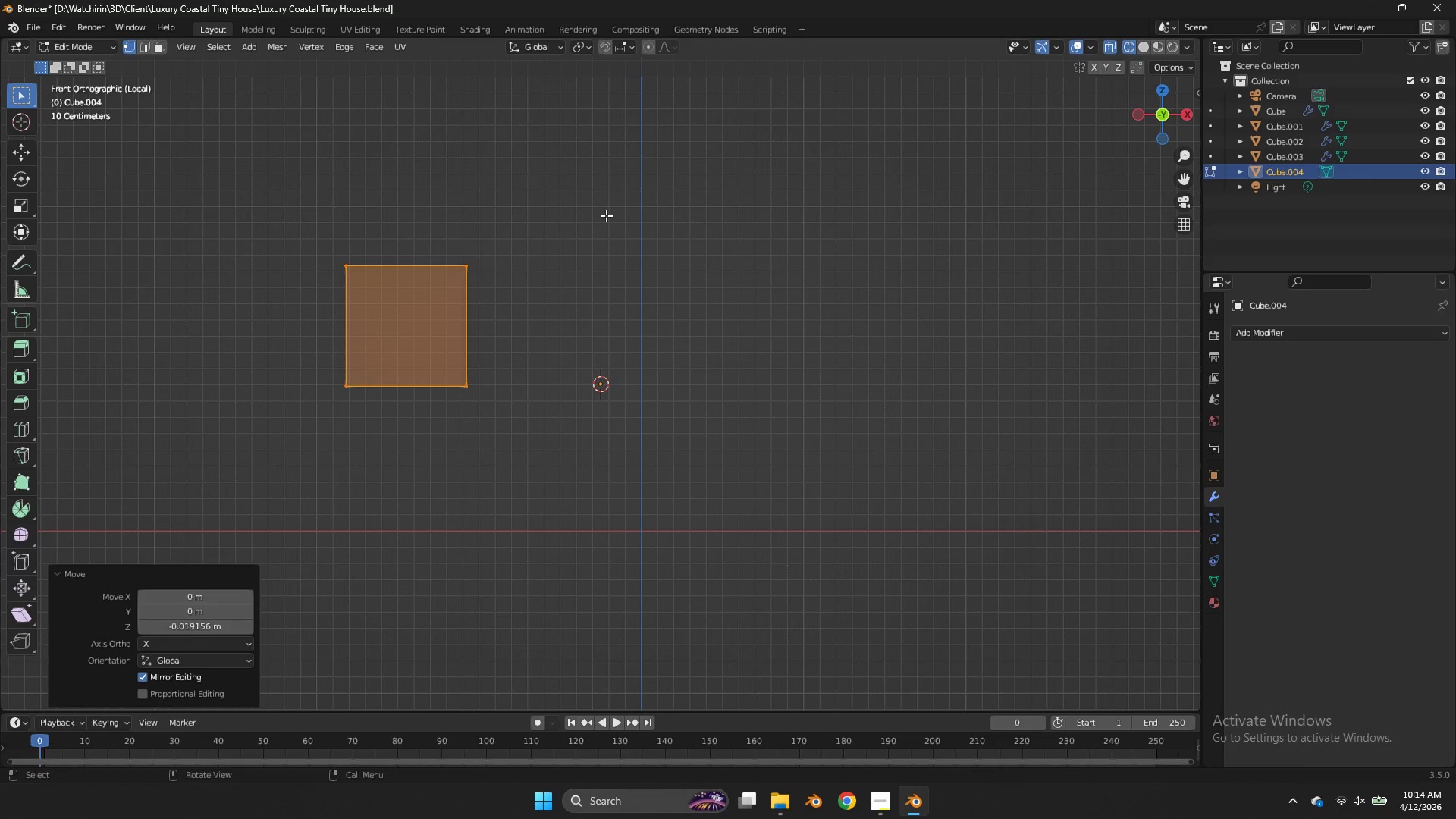 
left_click_drag(start_coordinate=[606, 215], to_coordinate=[254, 312])
 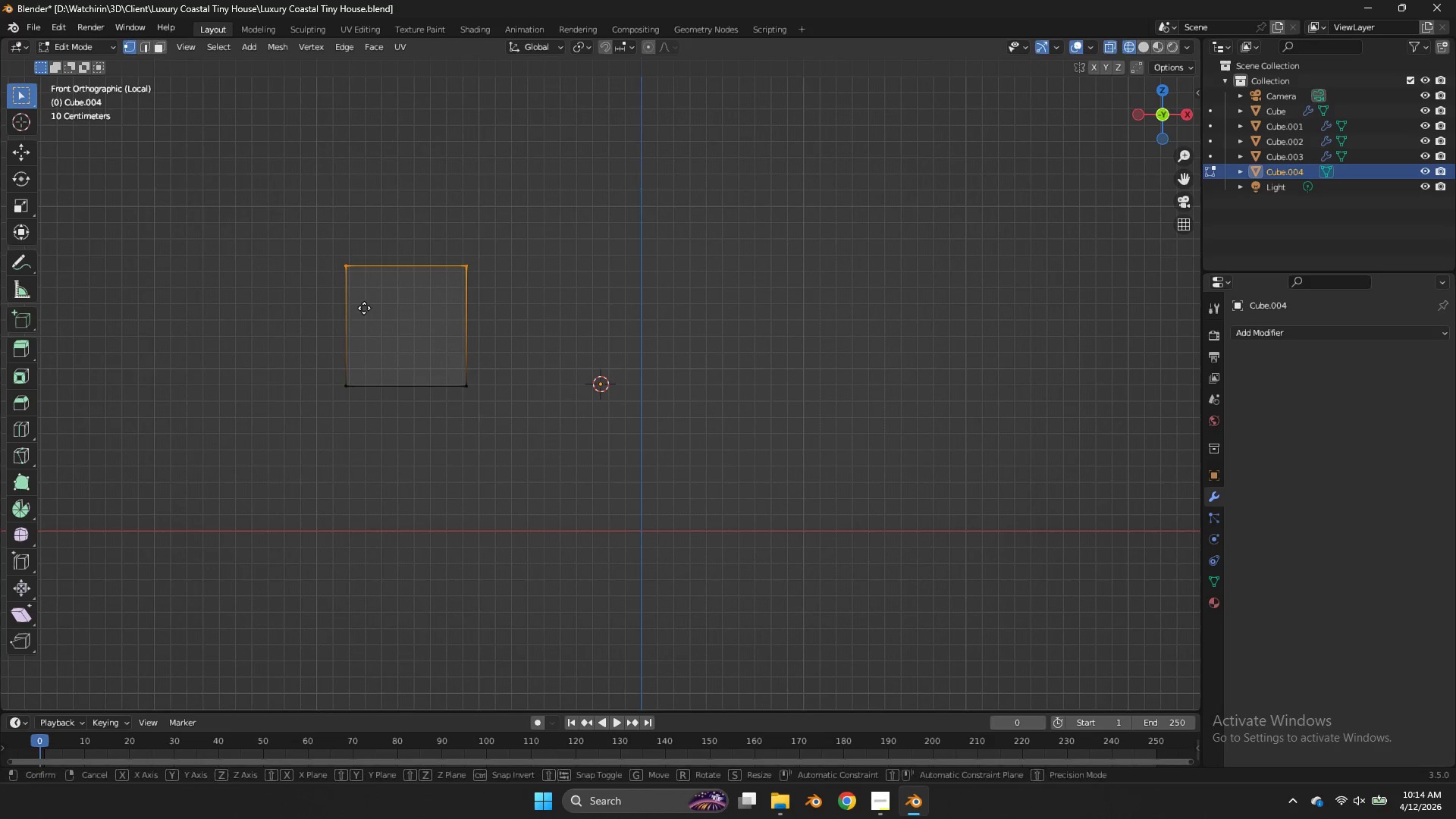 
type(gz)
 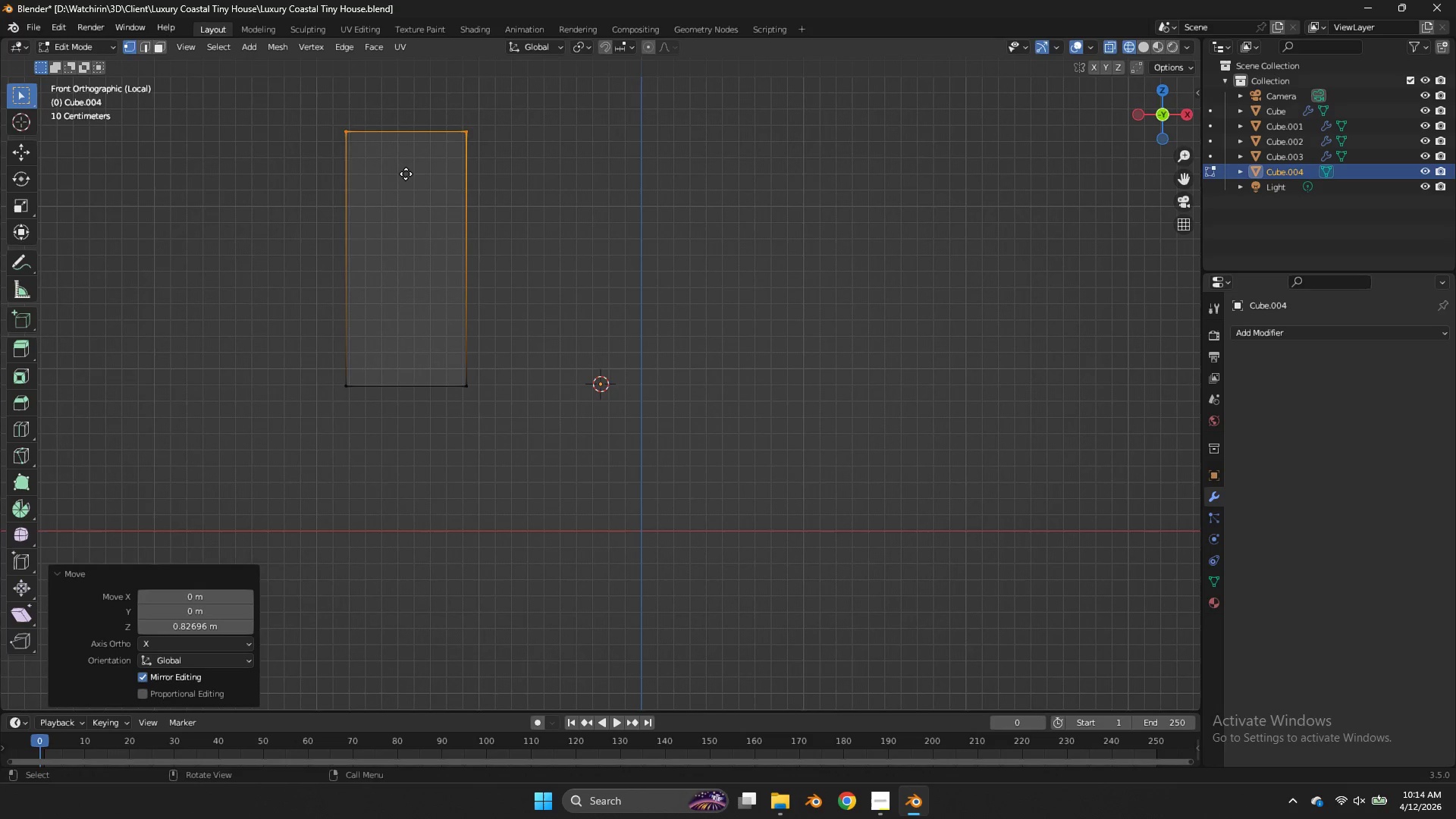 
left_click([406, 174])
 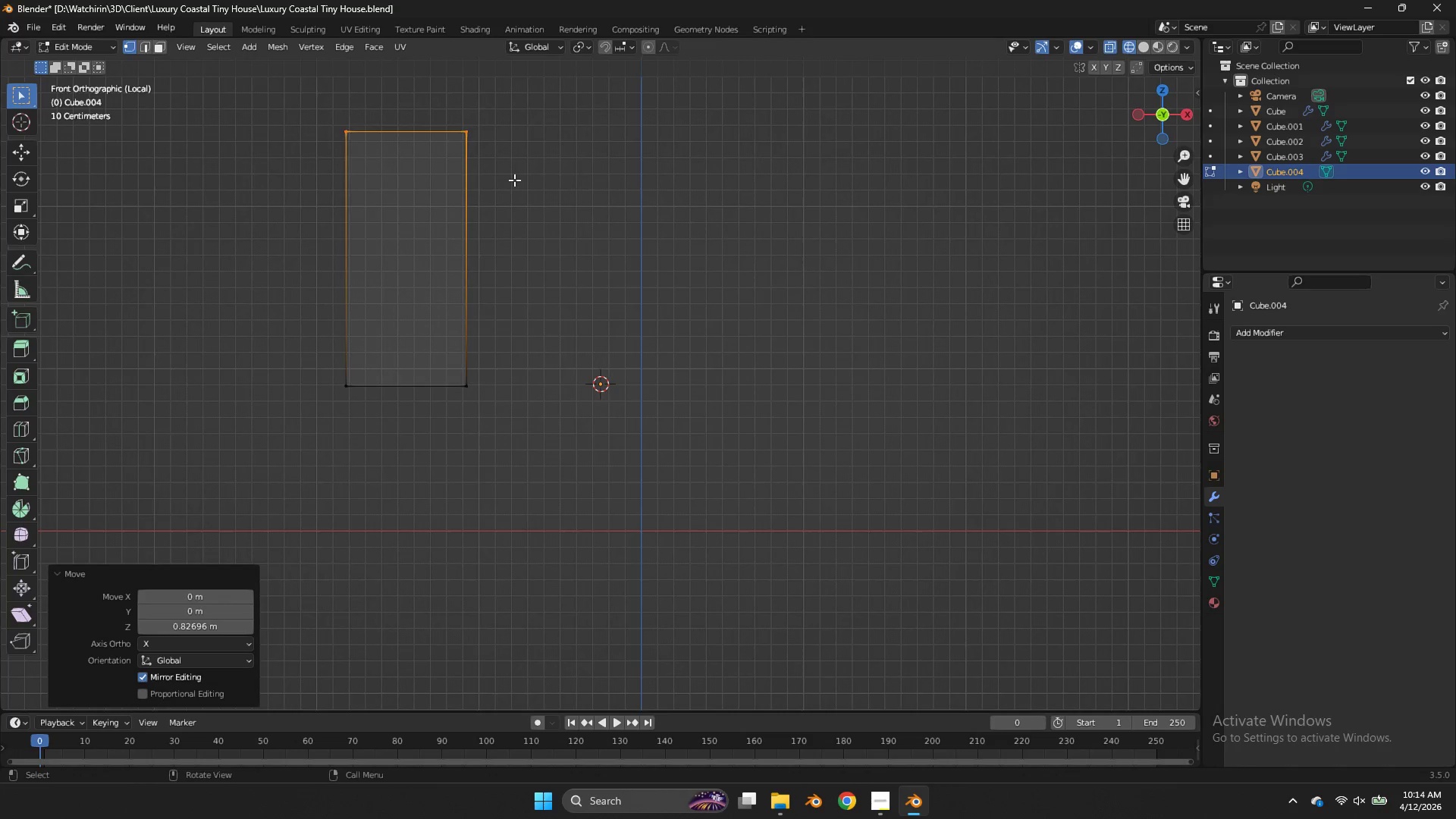 
scroll: coordinate [514, 180], scroll_direction: down, amount: 2.0
 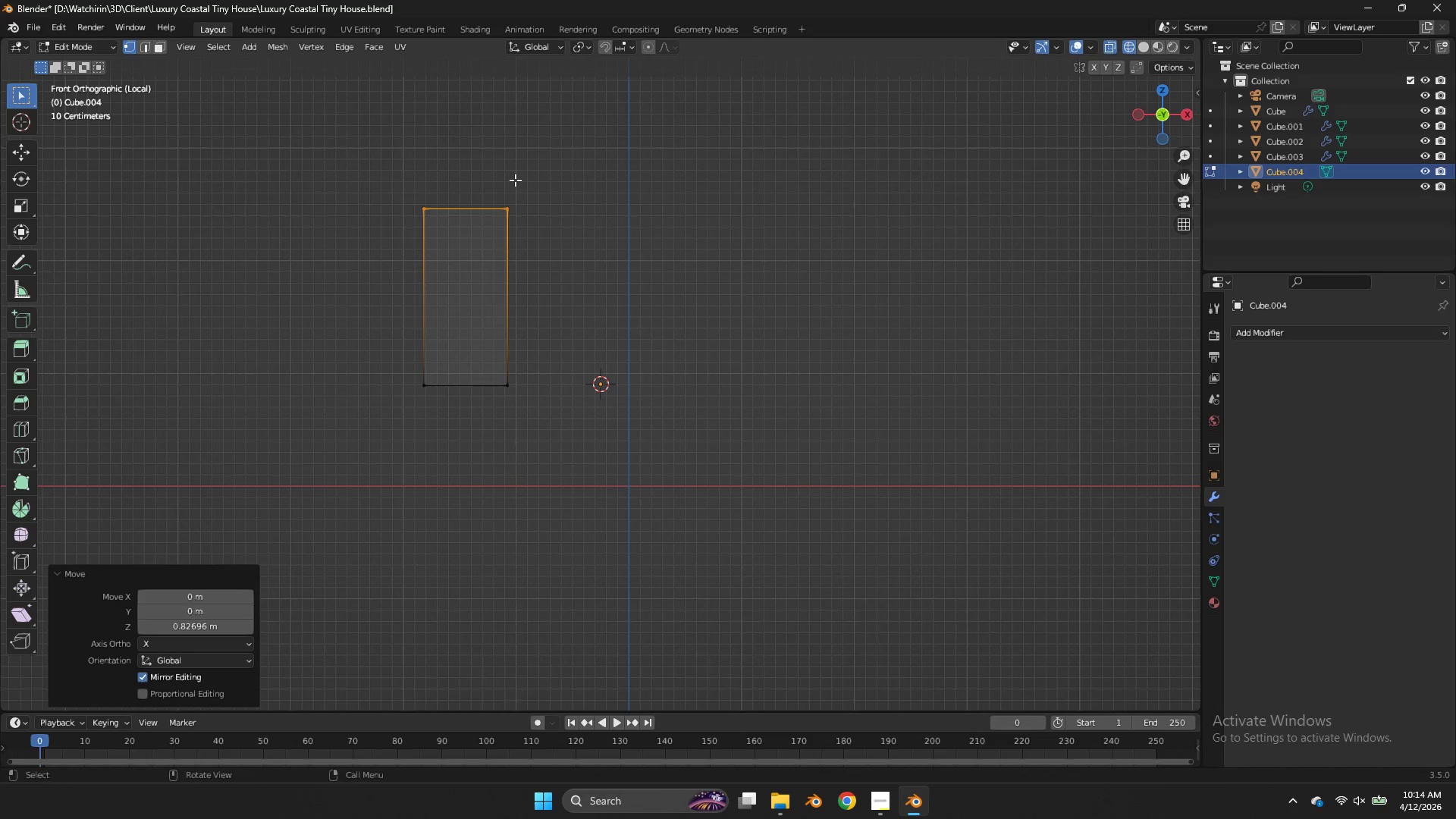 
left_click([1270, 330])
 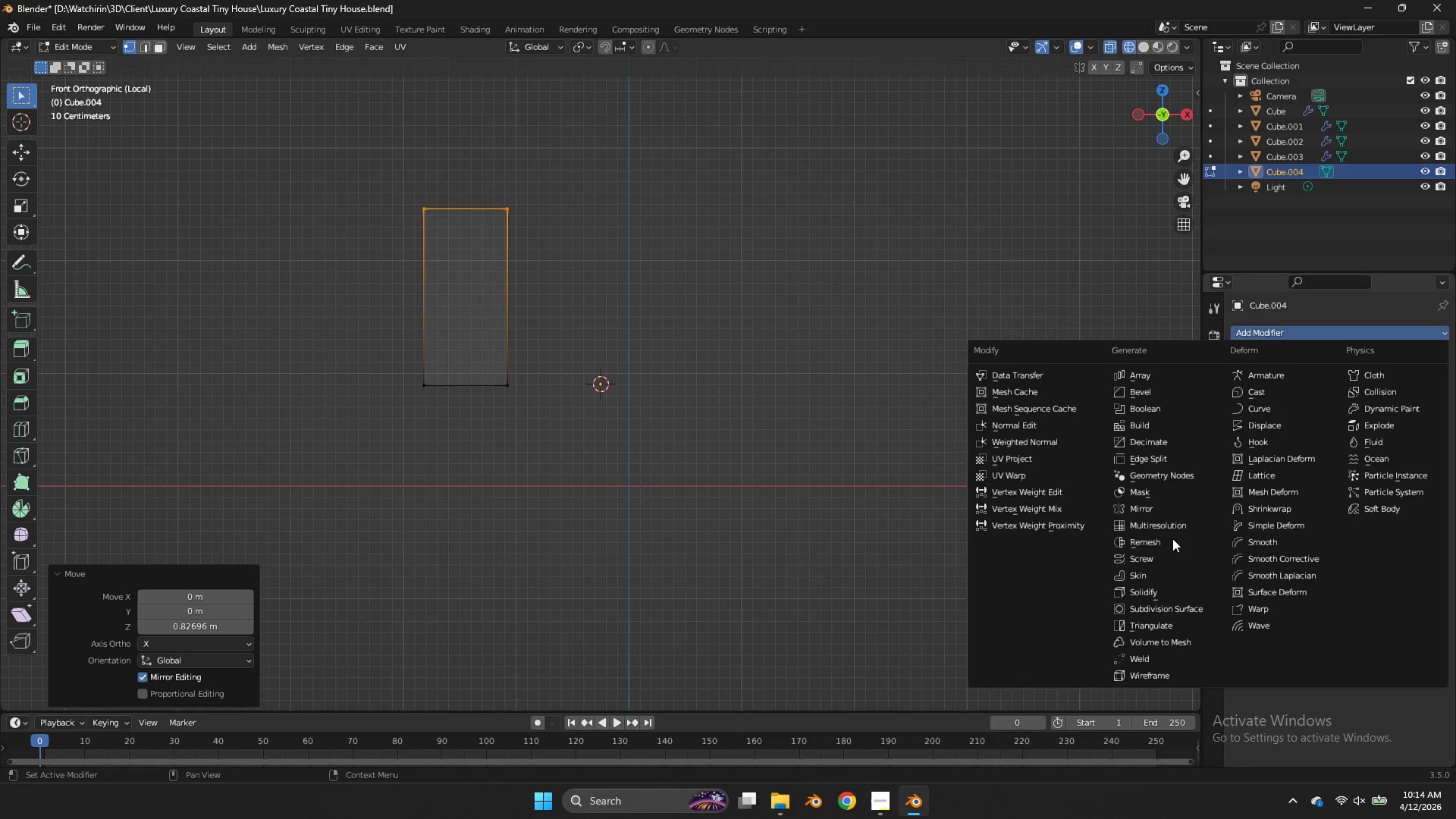 
left_click([1172, 507])
 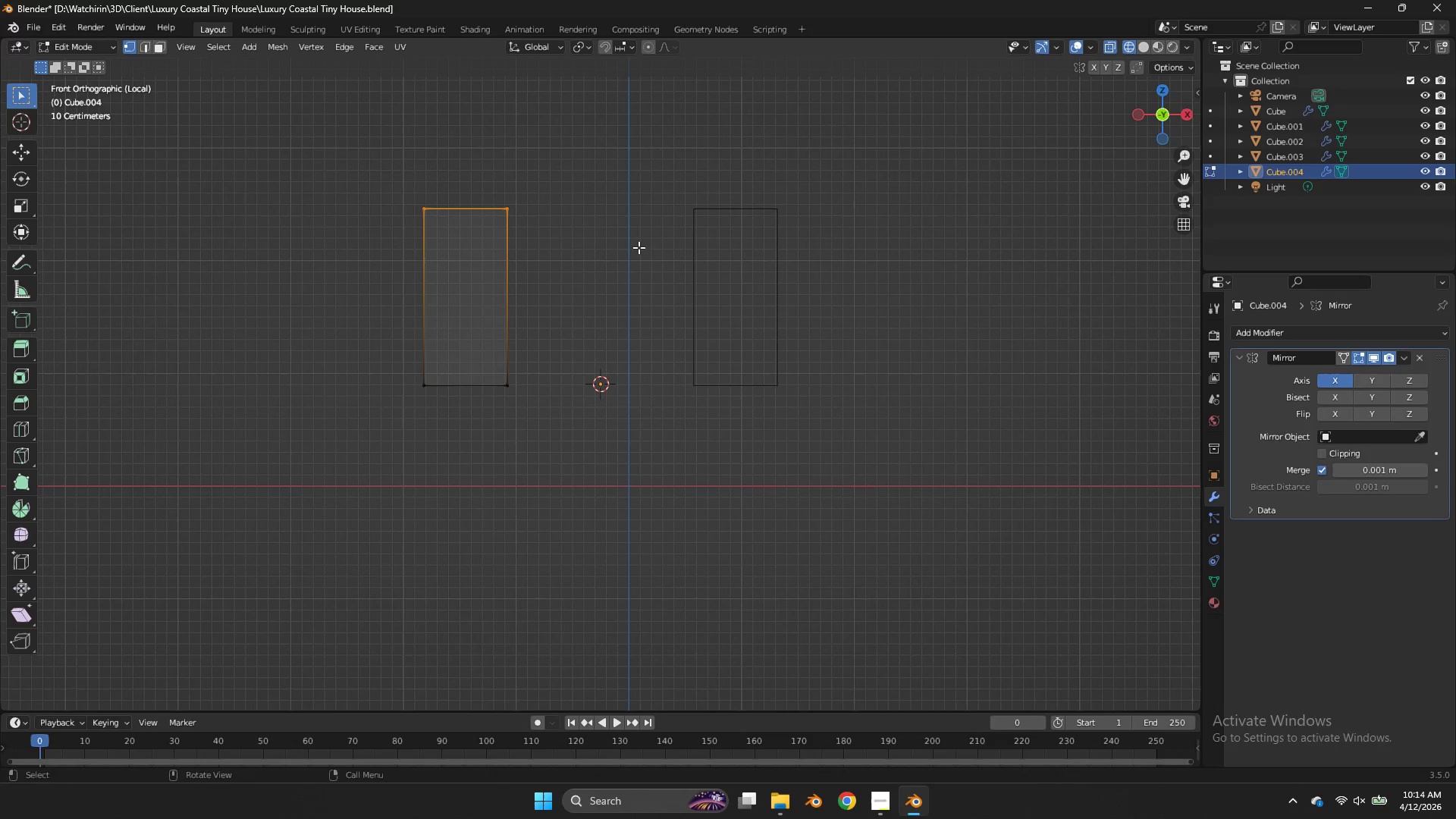 
type(agx)
 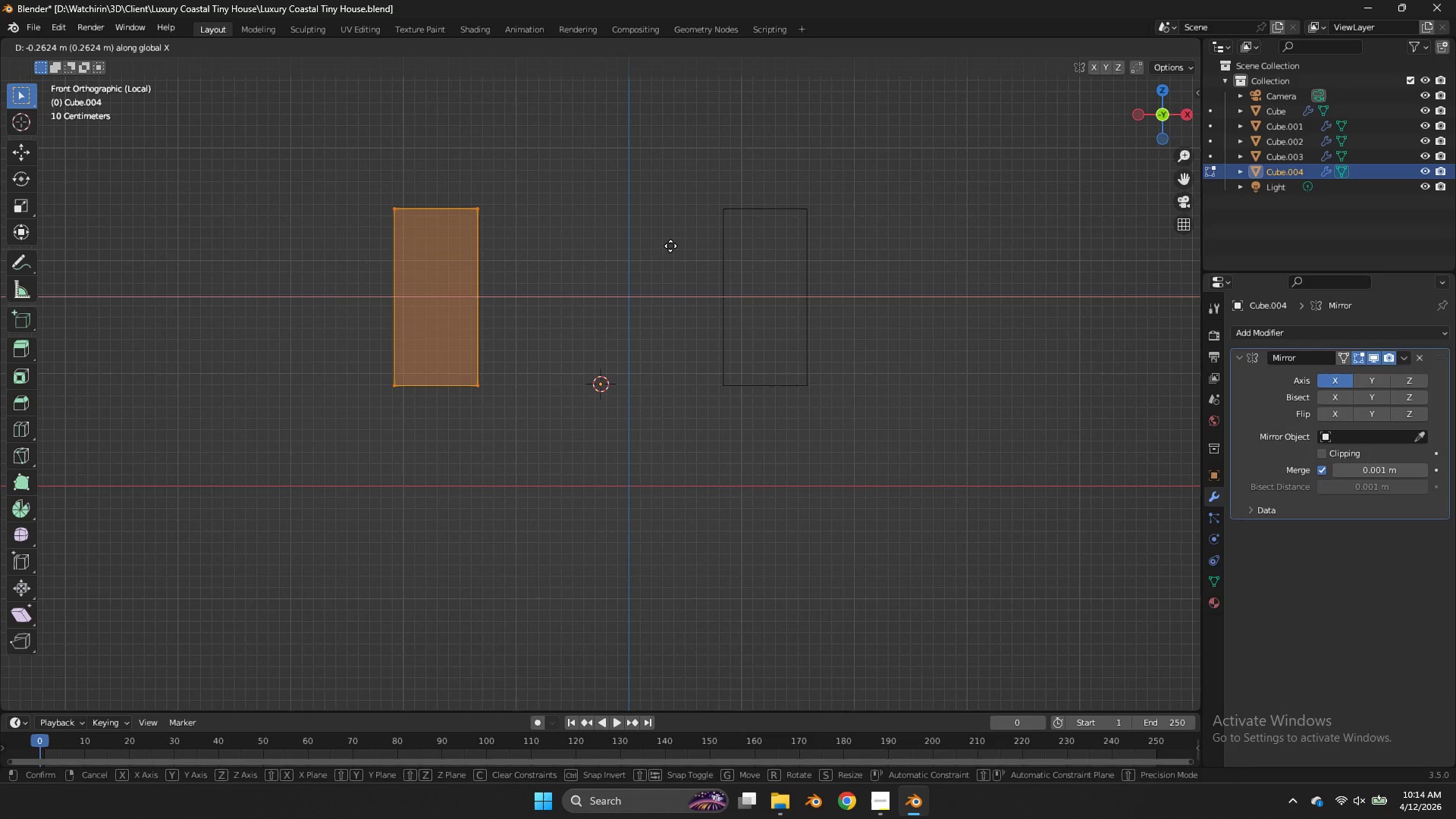 
left_click([670, 246])
 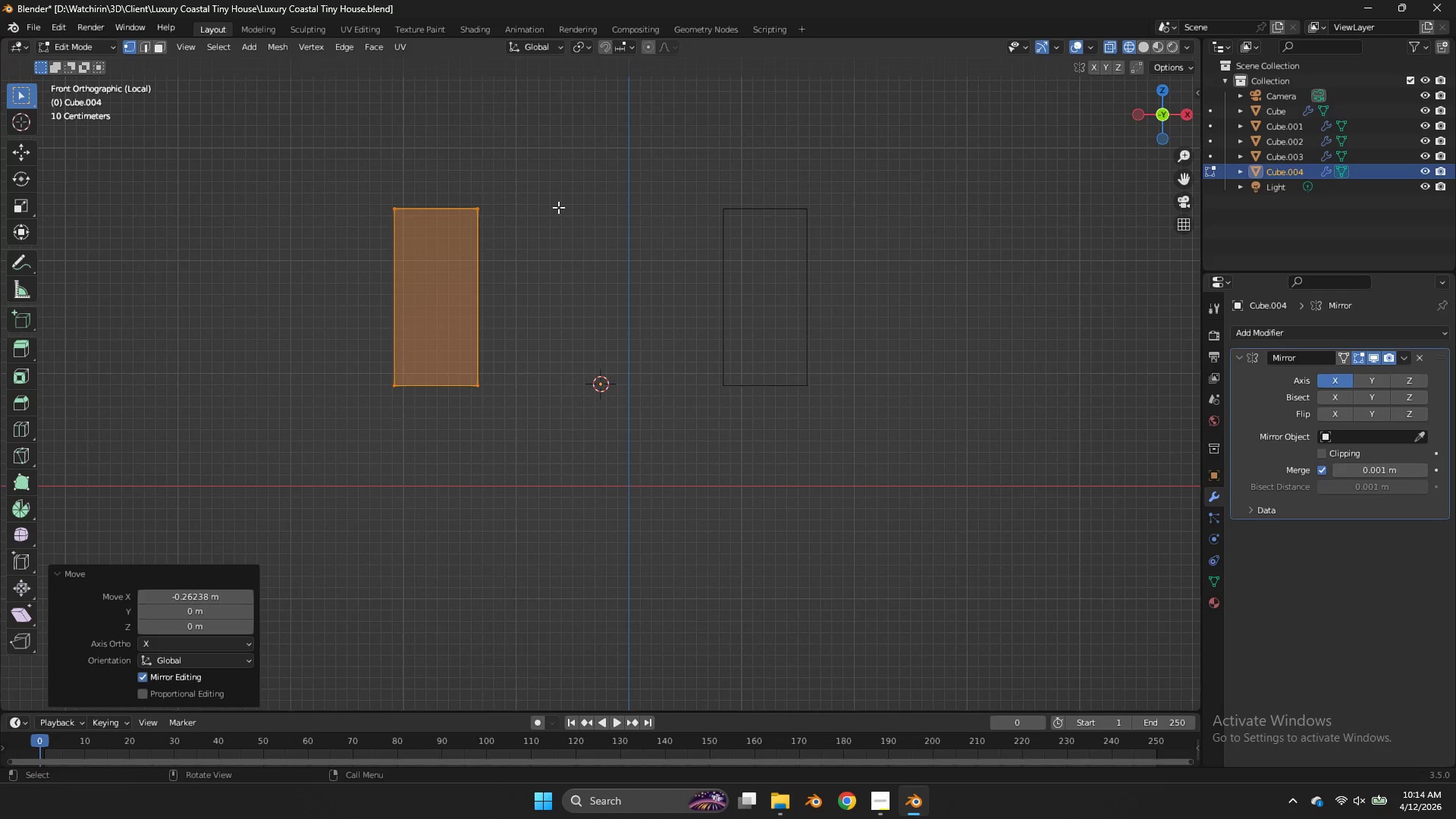 
left_click_drag(start_coordinate=[551, 180], to_coordinate=[290, 250])
 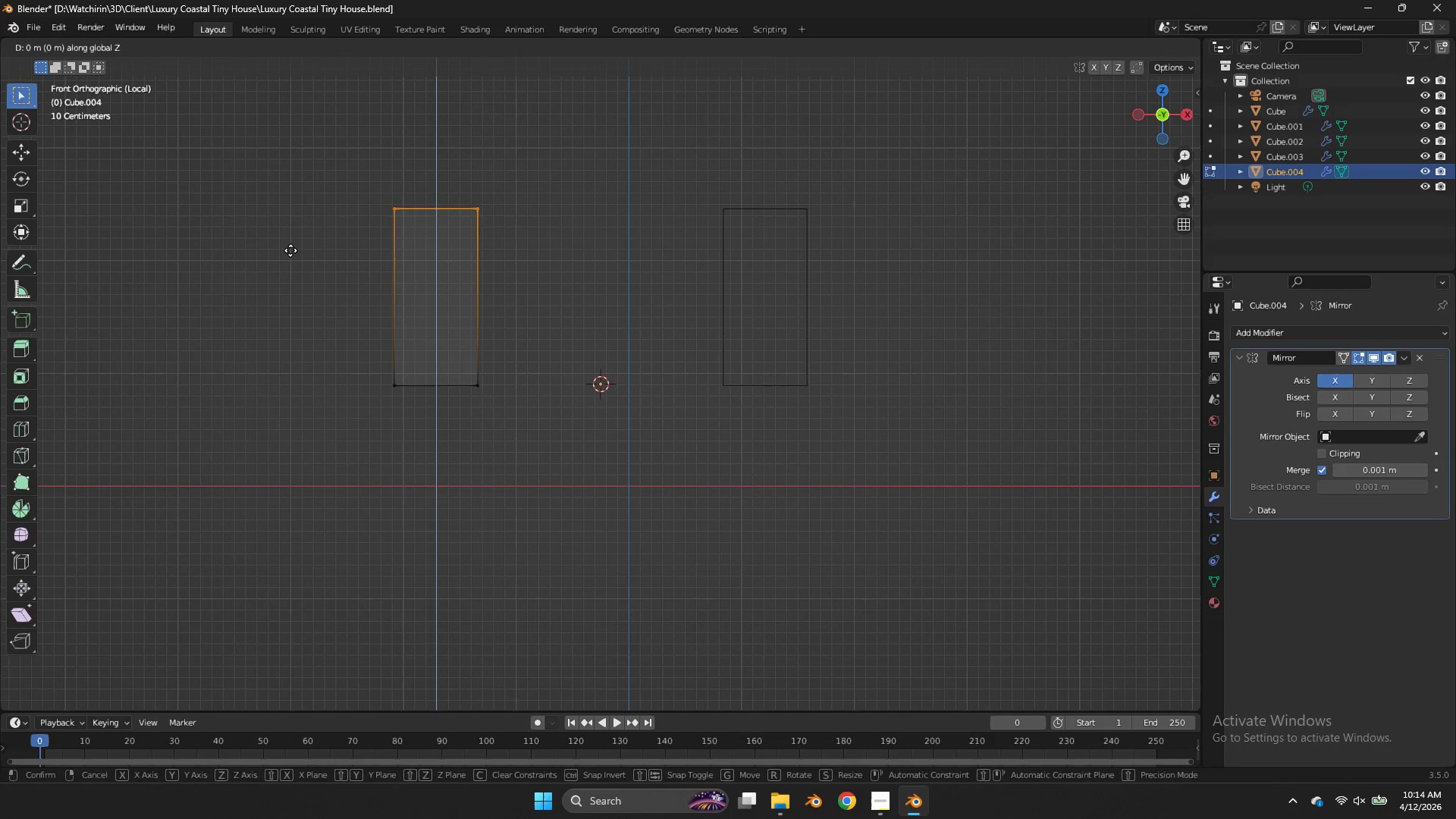 
type(gz)
 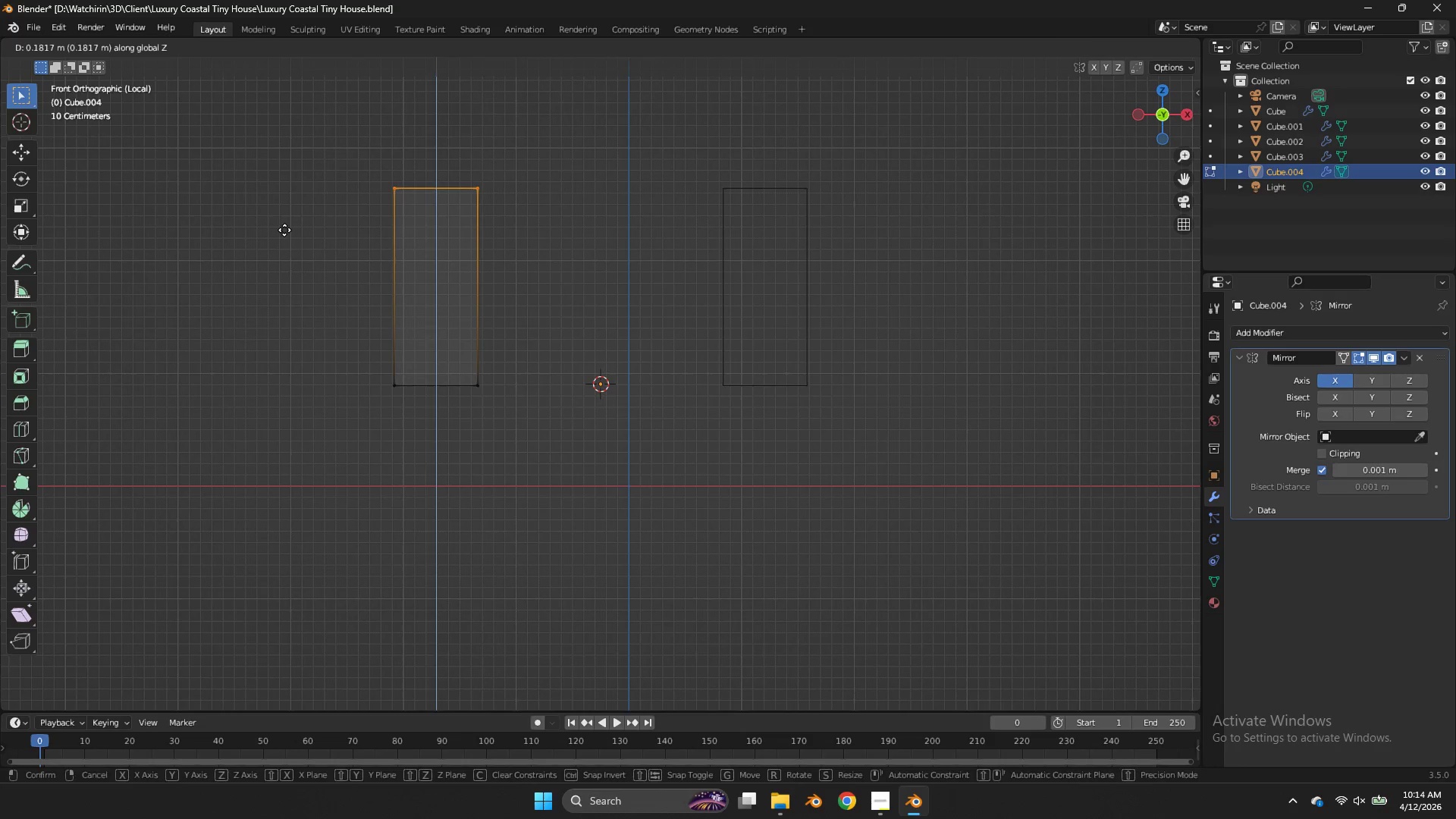 
left_click([284, 230])
 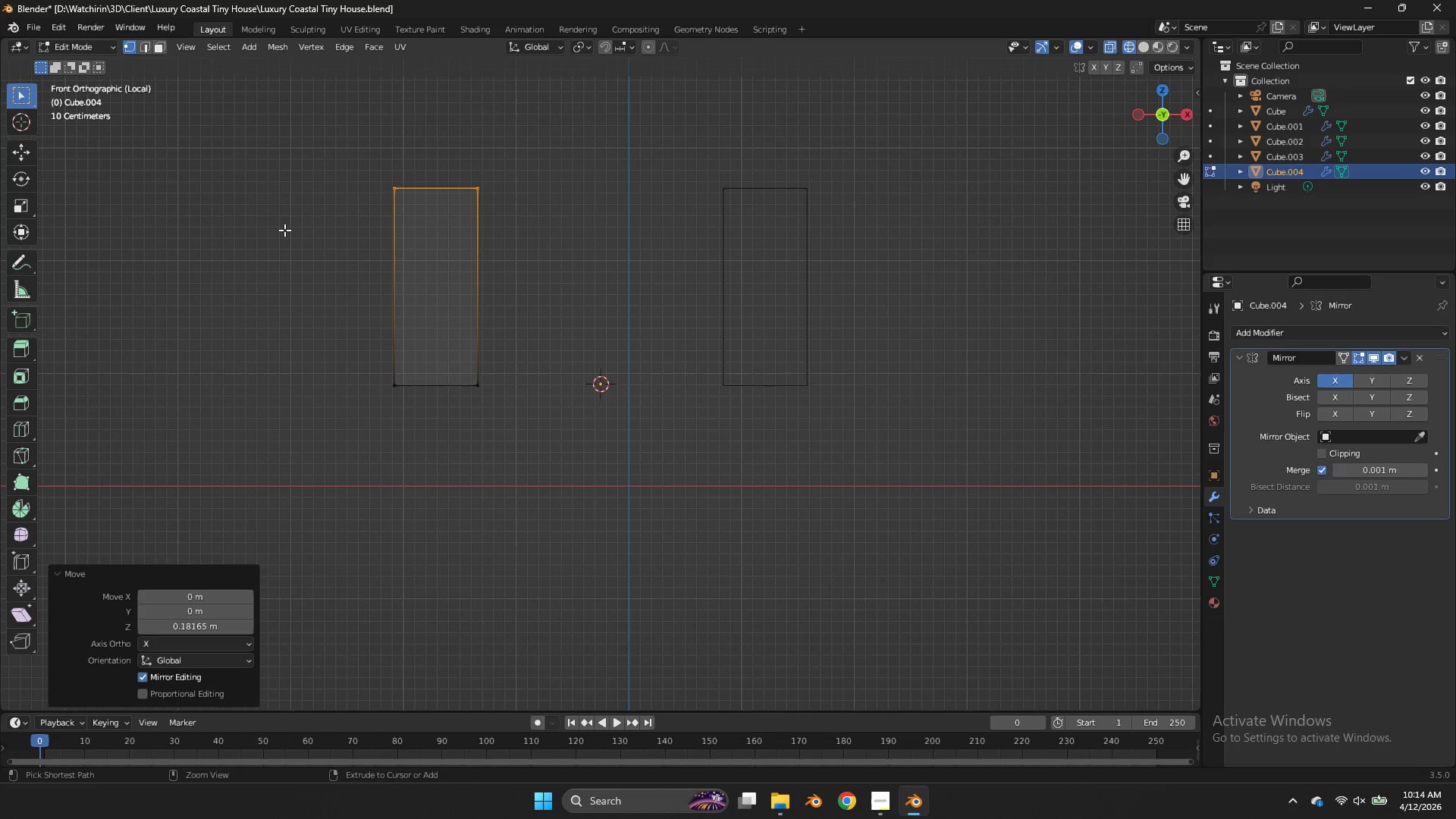 
key(Control+ControlLeft)
 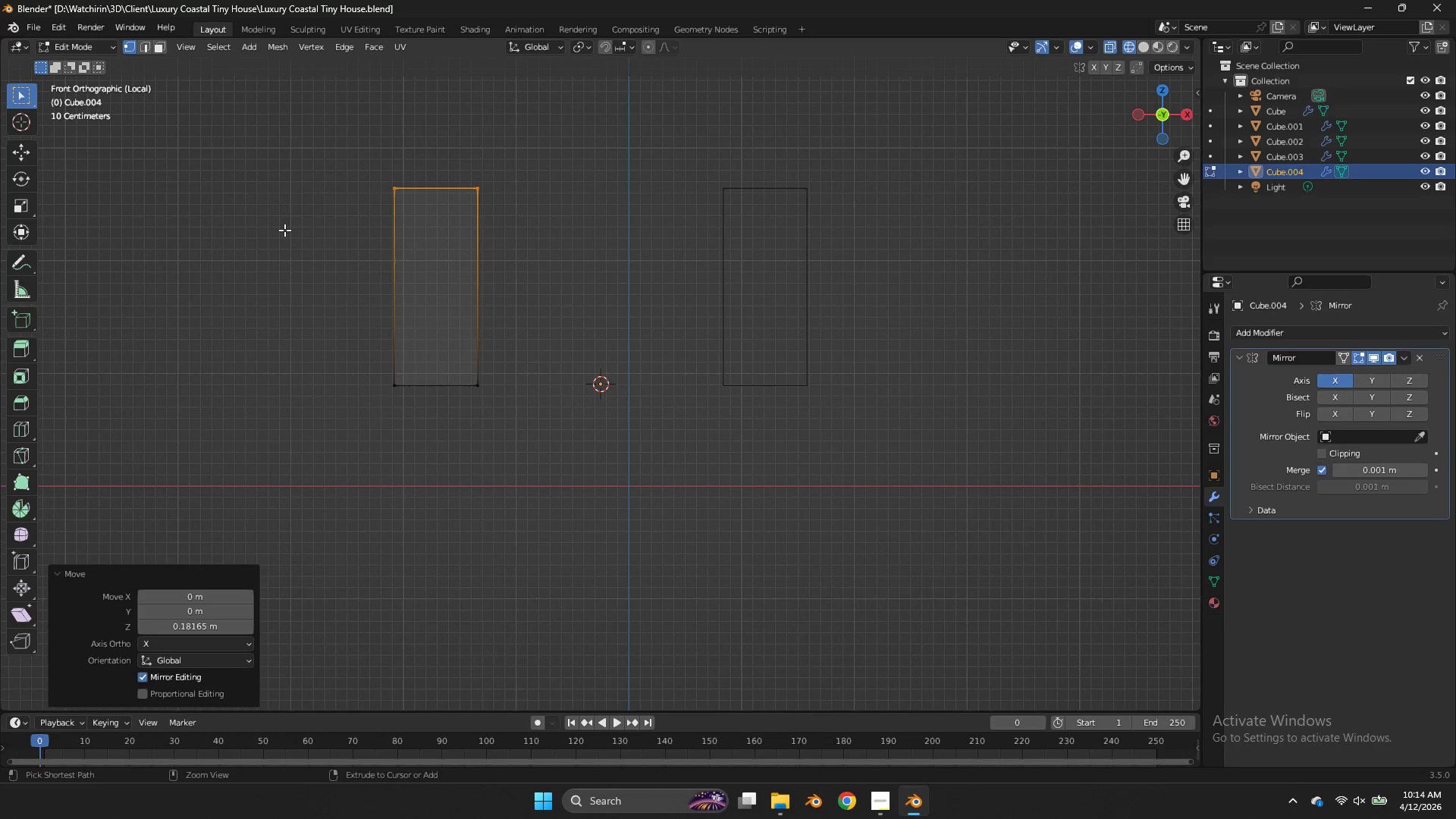 
key(Control+S)
 